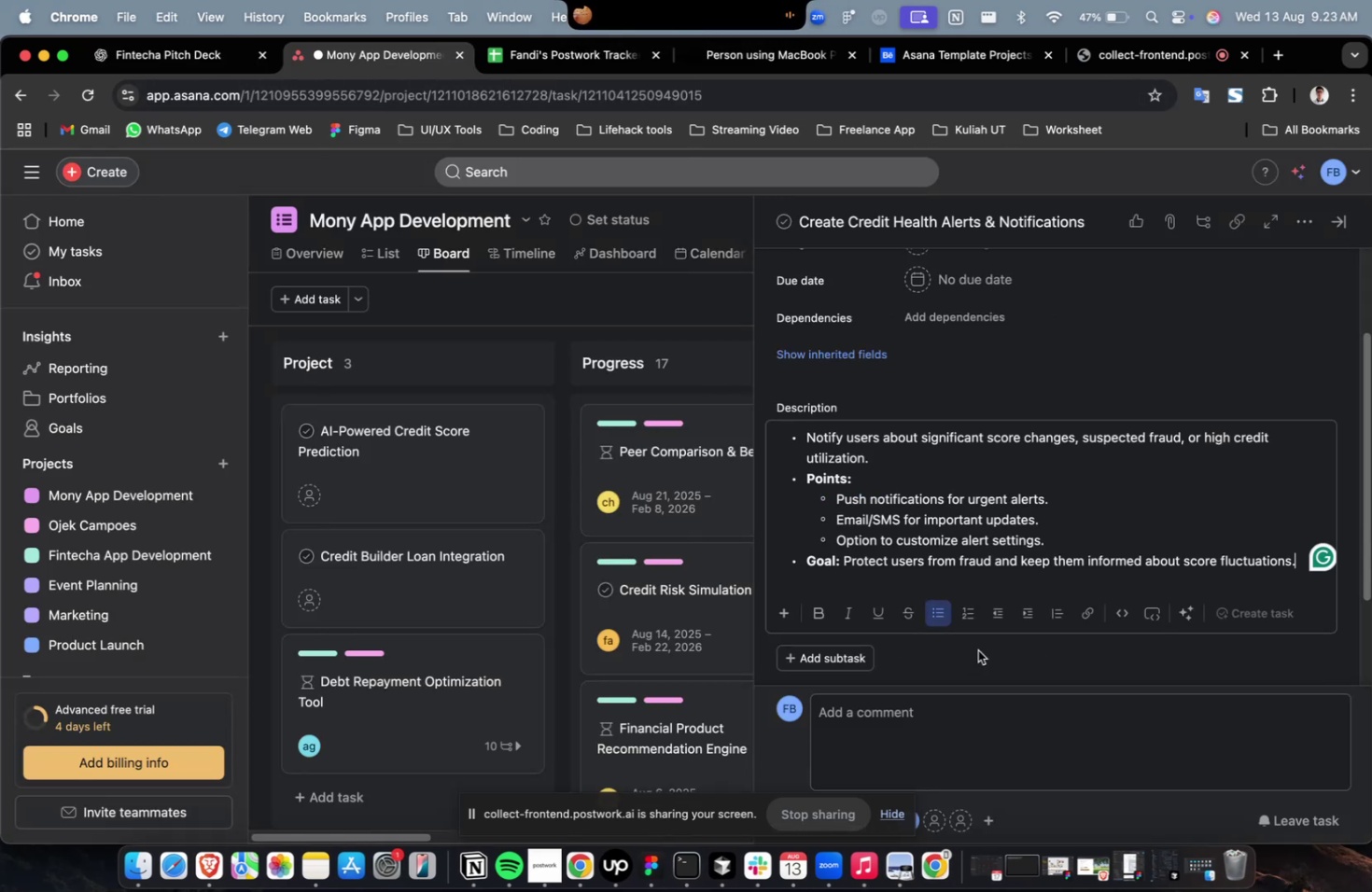 
scroll: coordinate [977, 649], scroll_direction: up, amount: 19.0
 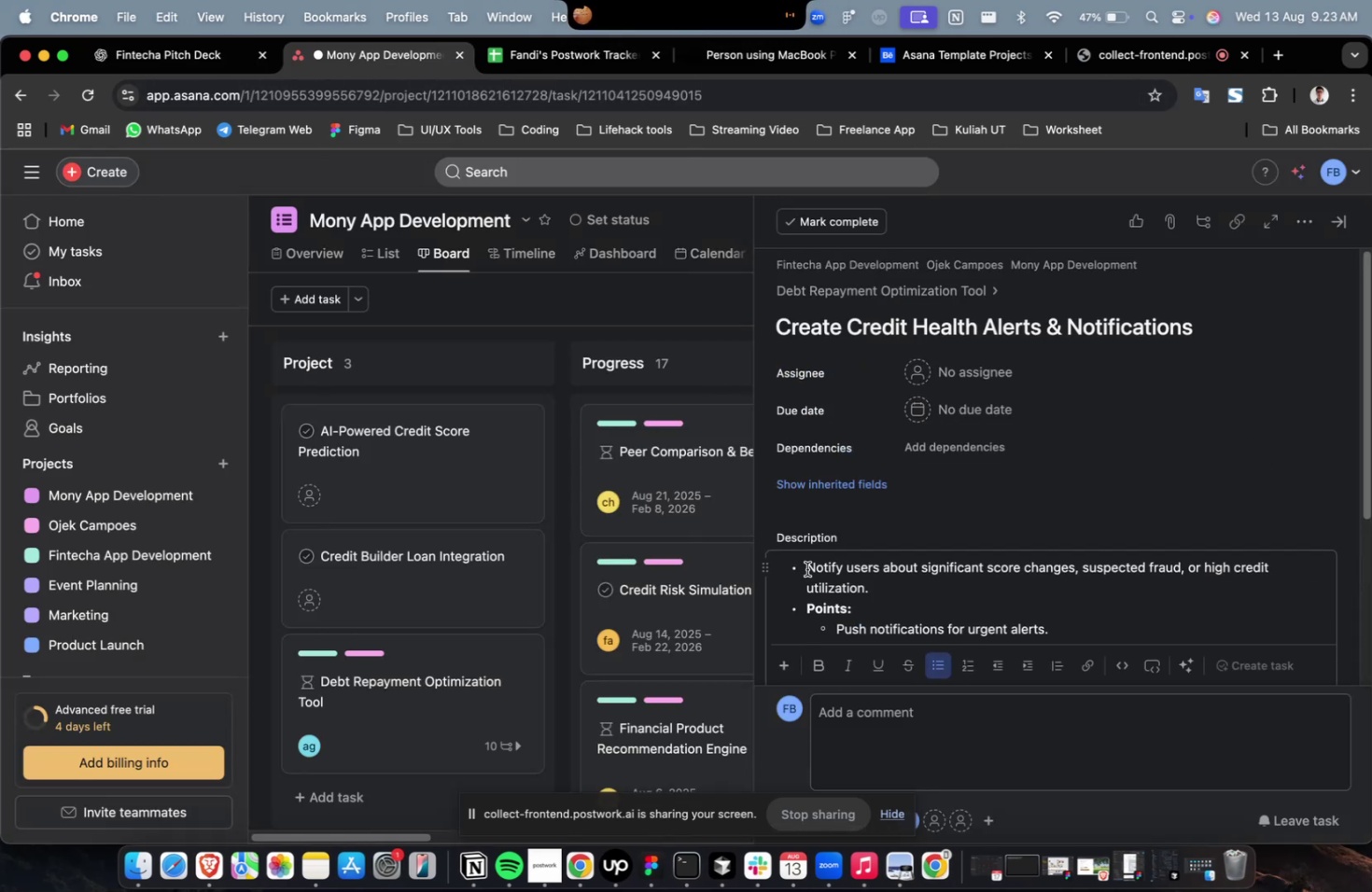 
left_click([806, 567])
 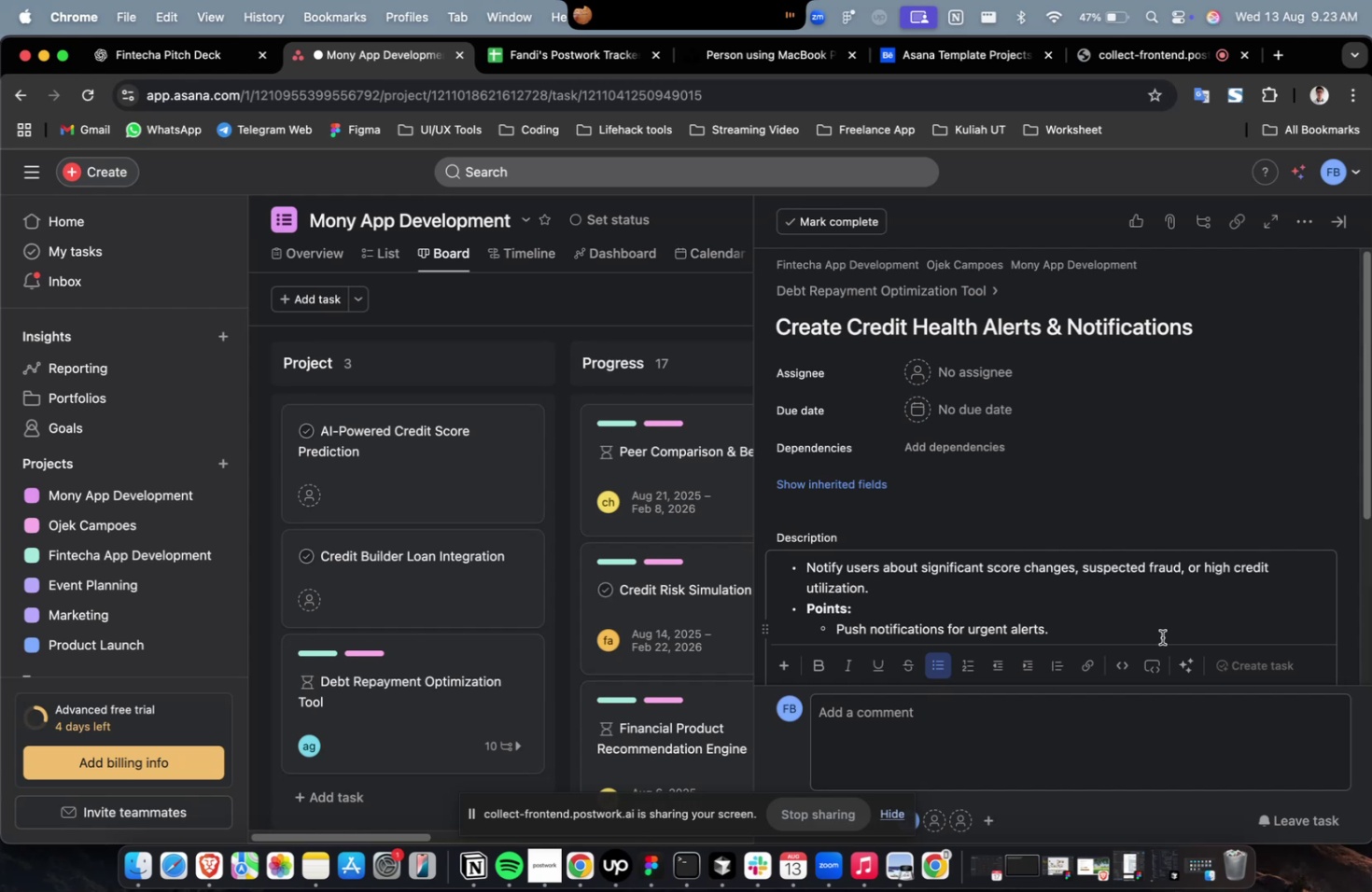 
key(Backspace)
 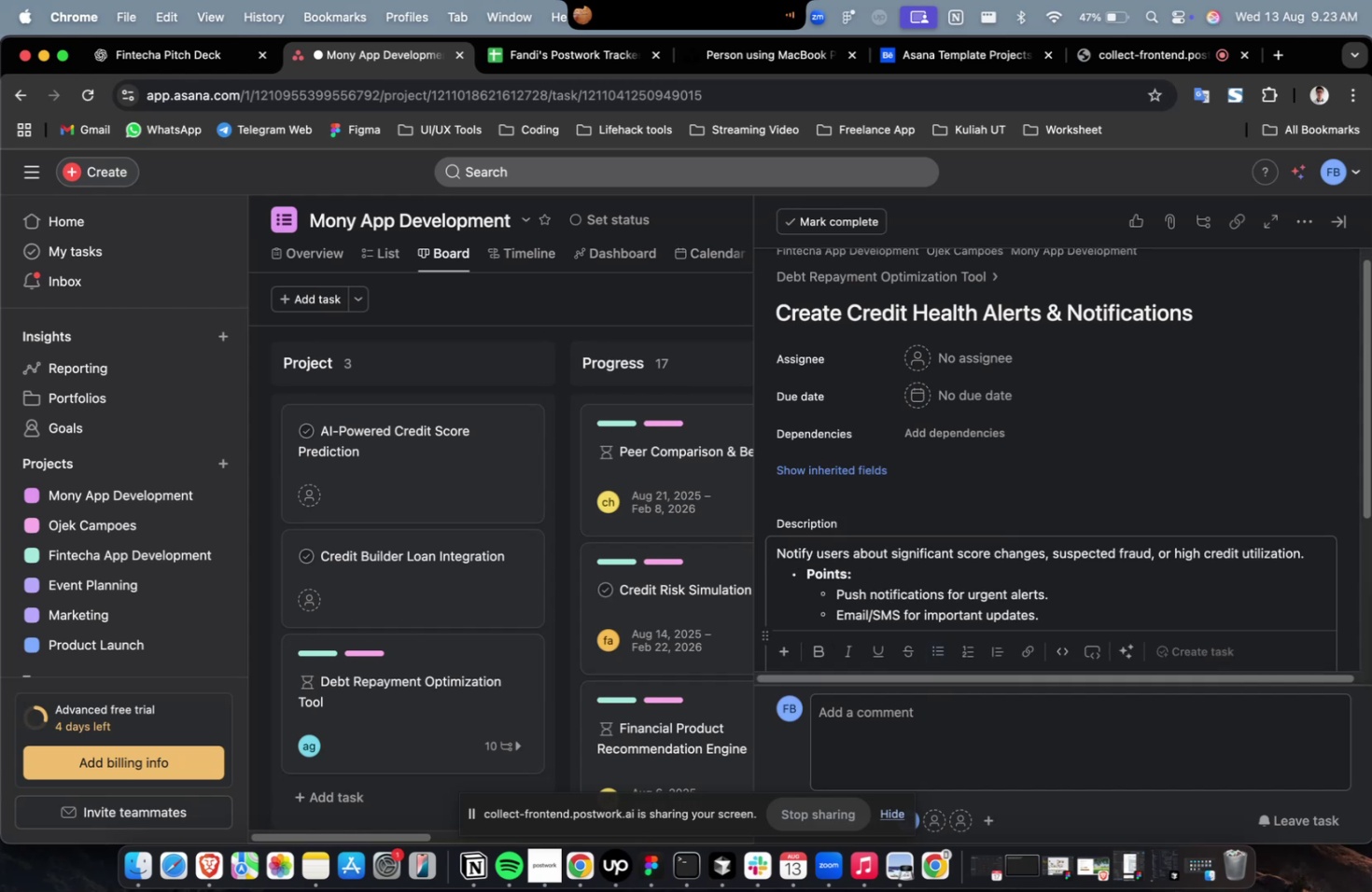 
wait(9.58)
 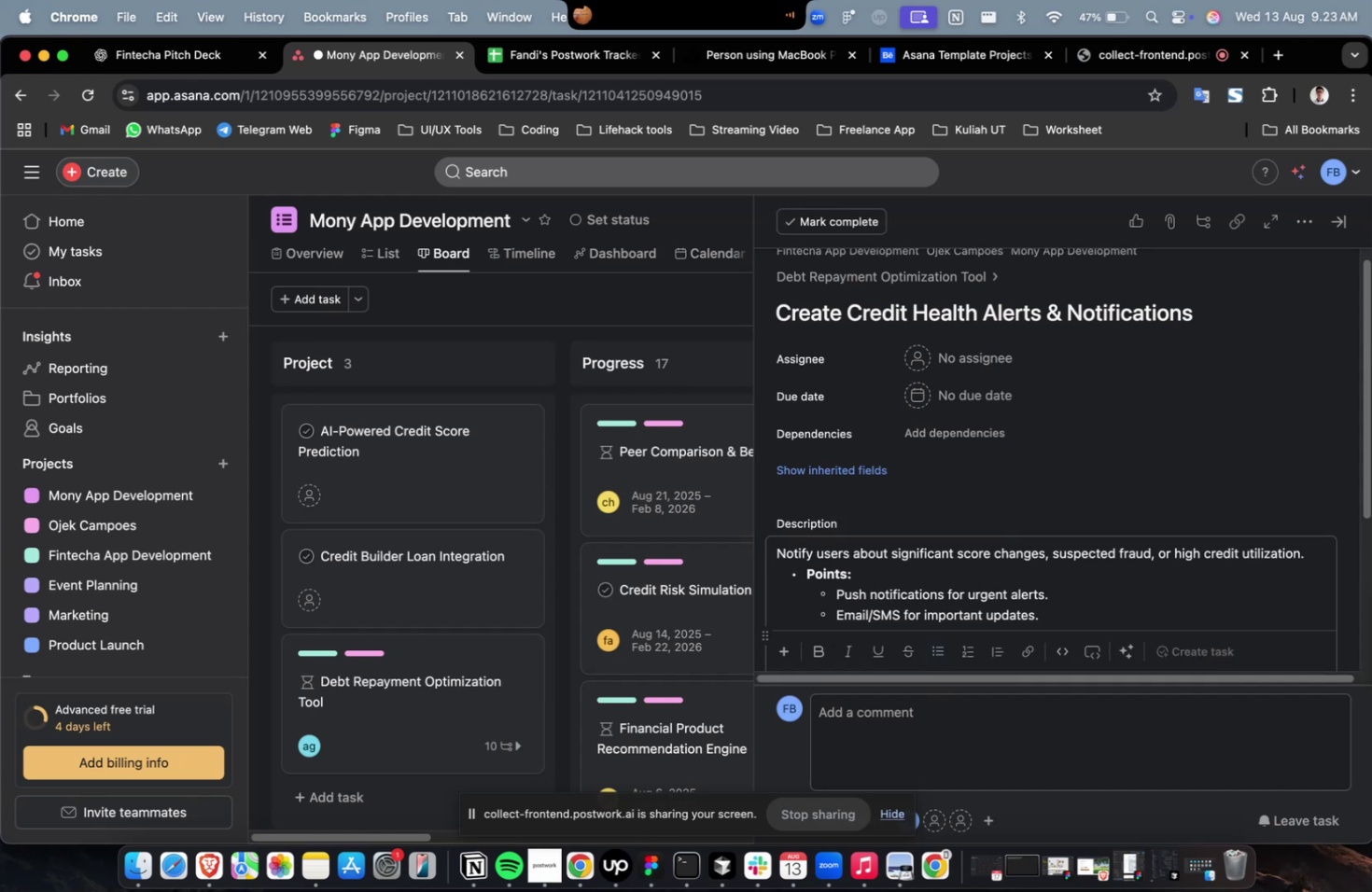 
left_click([1023, 447])
 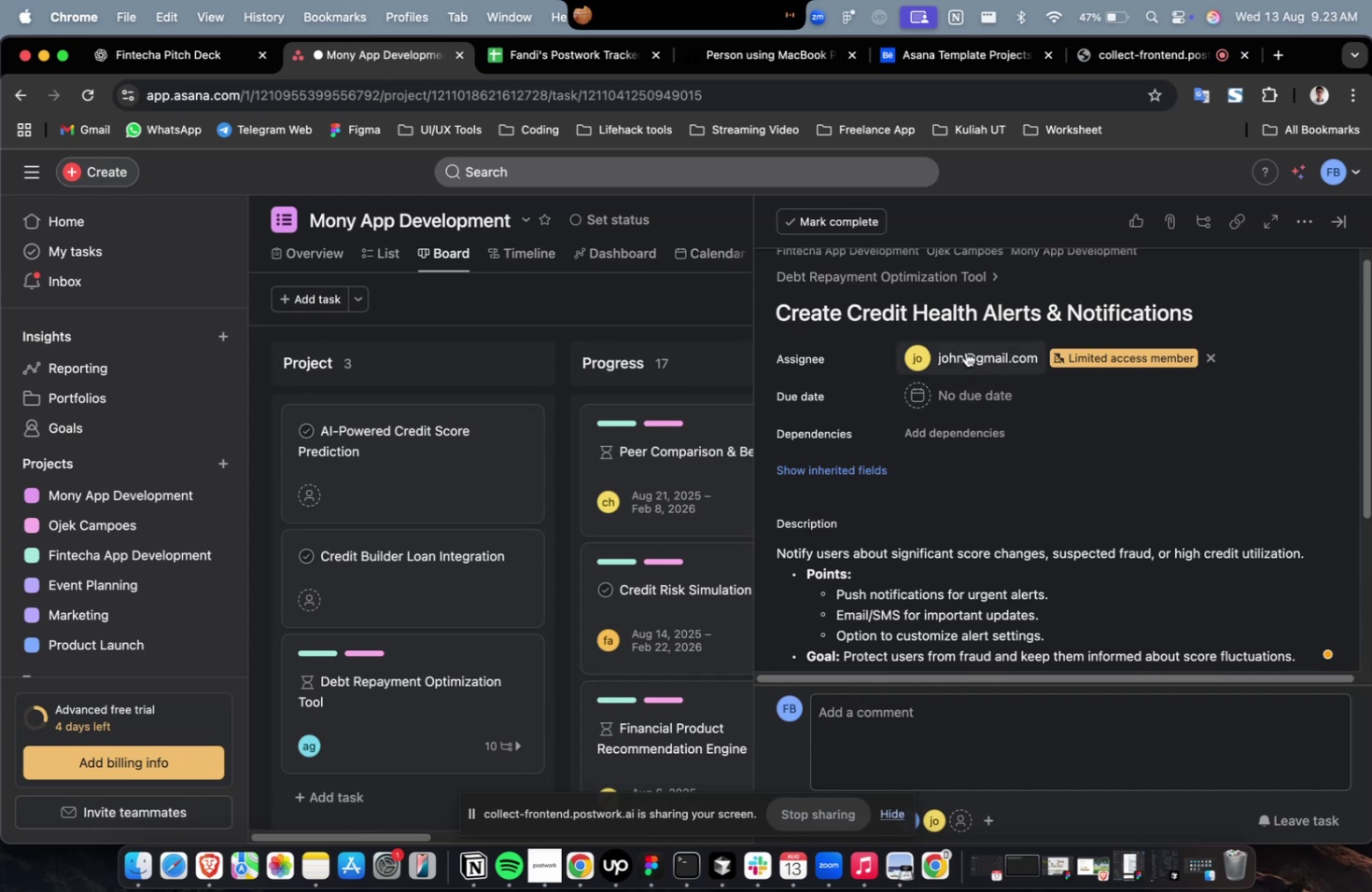 
left_click([965, 352])
 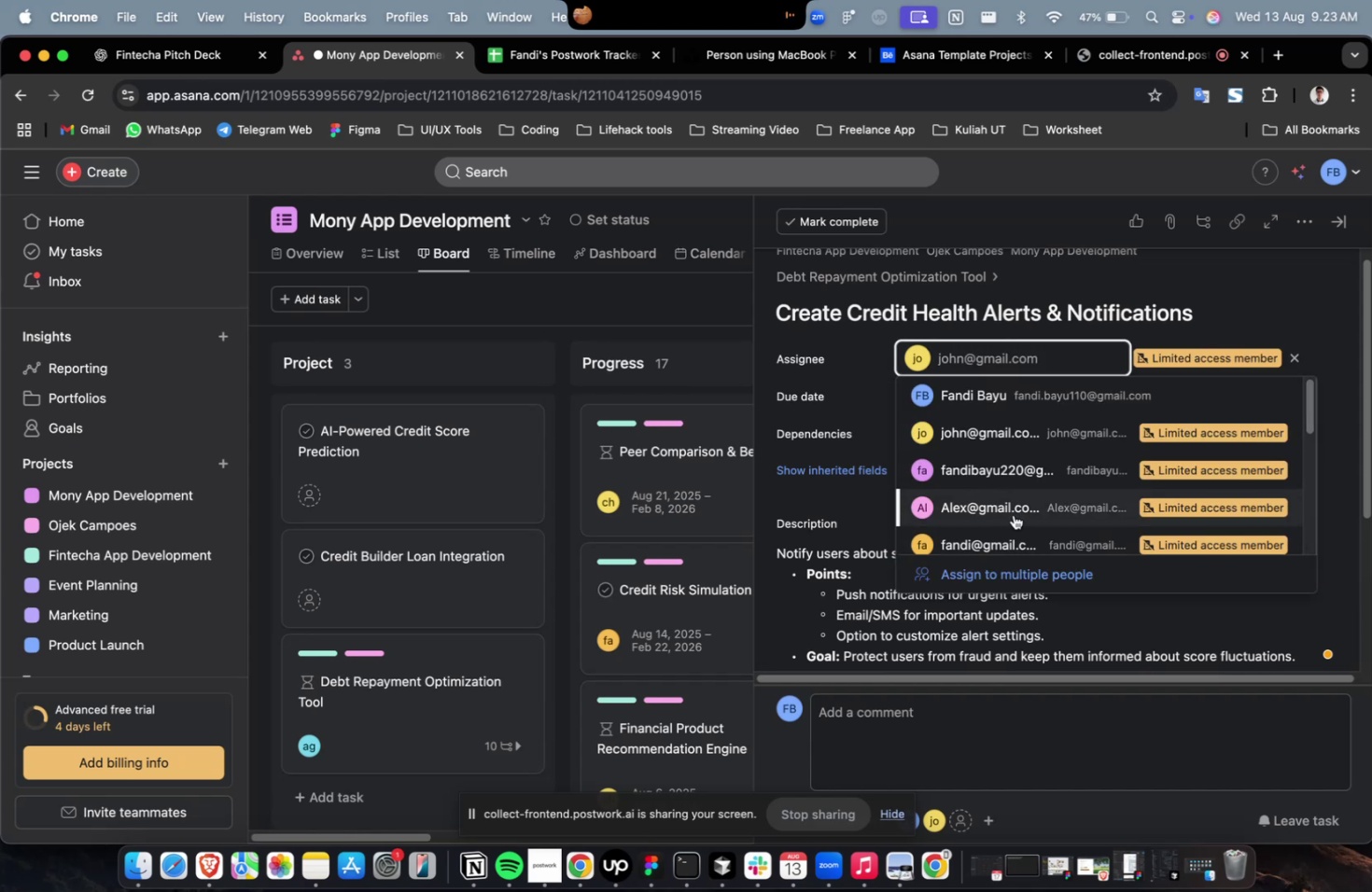 
double_click([1013, 514])
 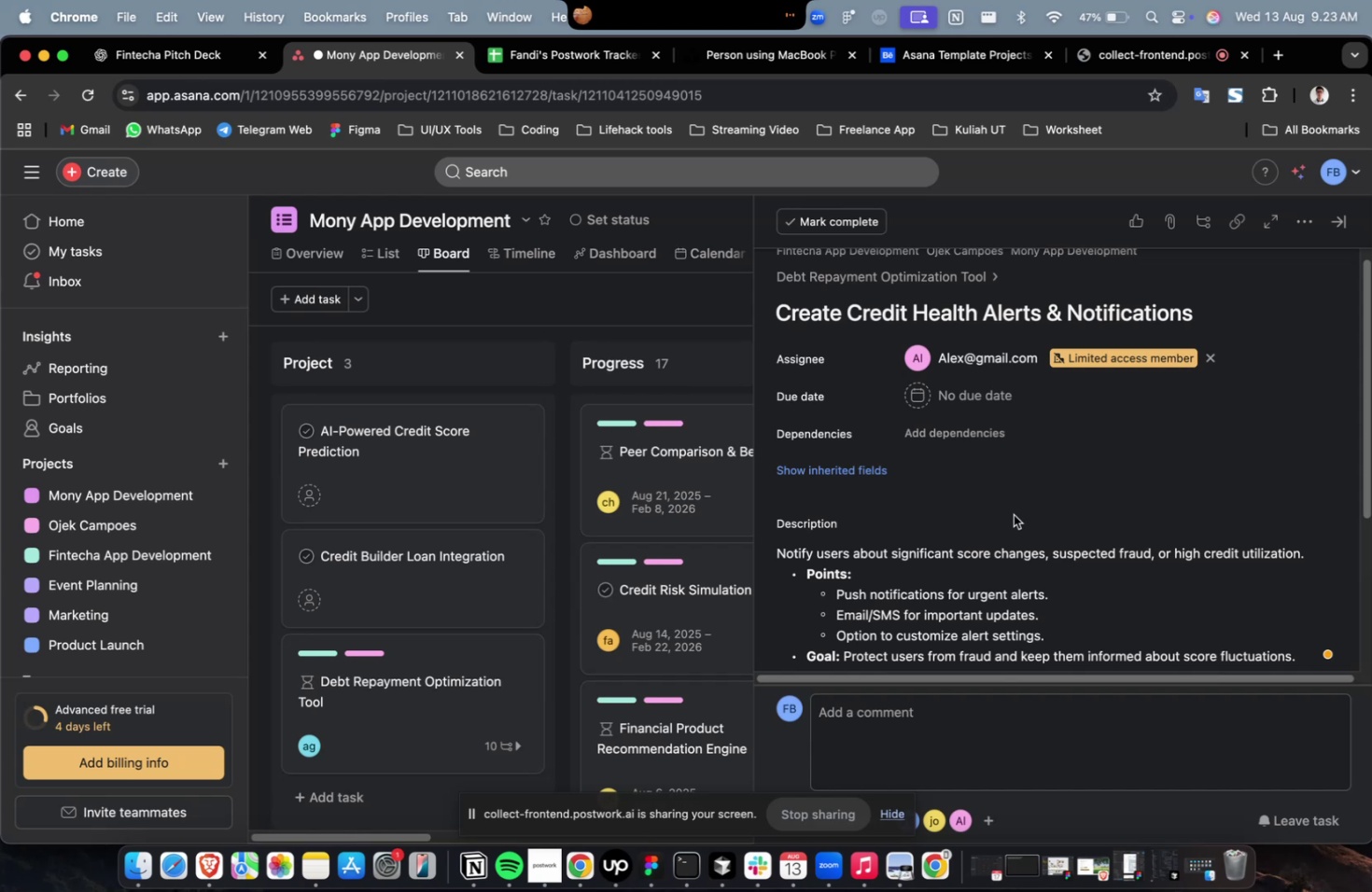 
wait(14.55)
 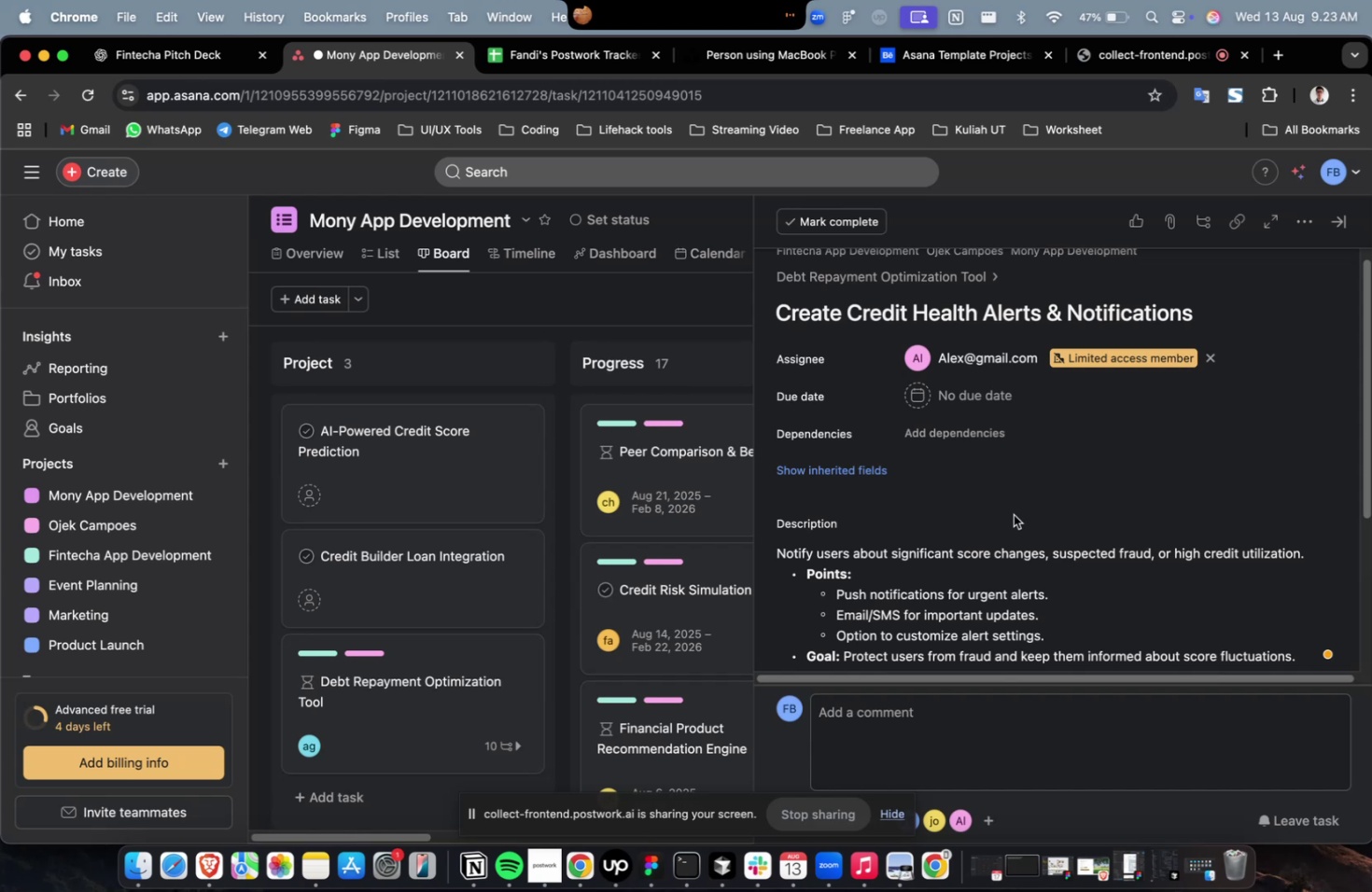 
left_click([978, 438])
 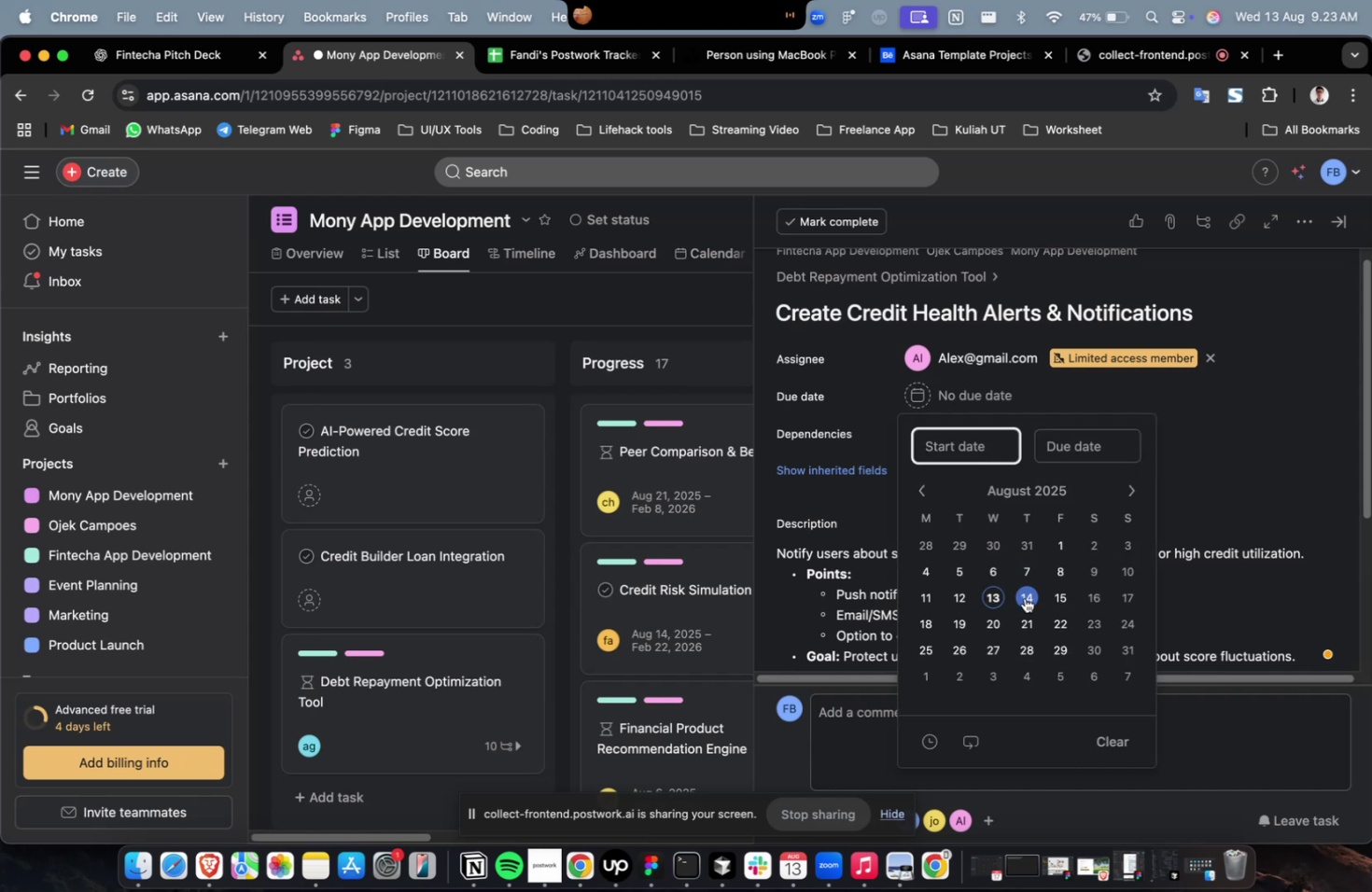 
double_click([1024, 597])
 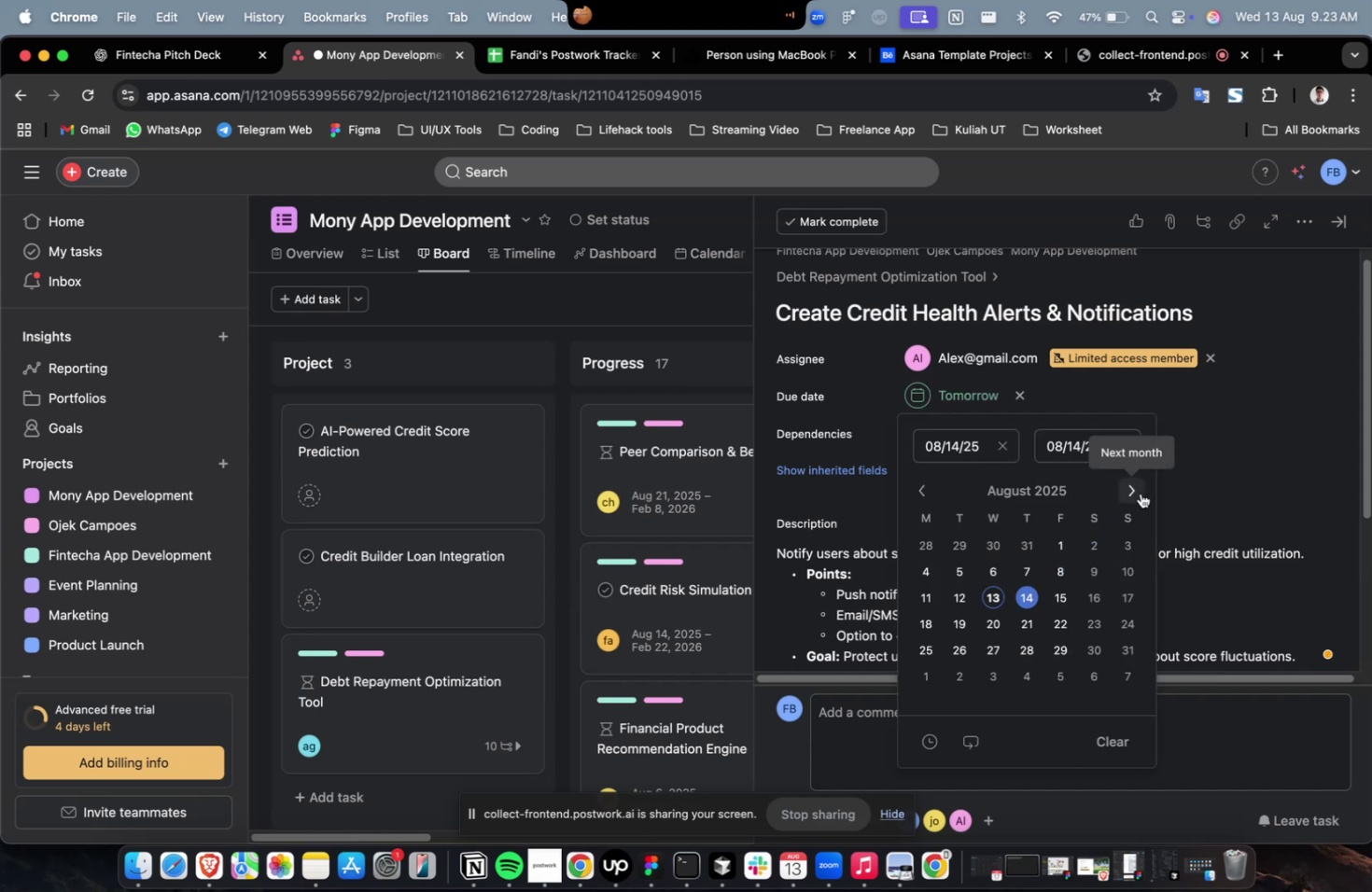 
triple_click([1140, 493])
 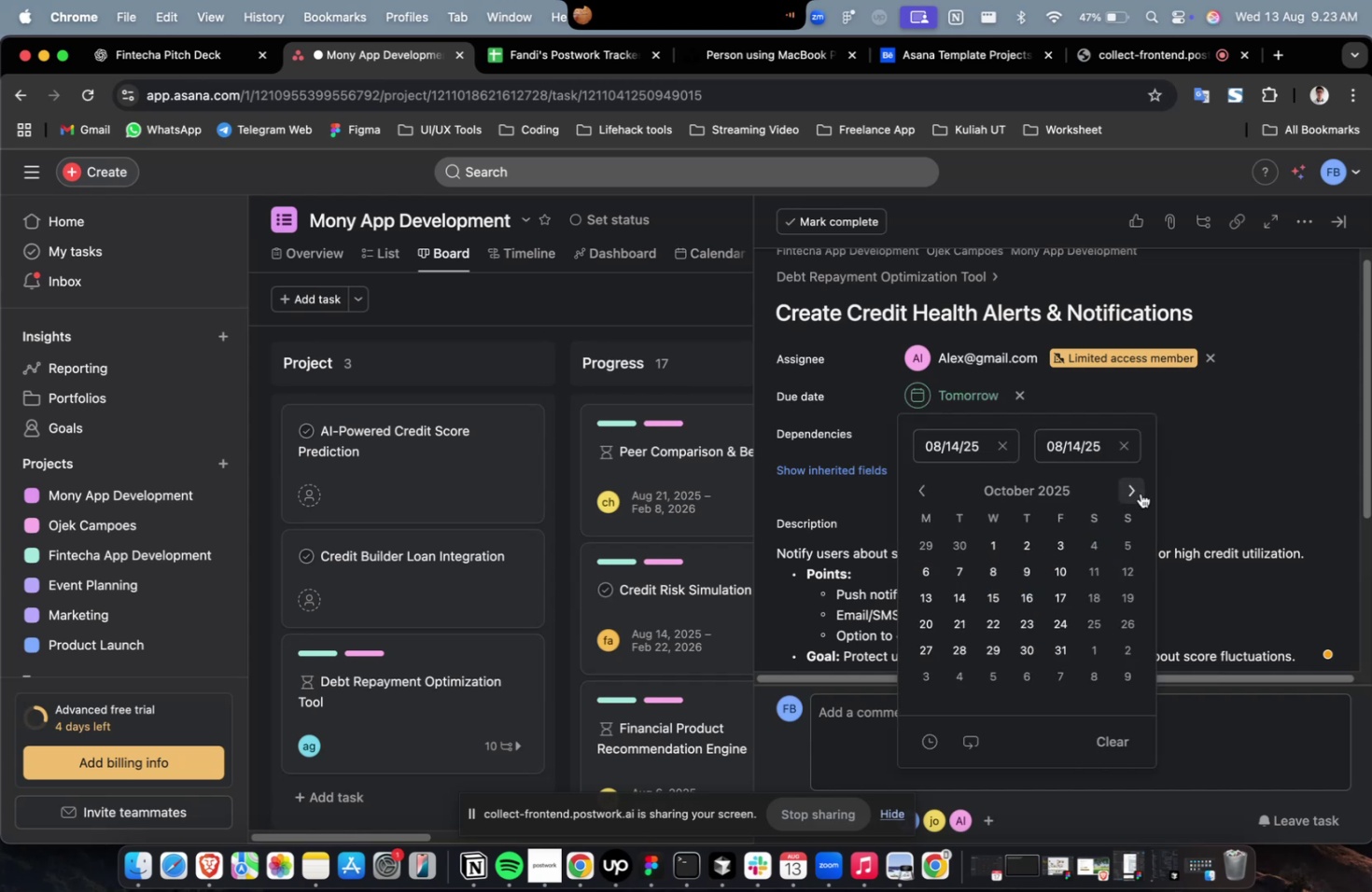 
triple_click([1140, 493])
 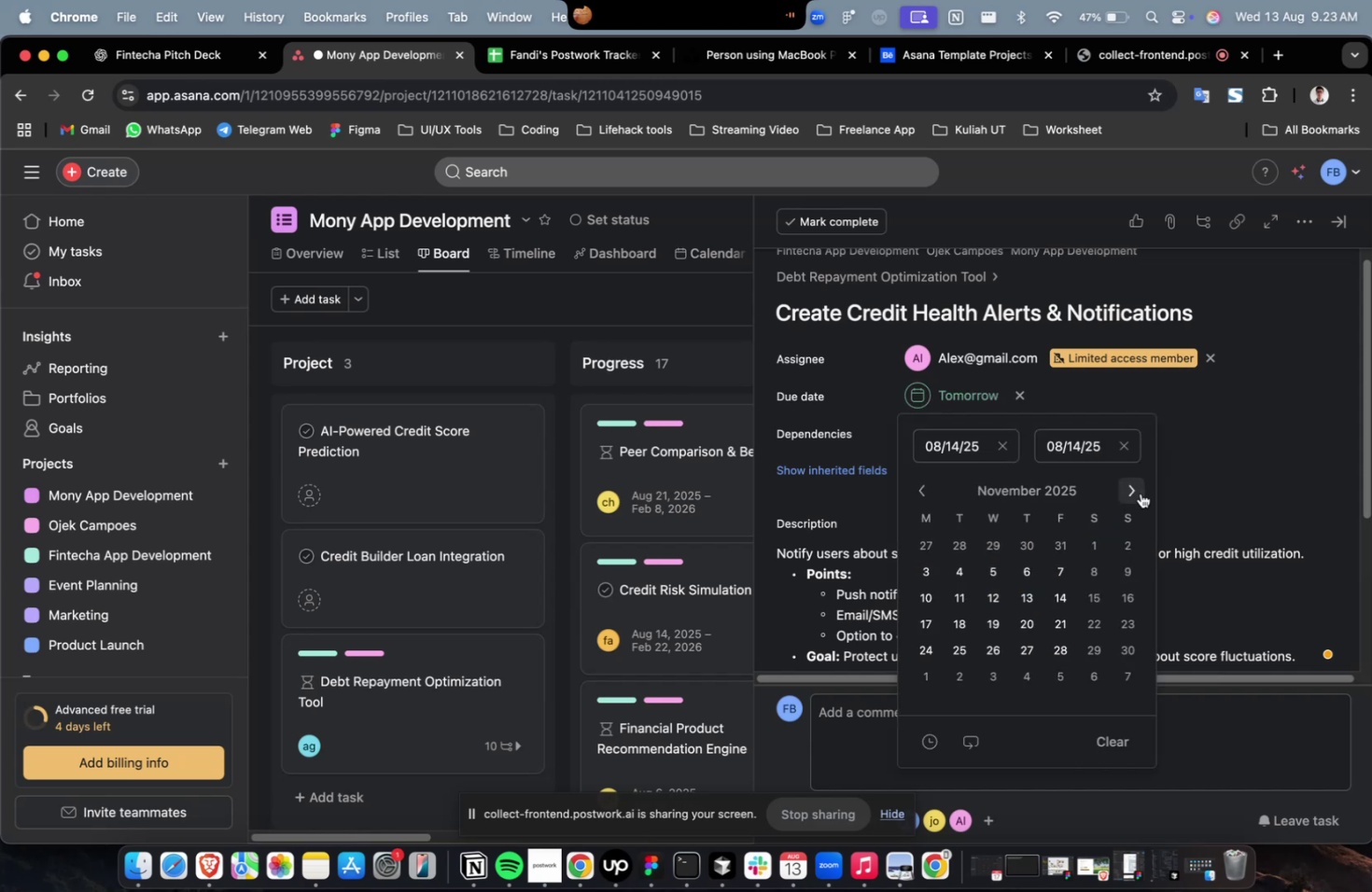 
triple_click([1140, 493])
 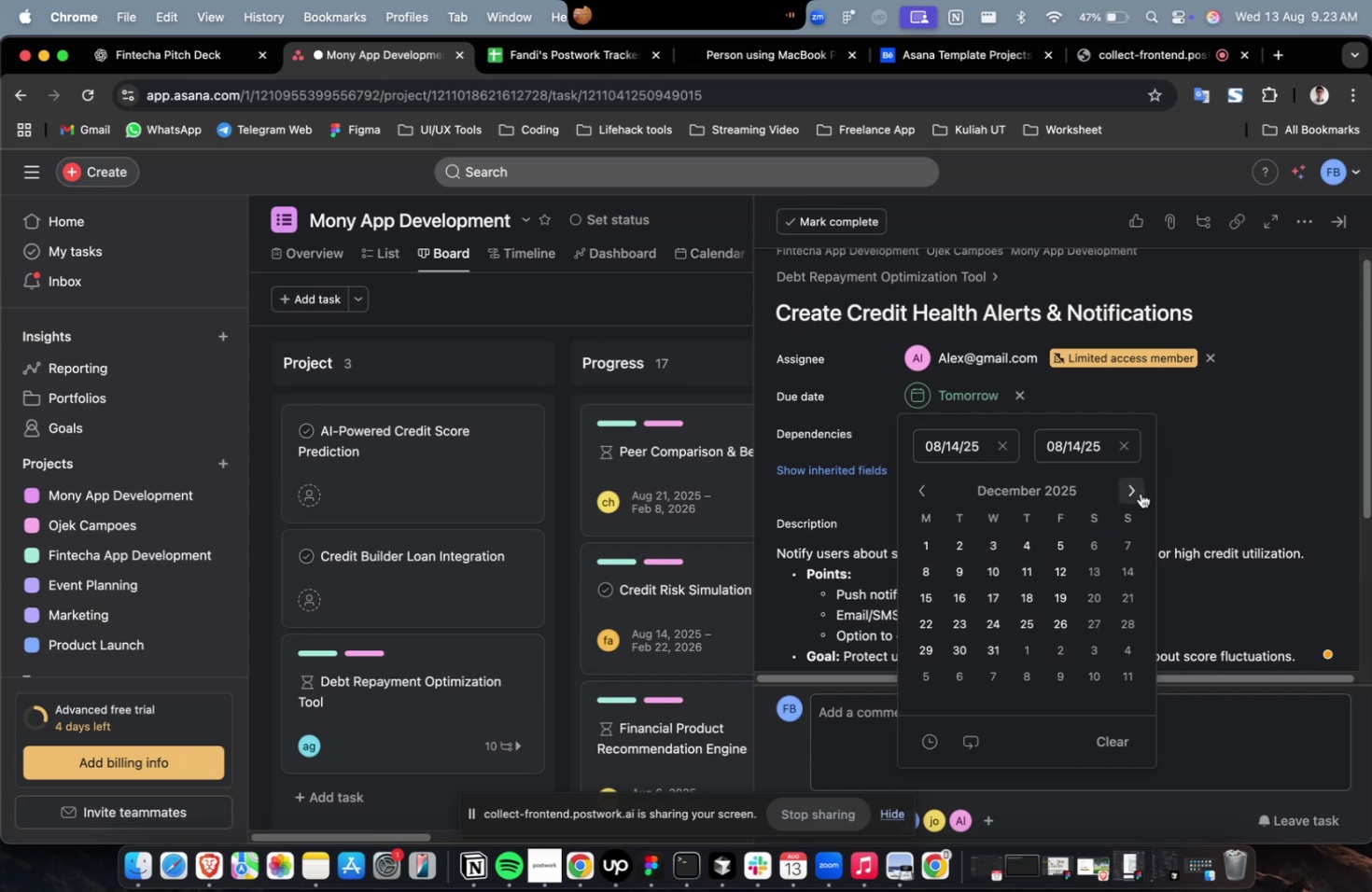 
triple_click([1140, 493])
 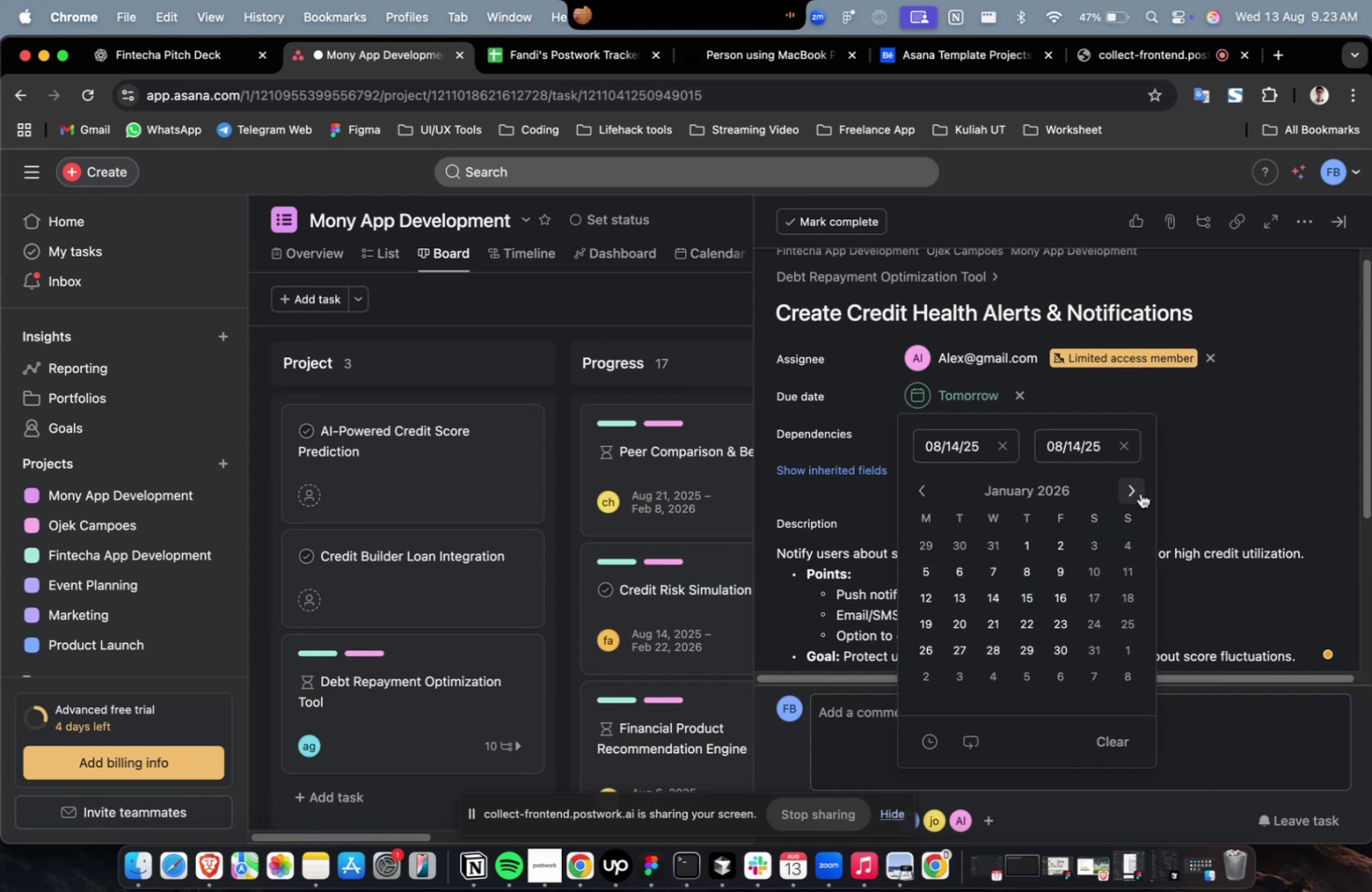 
triple_click([1140, 493])
 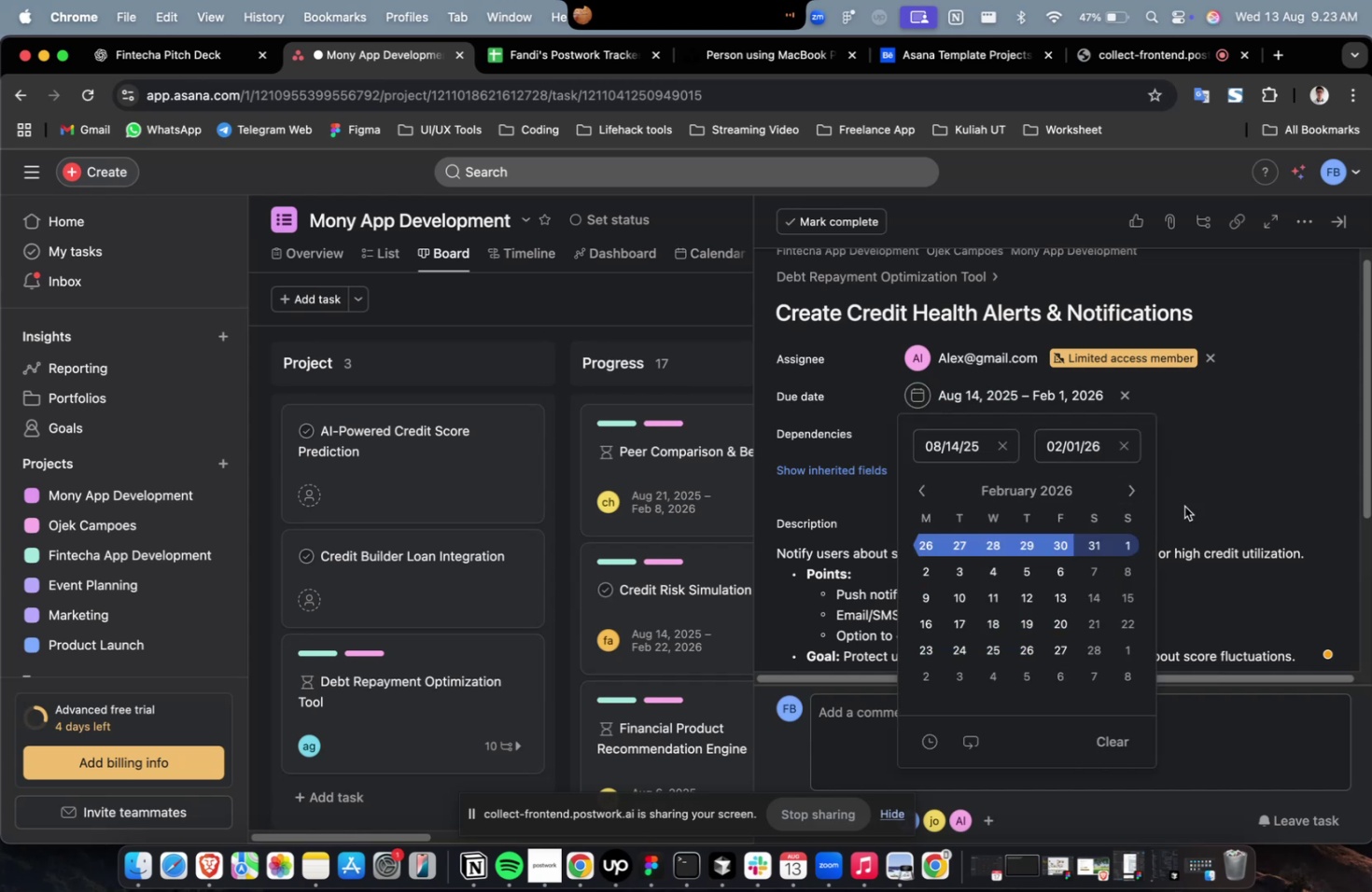 
double_click([1200, 494])
 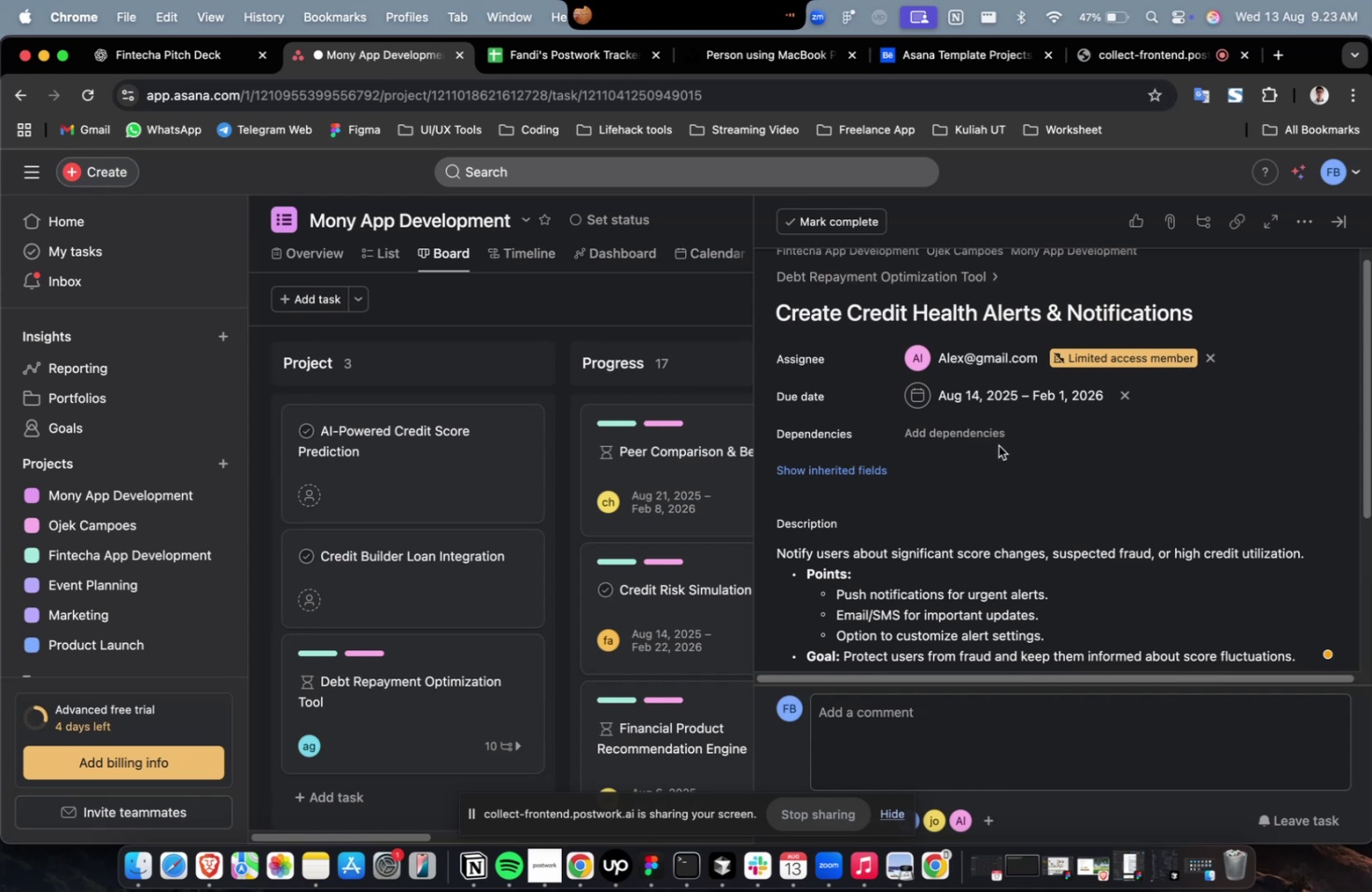 
double_click([993, 439])
 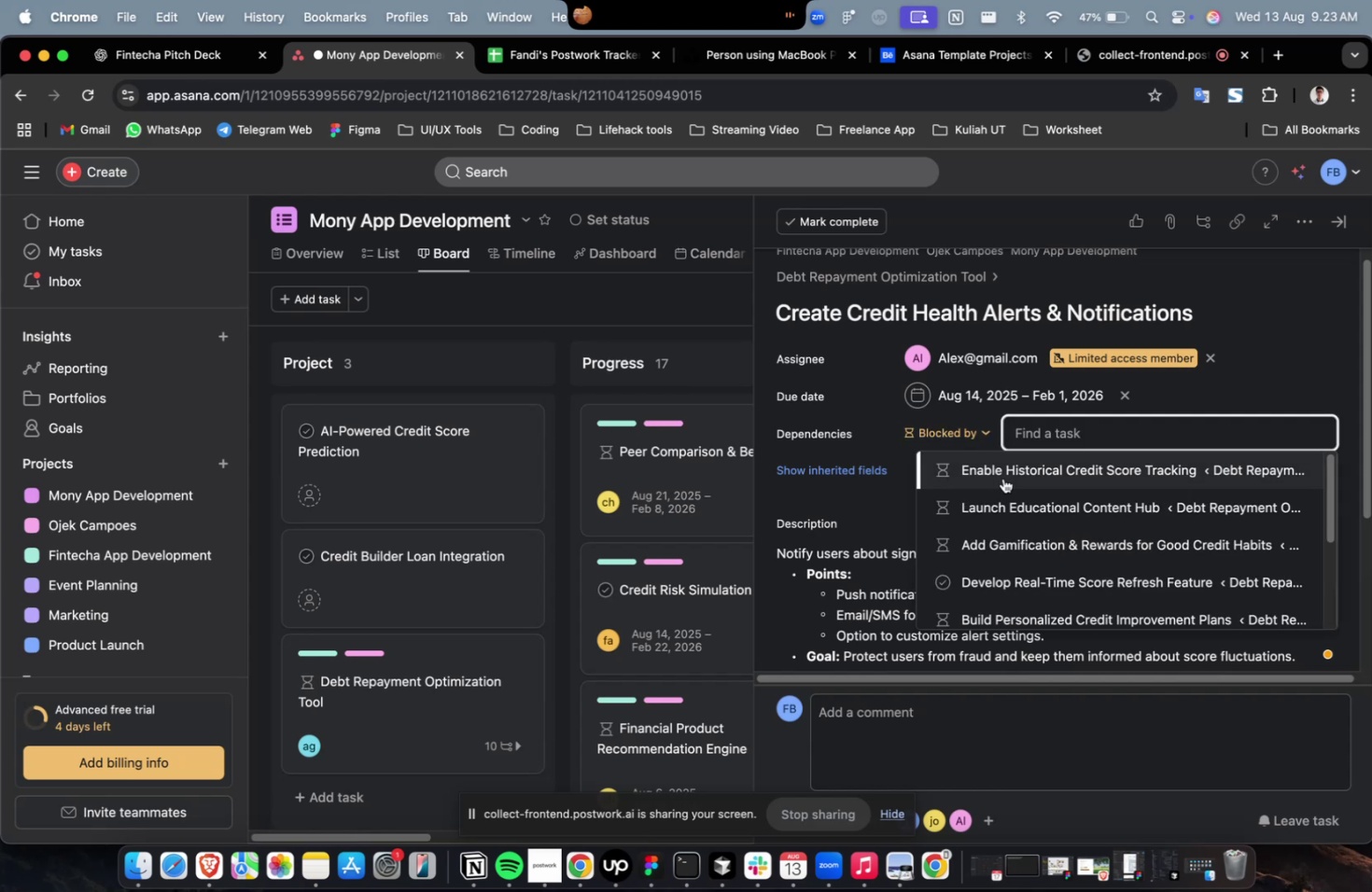 
triple_click([1002, 477])
 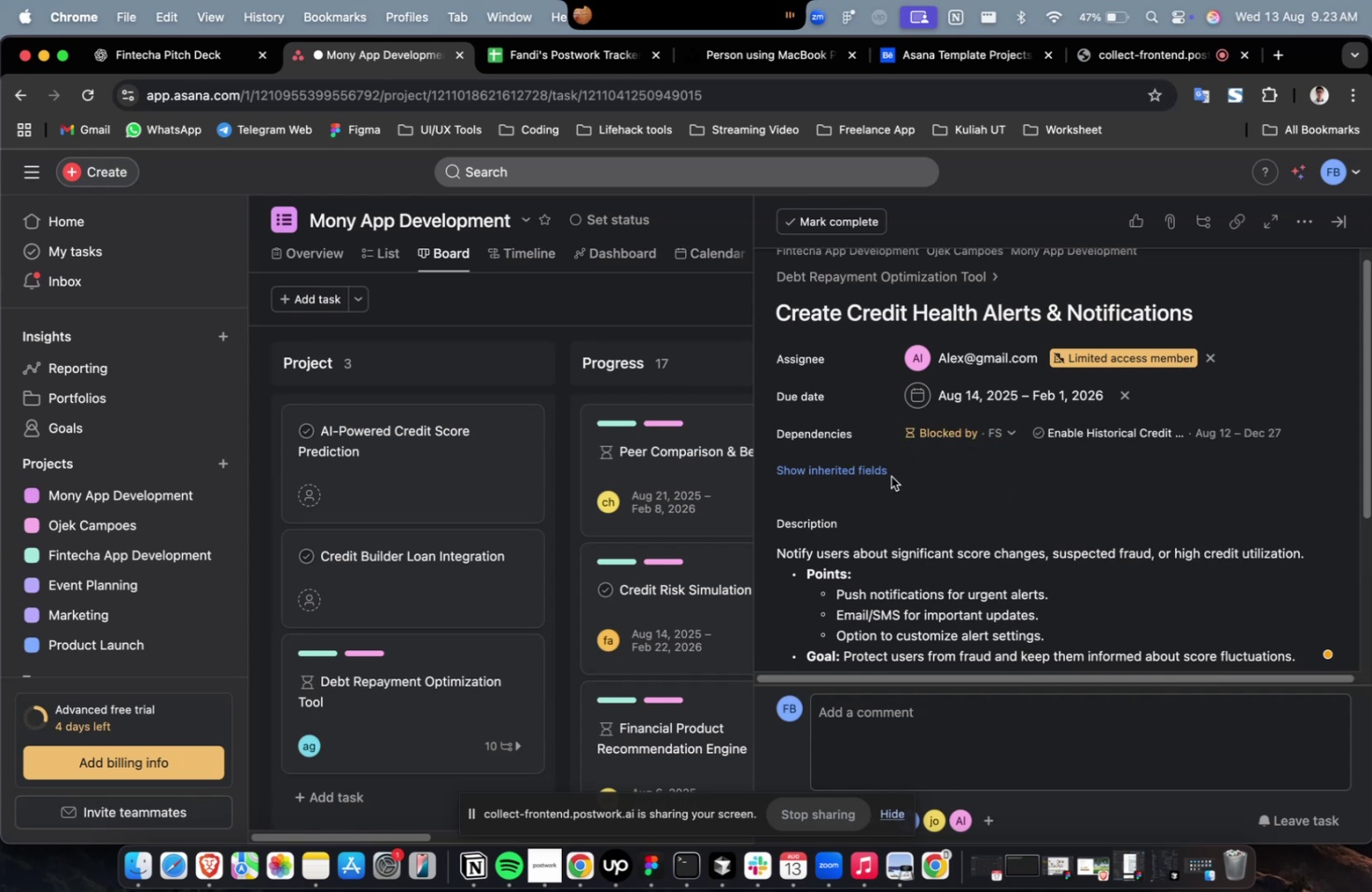 
triple_click([889, 476])
 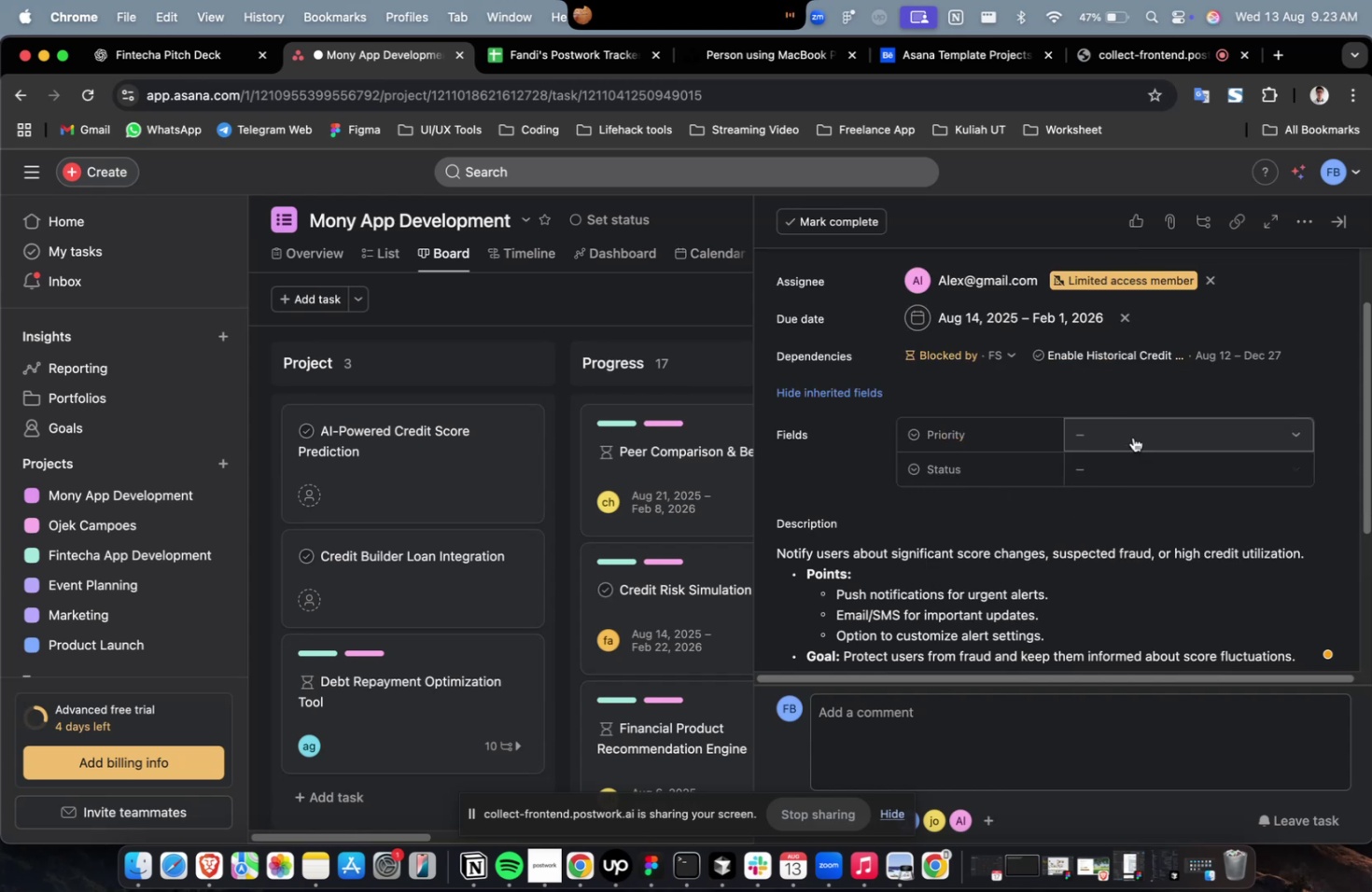 
triple_click([1132, 437])
 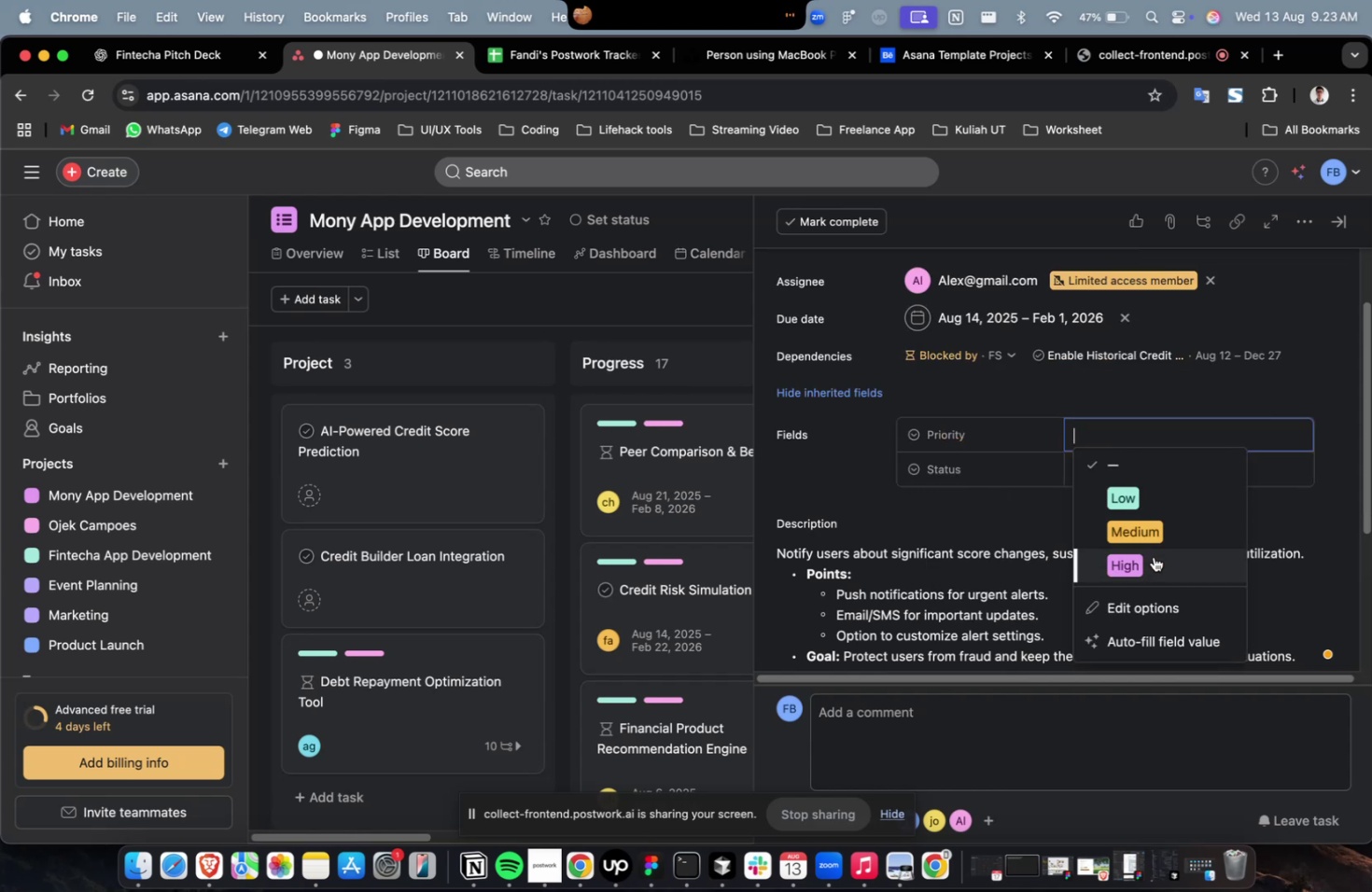 
triple_click([1153, 556])
 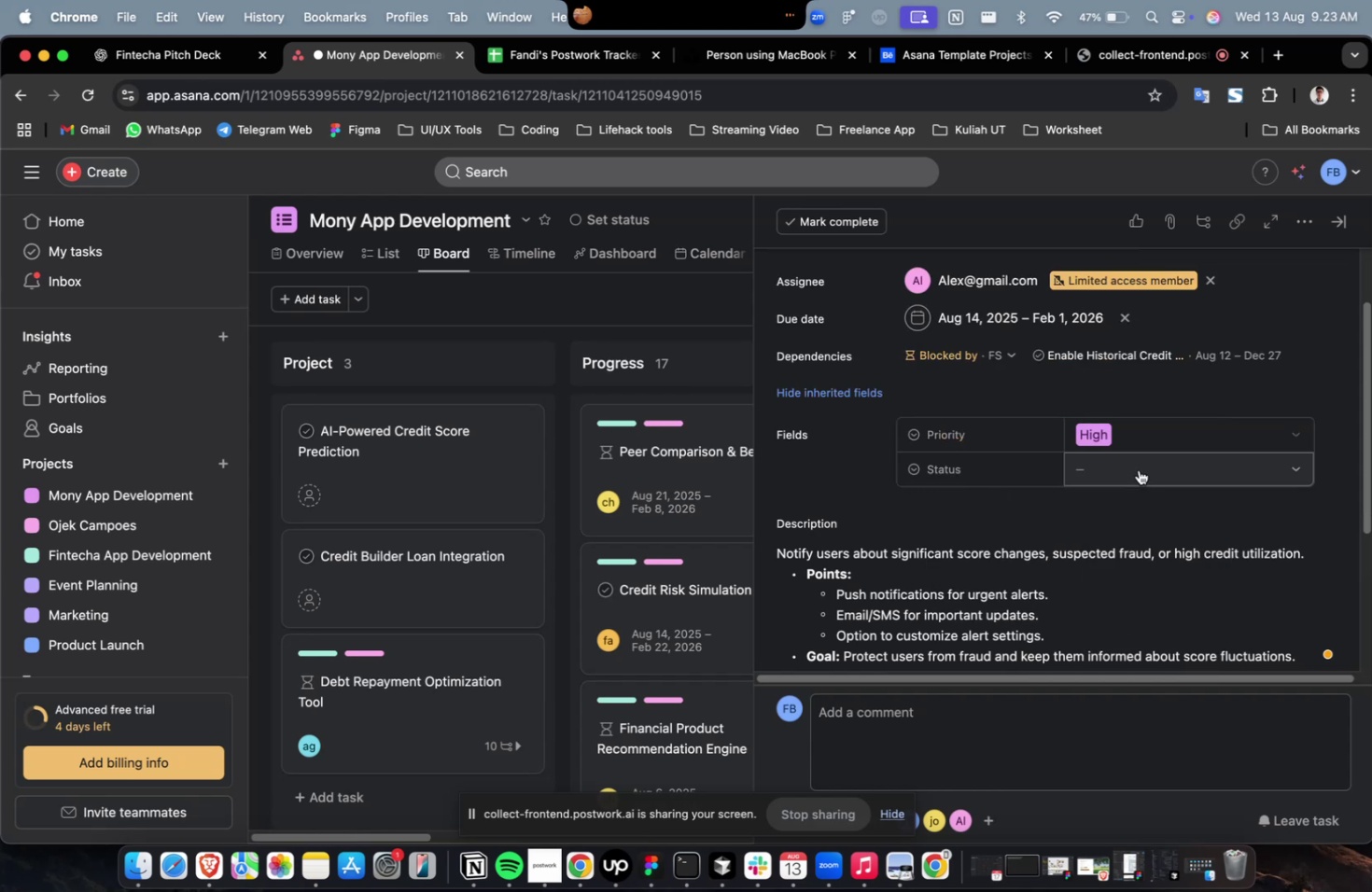 
triple_click([1138, 469])
 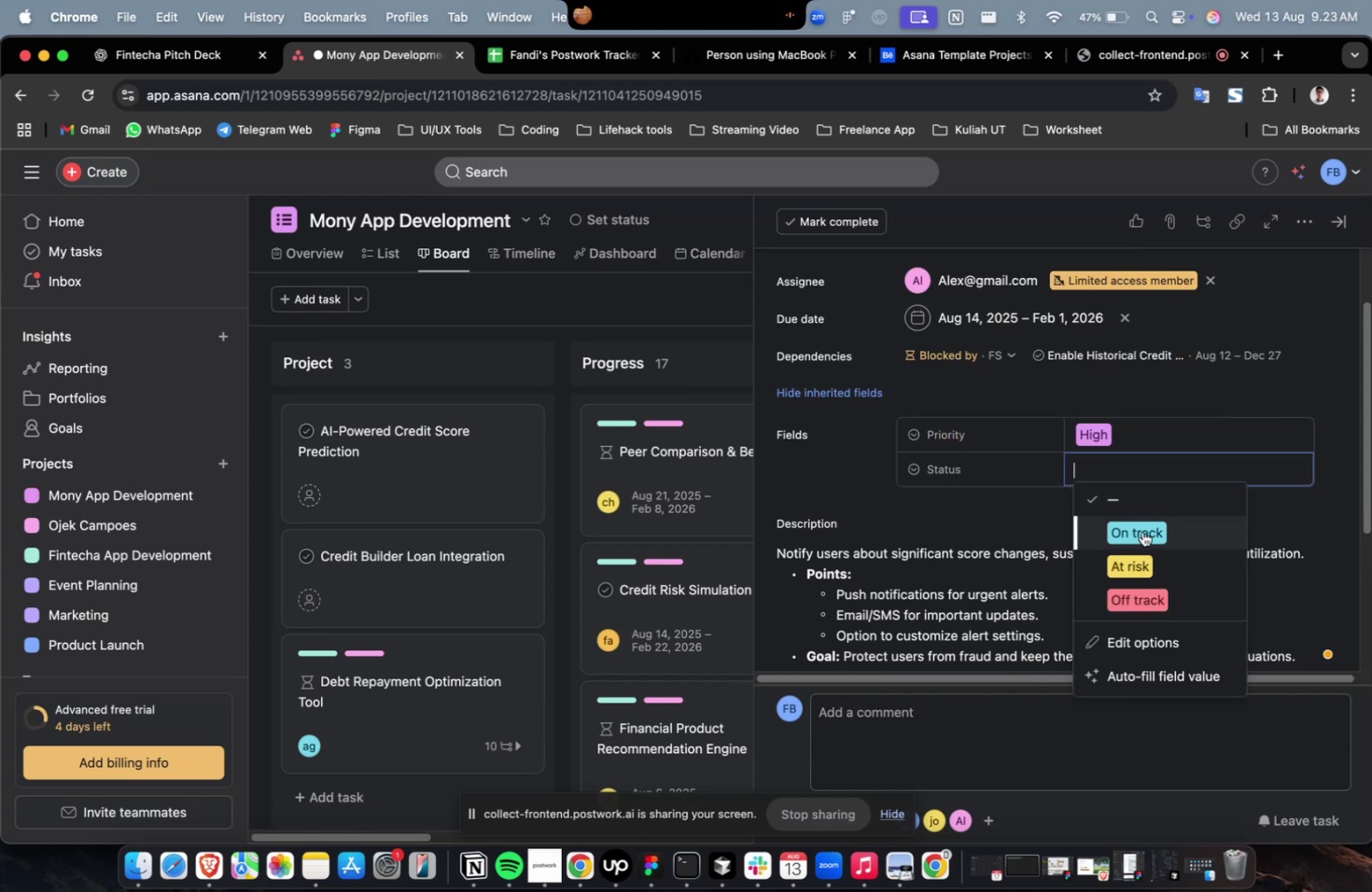 
triple_click([1141, 531])
 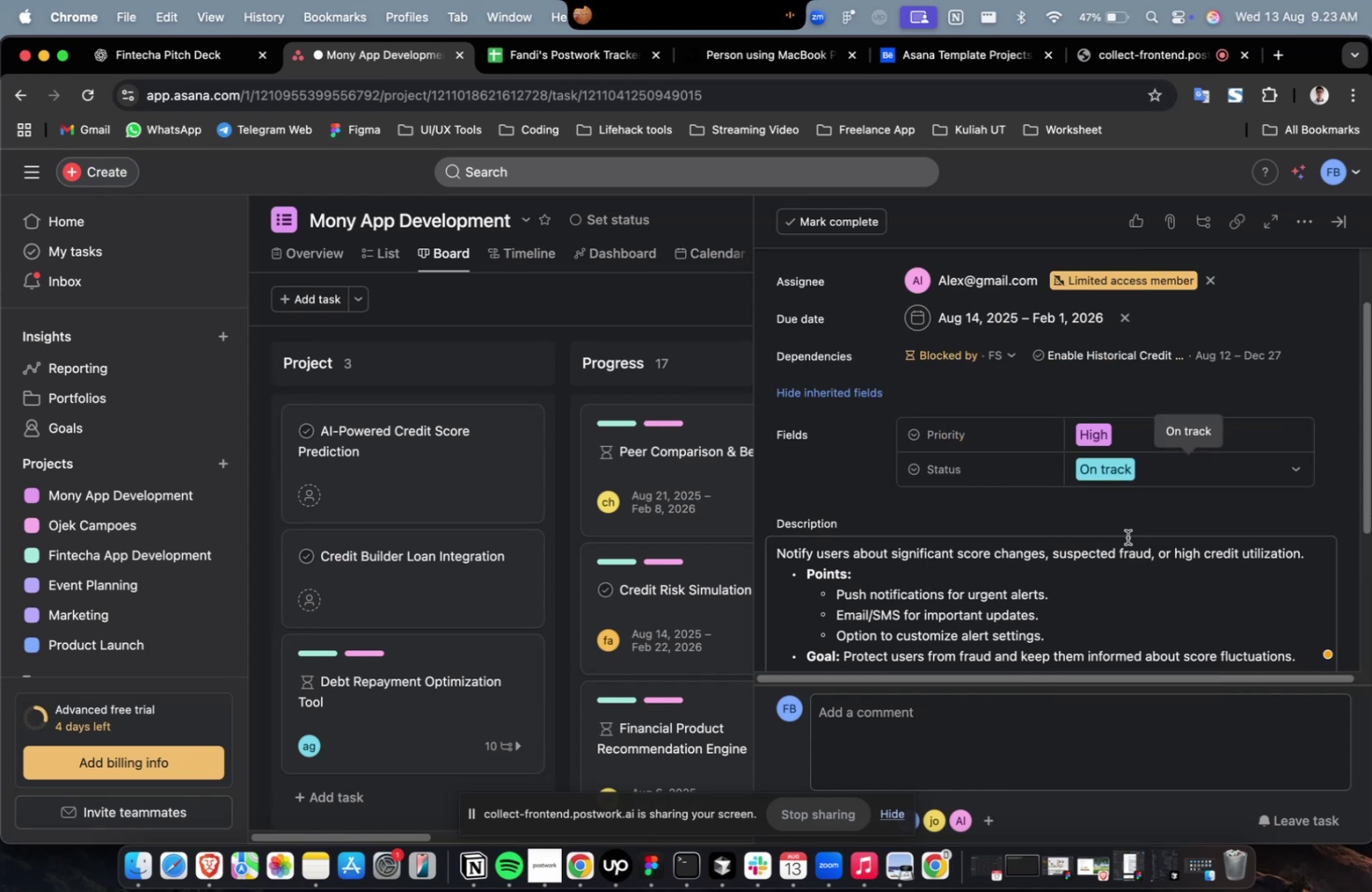 
scroll: coordinate [1127, 537], scroll_direction: down, amount: 4.0
 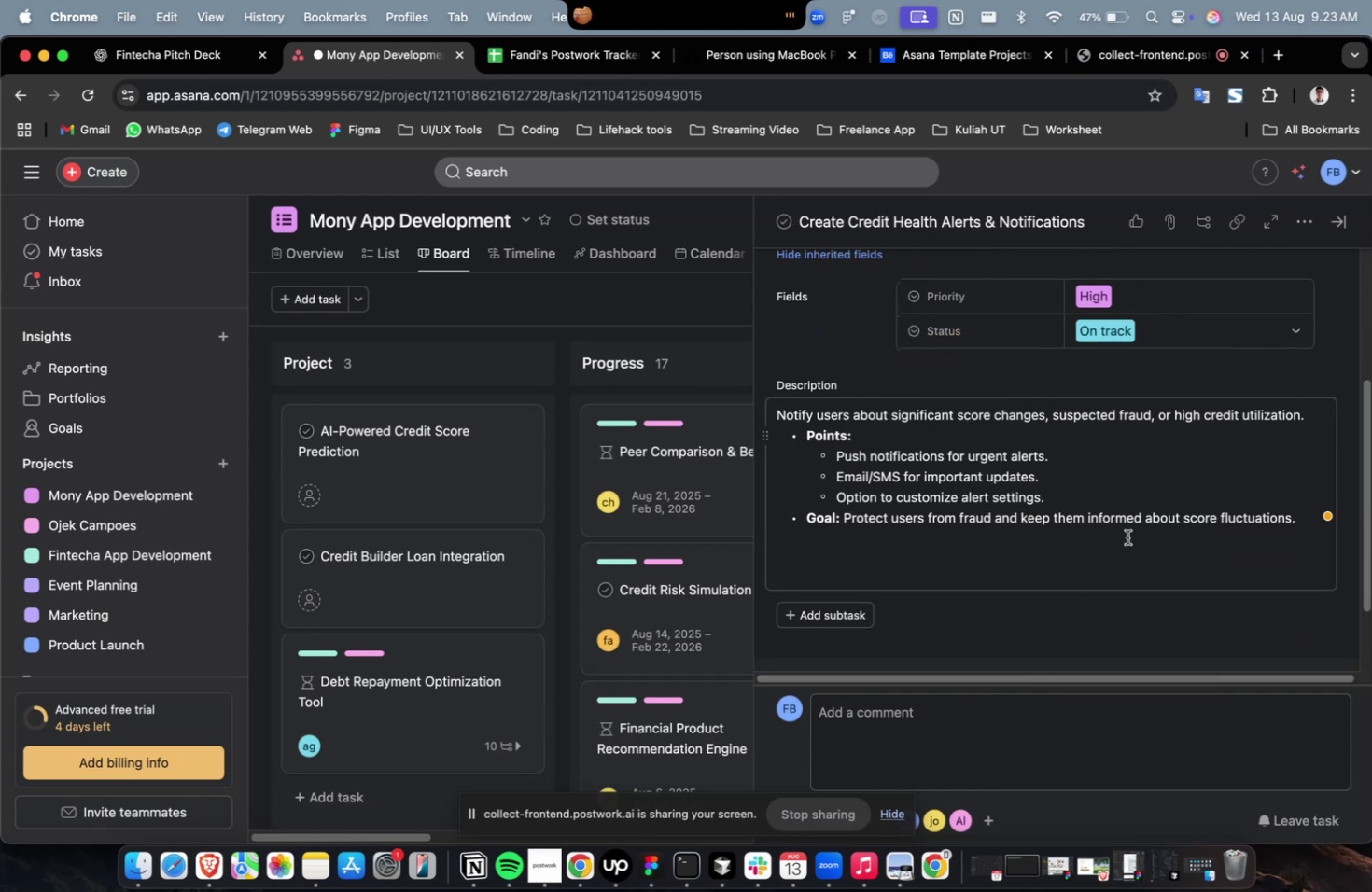 
scroll: coordinate [1127, 537], scroll_direction: up, amount: 5.0
 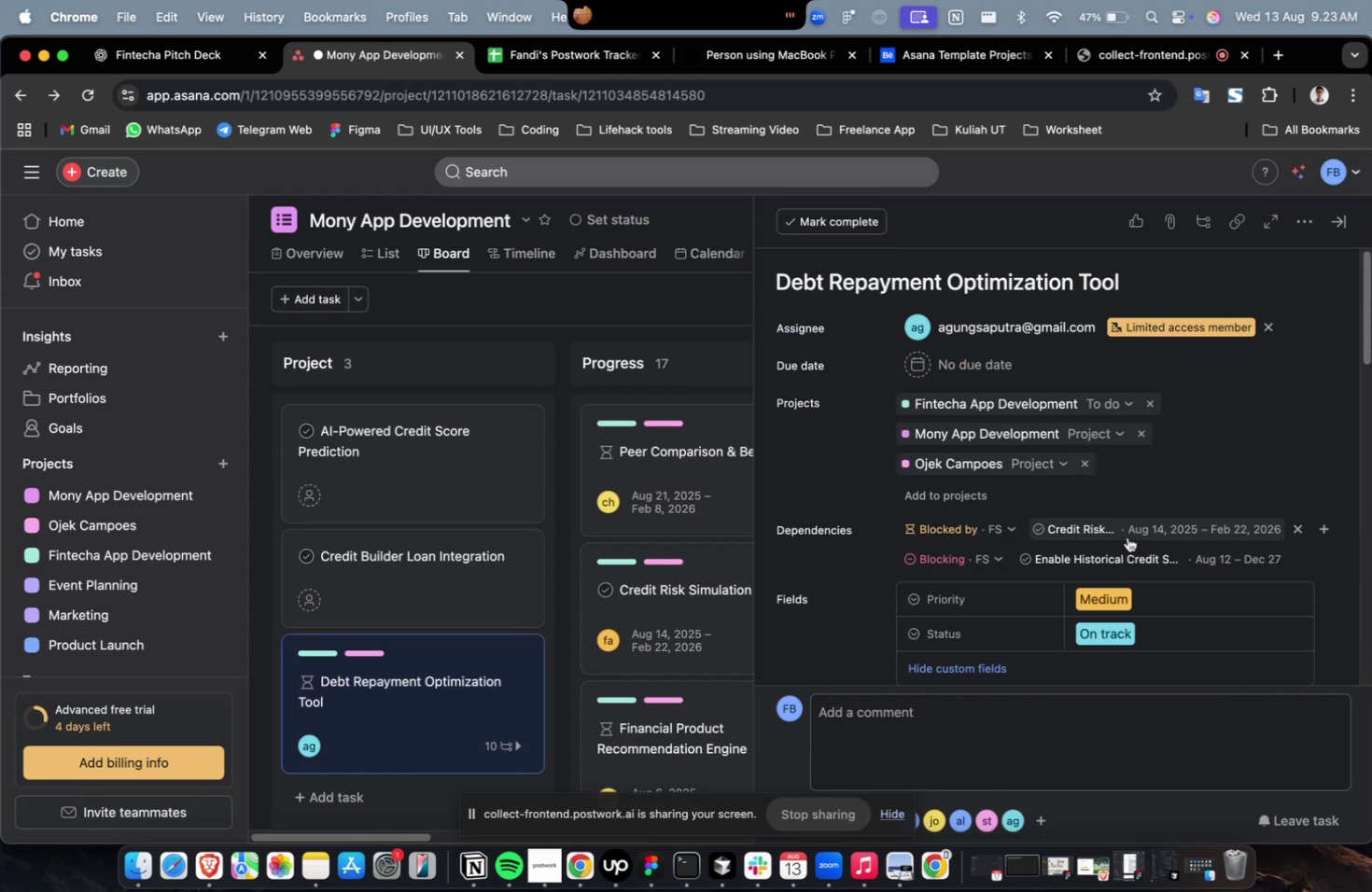 
scroll: coordinate [1126, 537], scroll_direction: down, amount: 28.0
 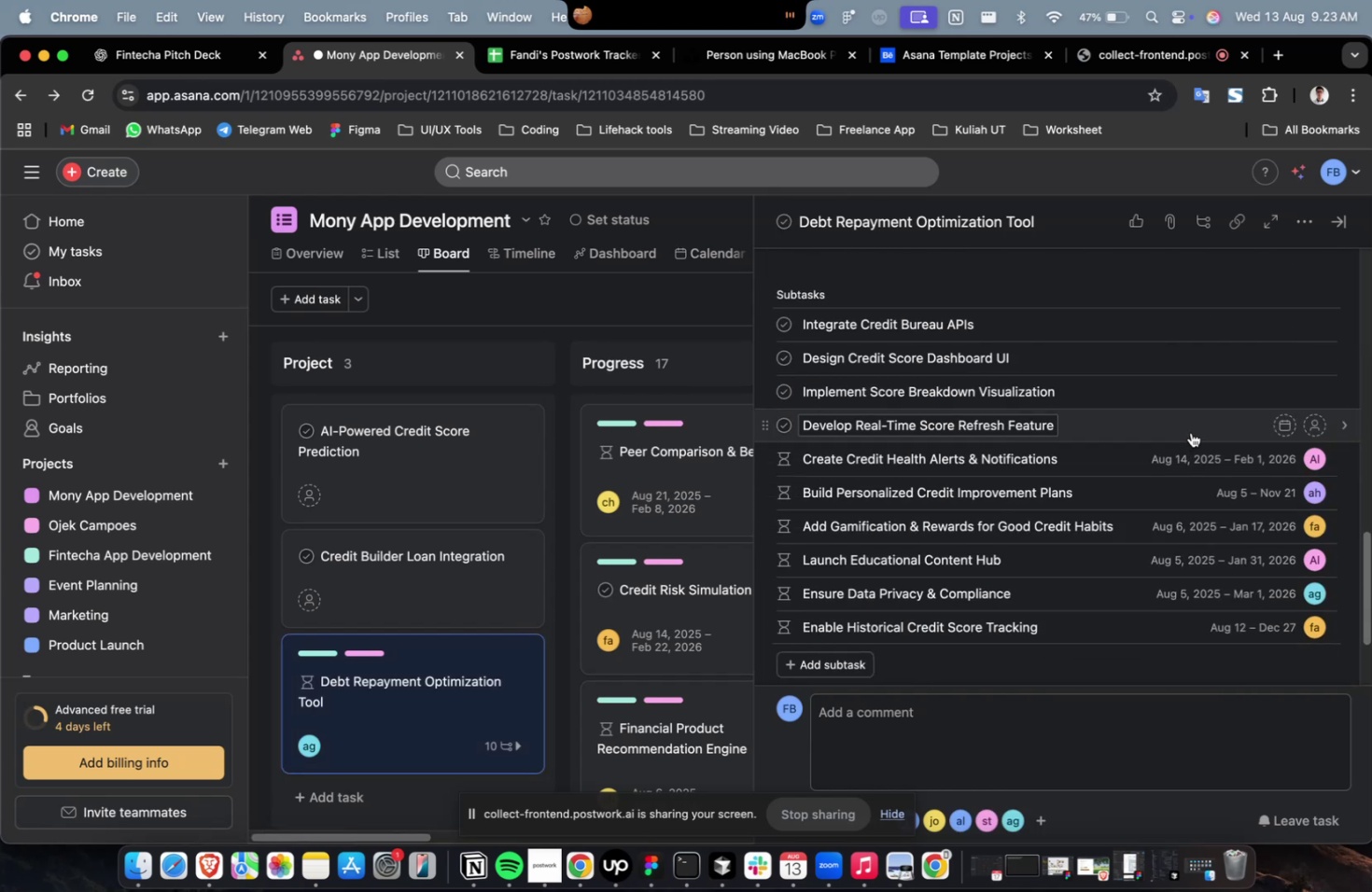 
left_click([1190, 432])
 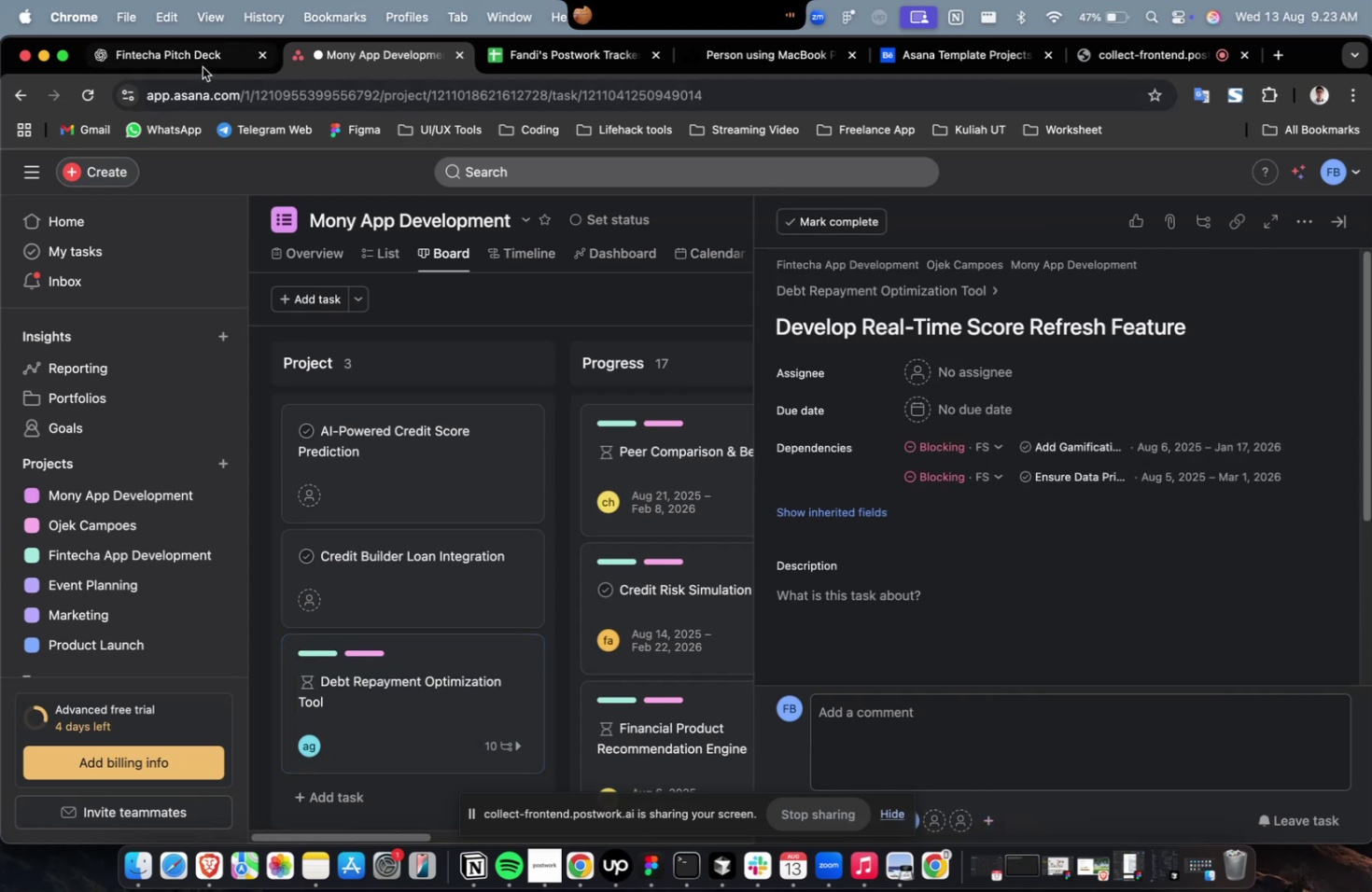 
left_click([201, 66])
 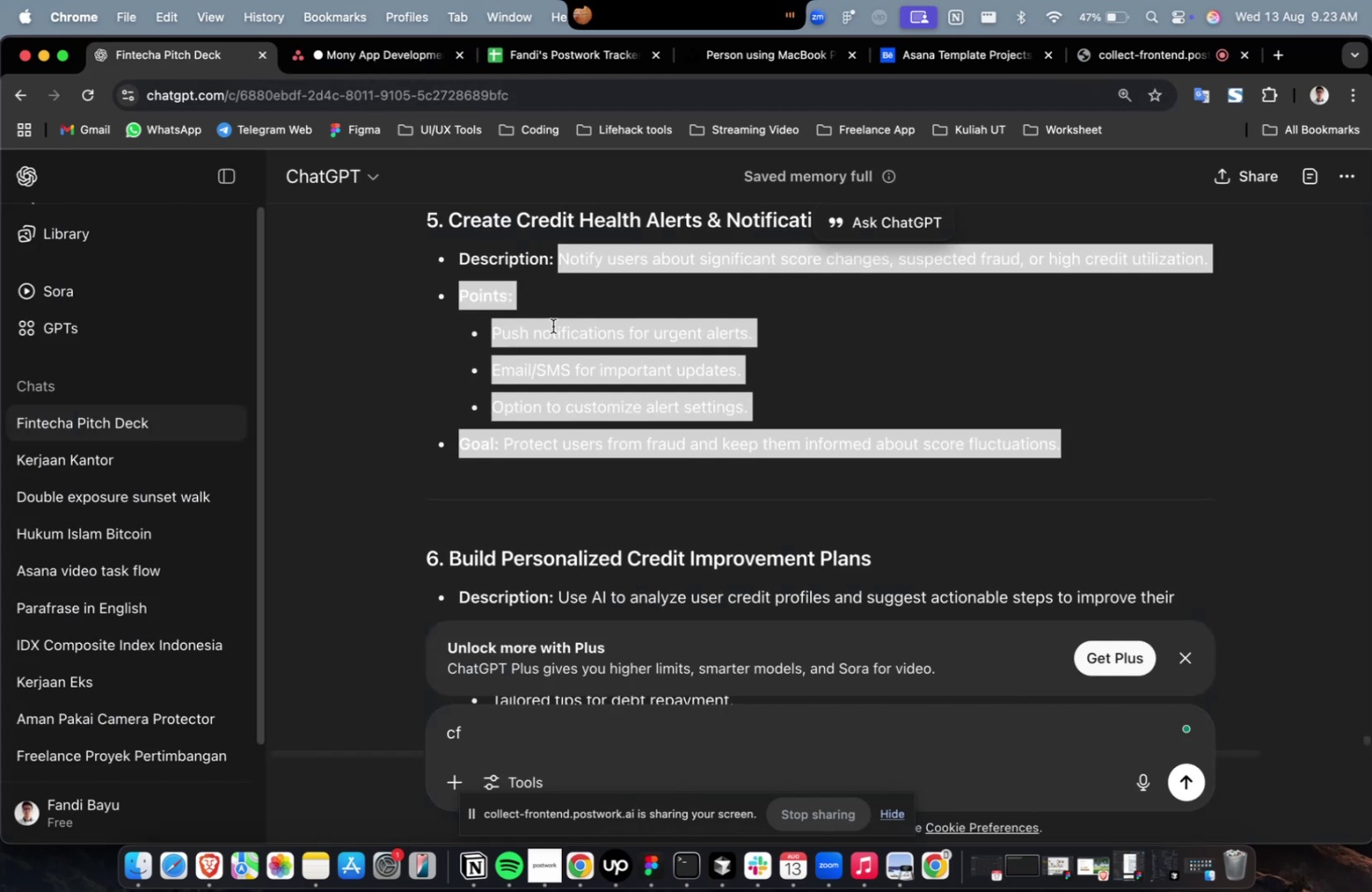 
scroll: coordinate [839, 434], scroll_direction: up, amount: 15.0
 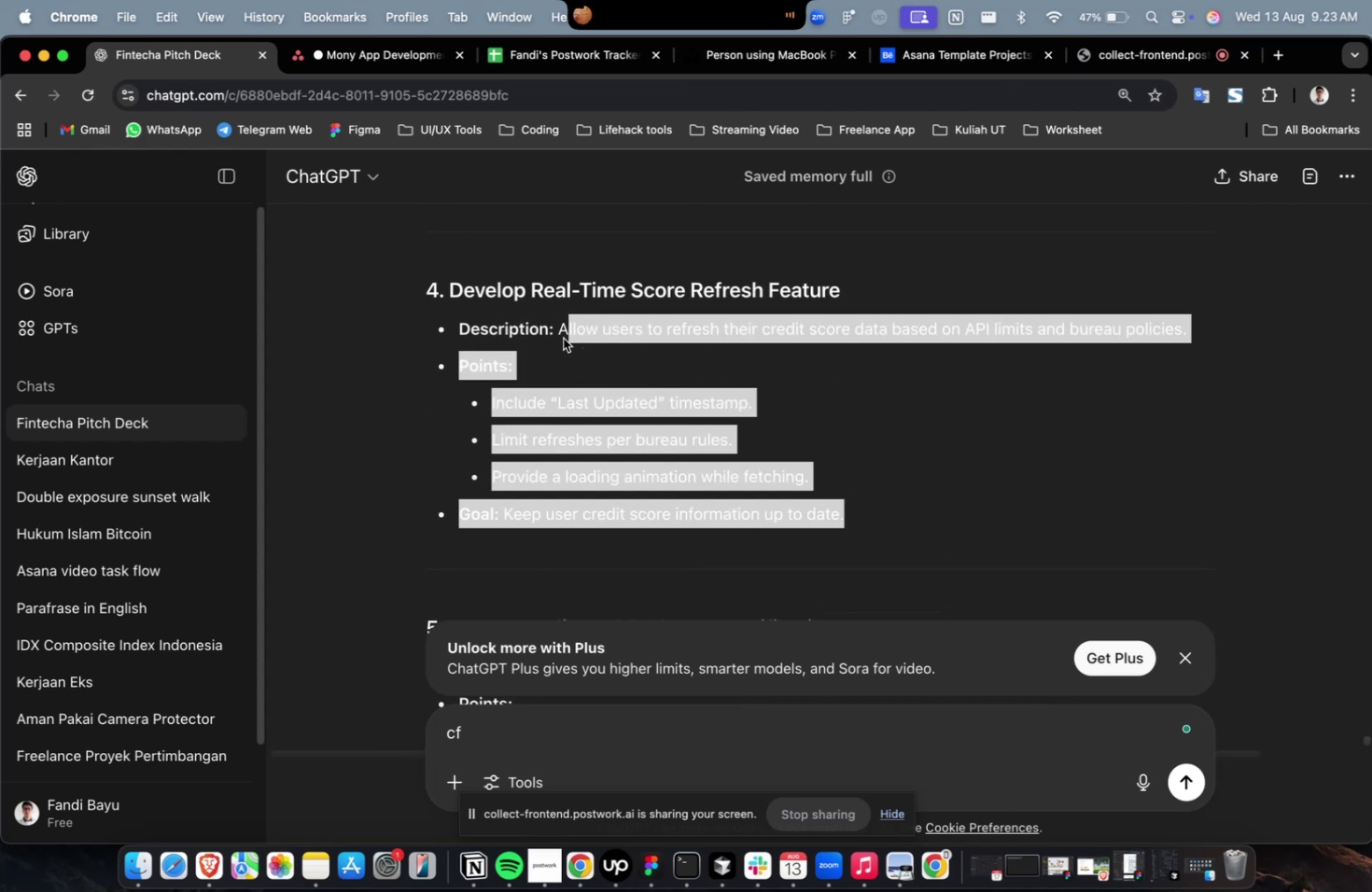 
key(Meta+C)
 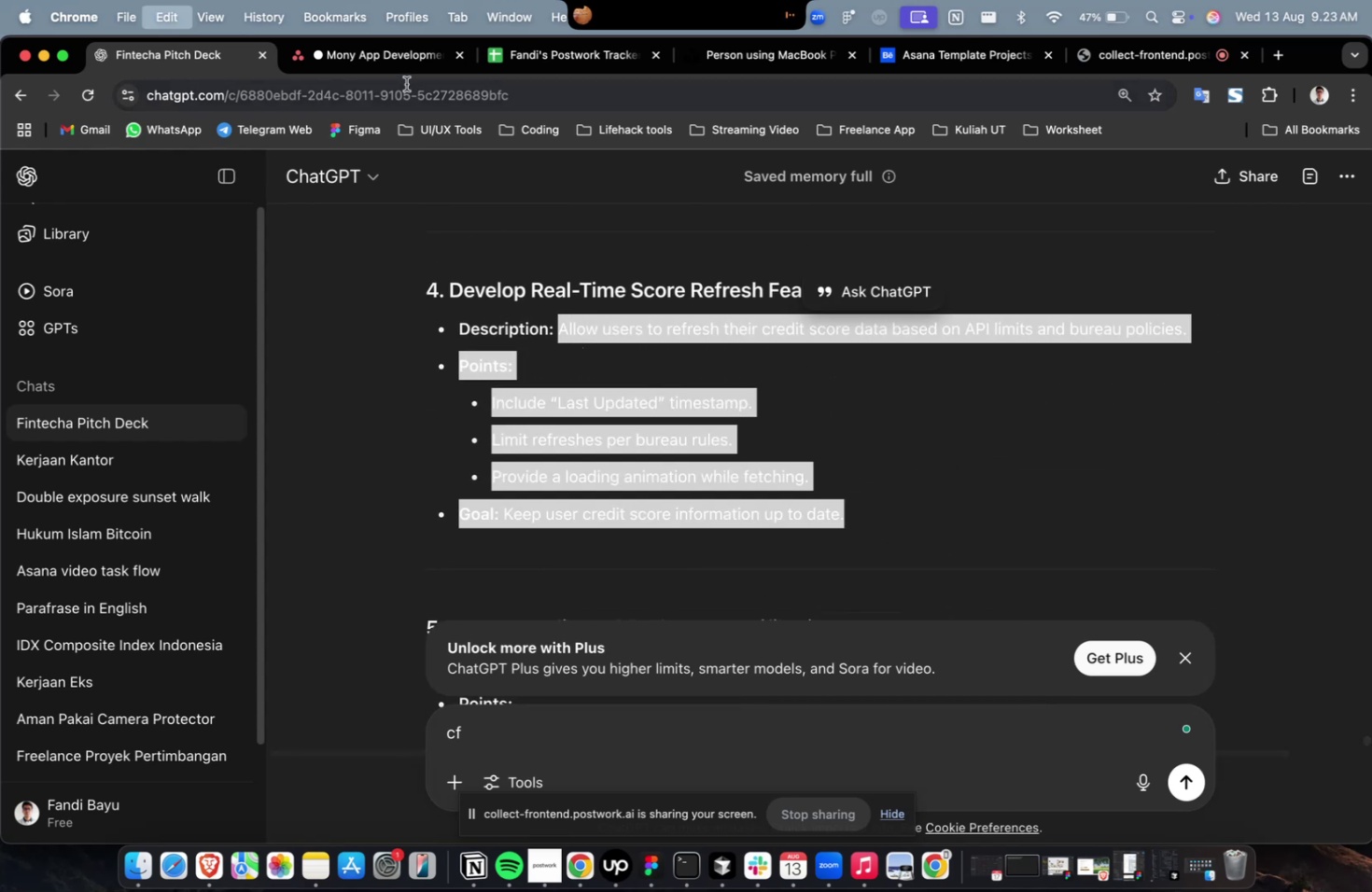 
key(Meta+C)
 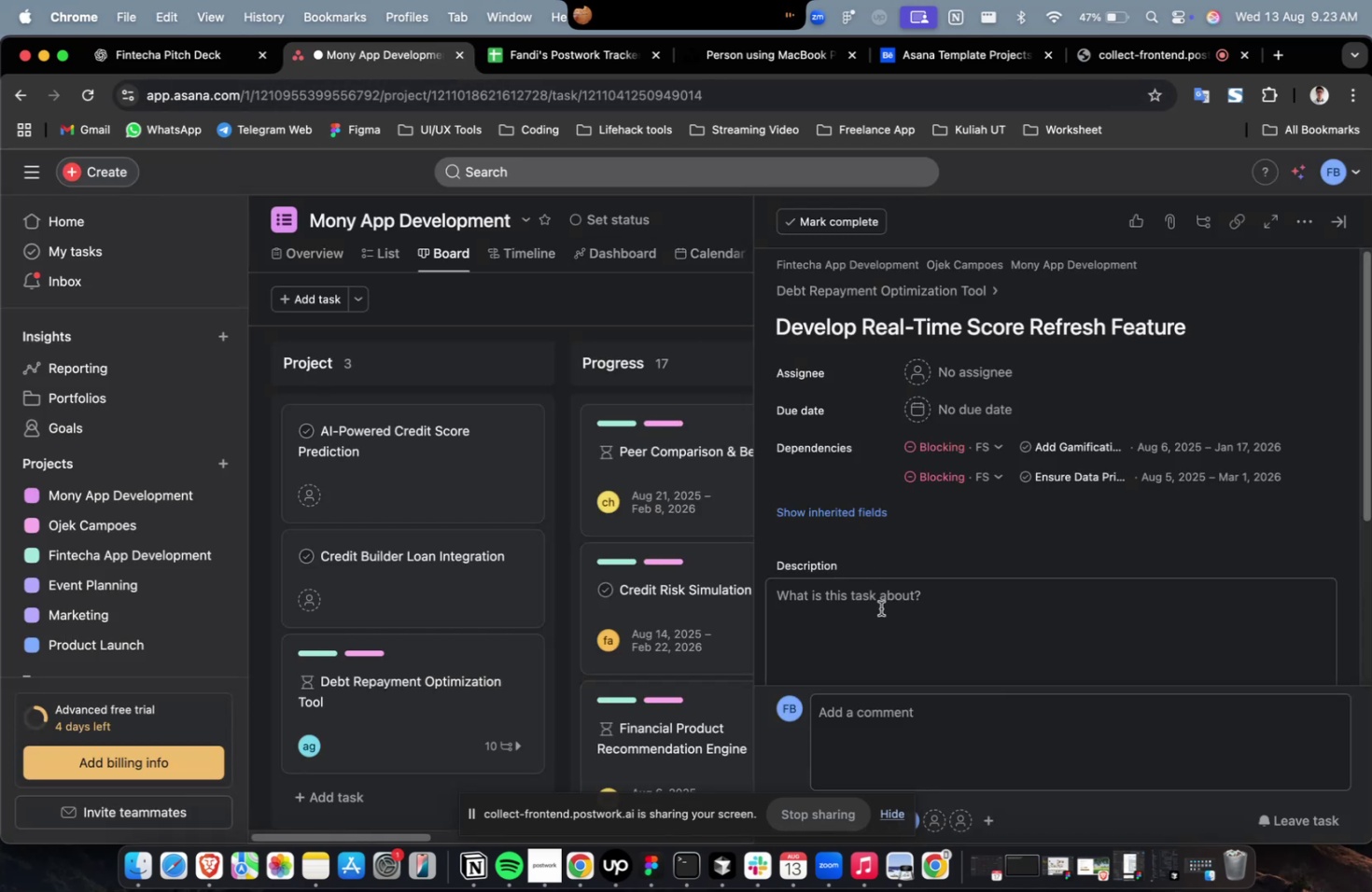 
double_click([888, 637])
 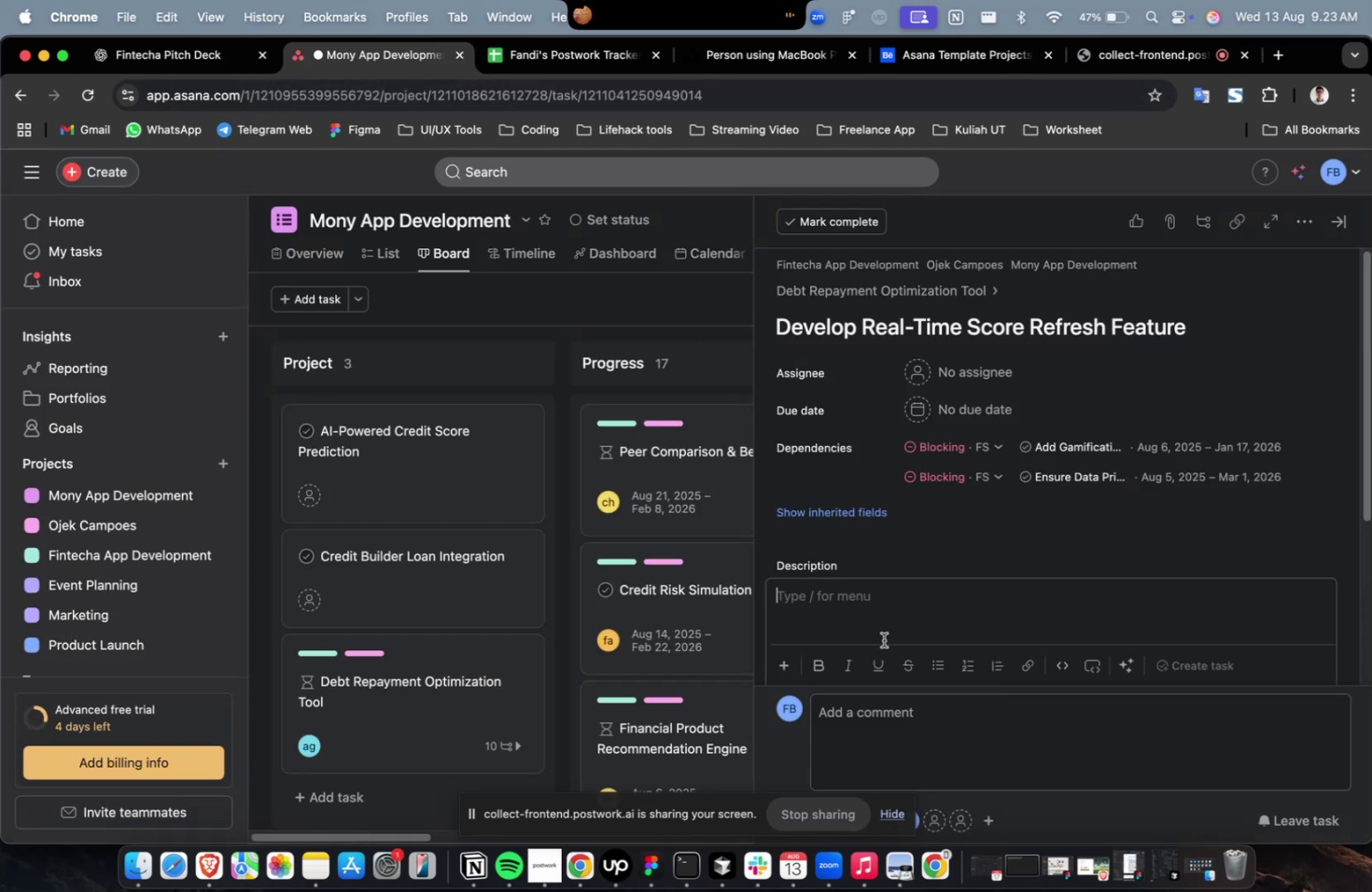 
key(Meta+CommandLeft)
 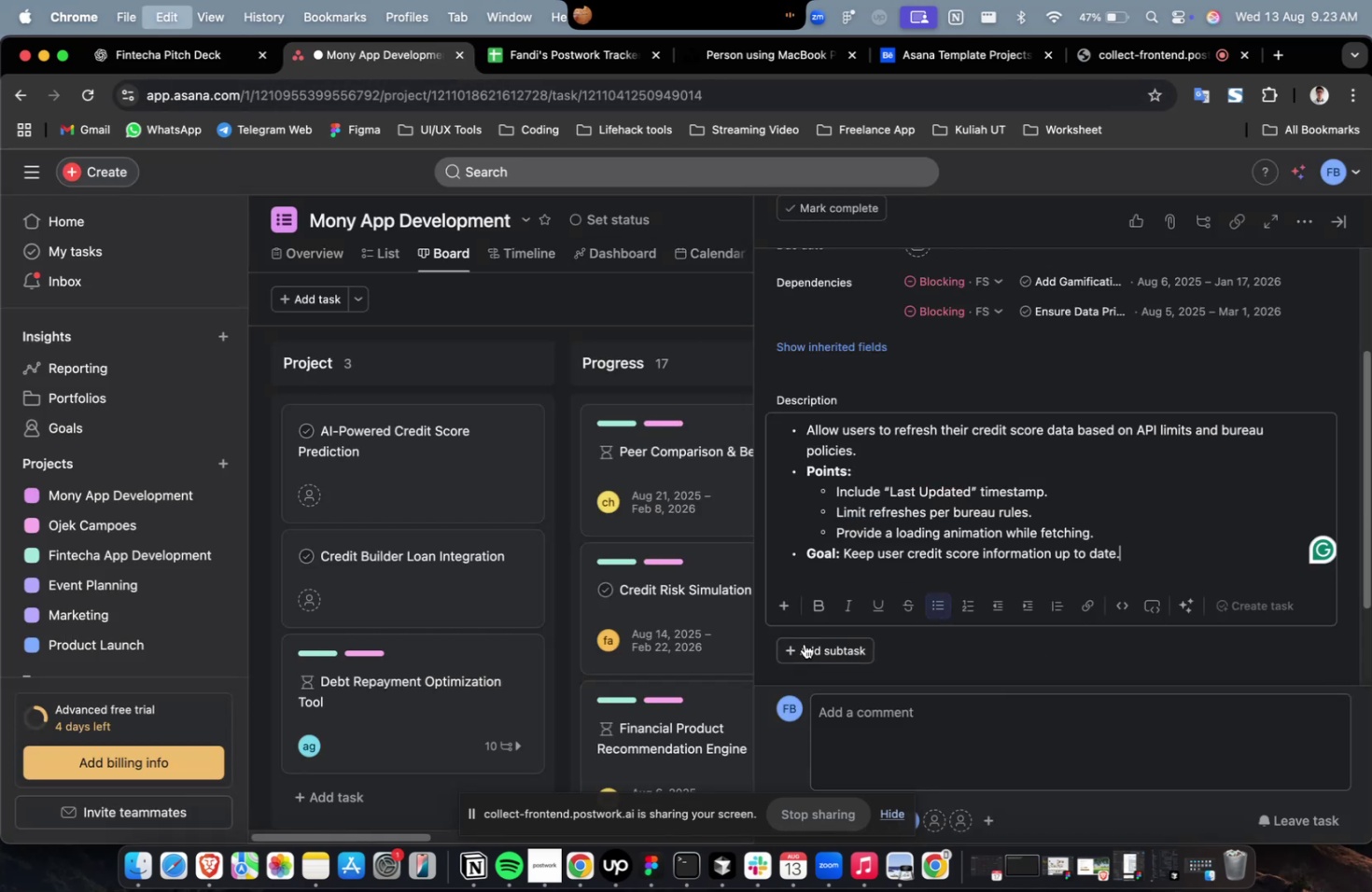 
key(Meta+V)
 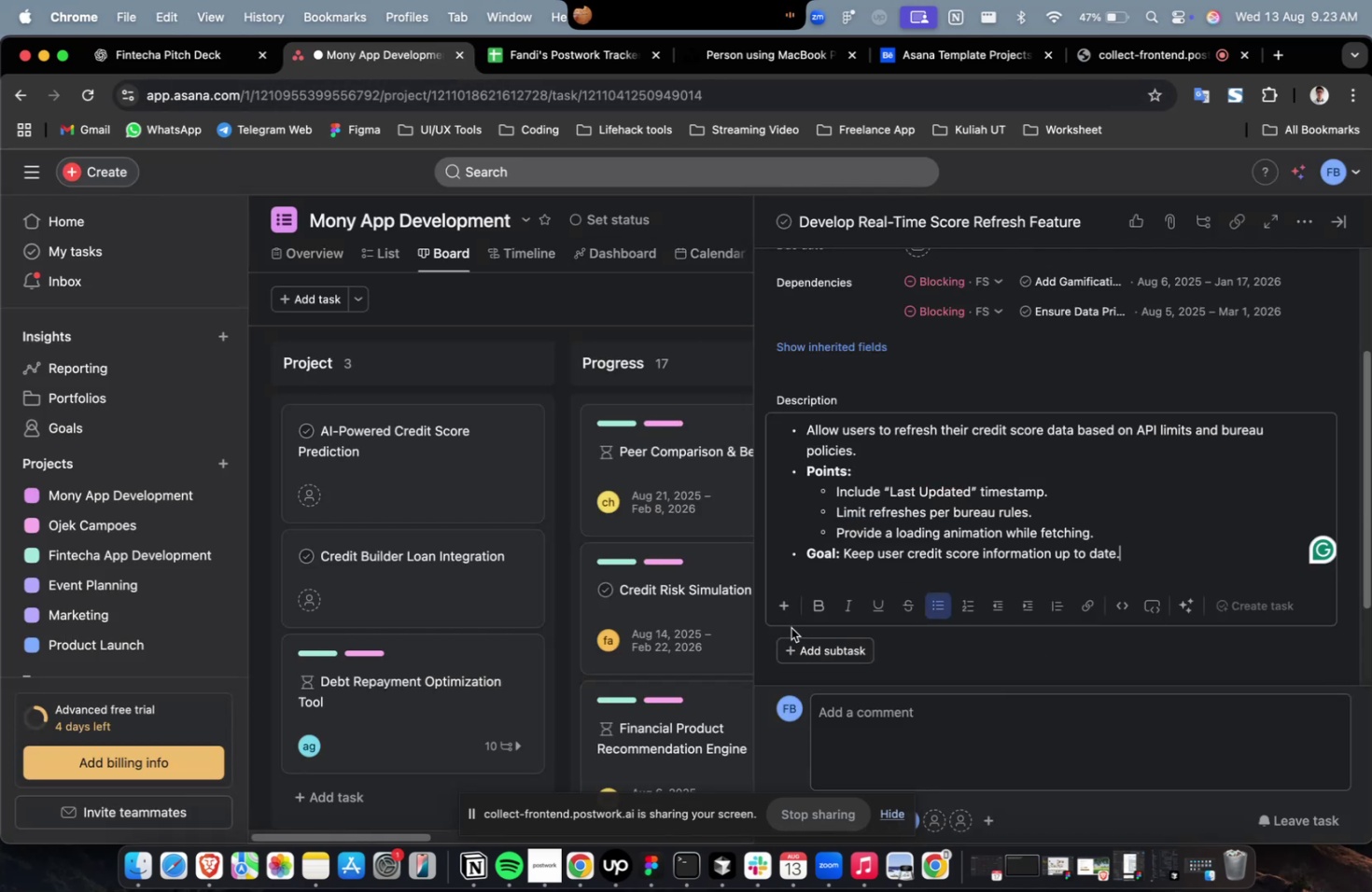 
scroll: coordinate [791, 627], scroll_direction: up, amount: 2.0
 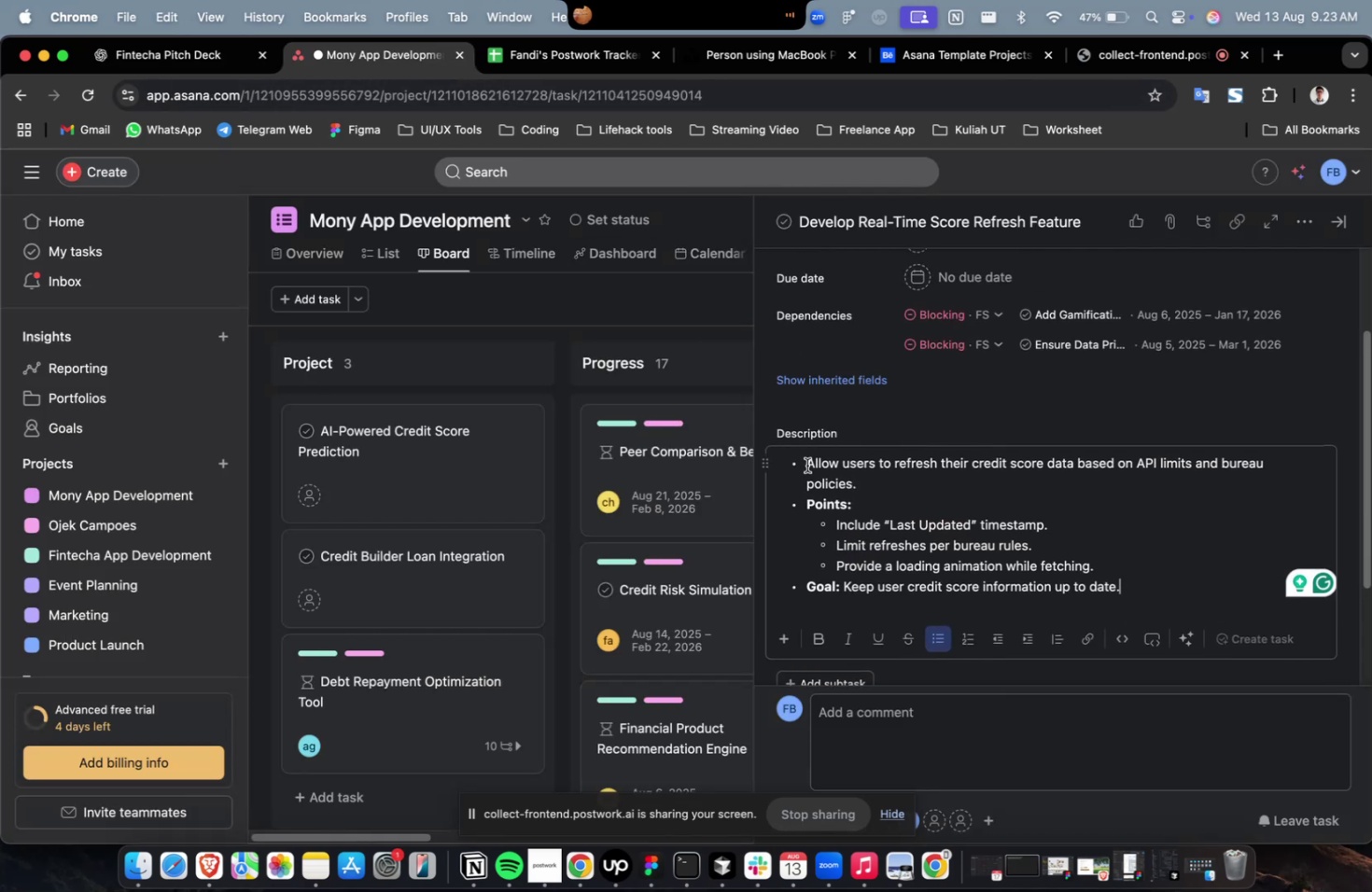 
left_click([806, 465])
 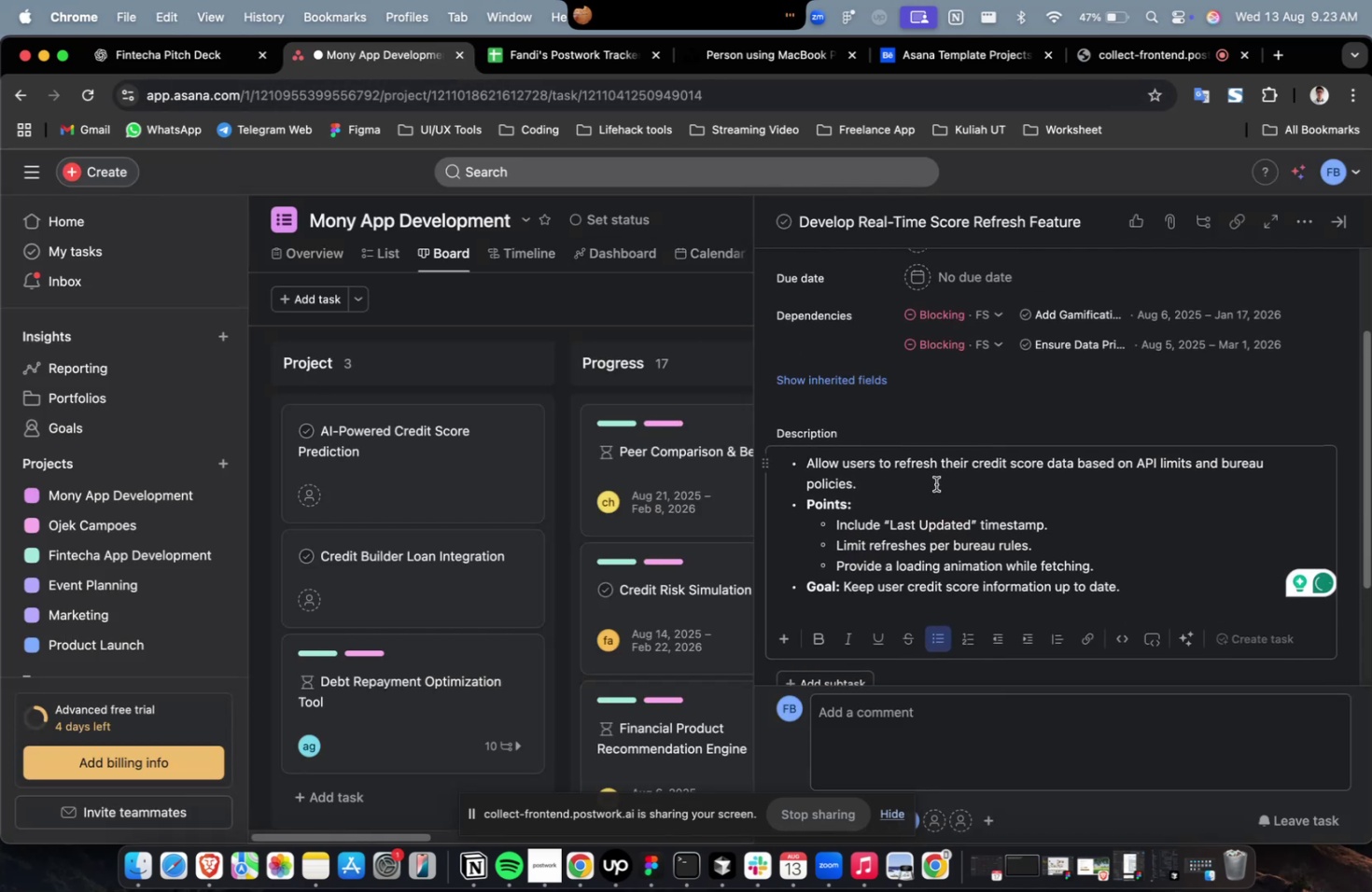 
key(Backspace)
 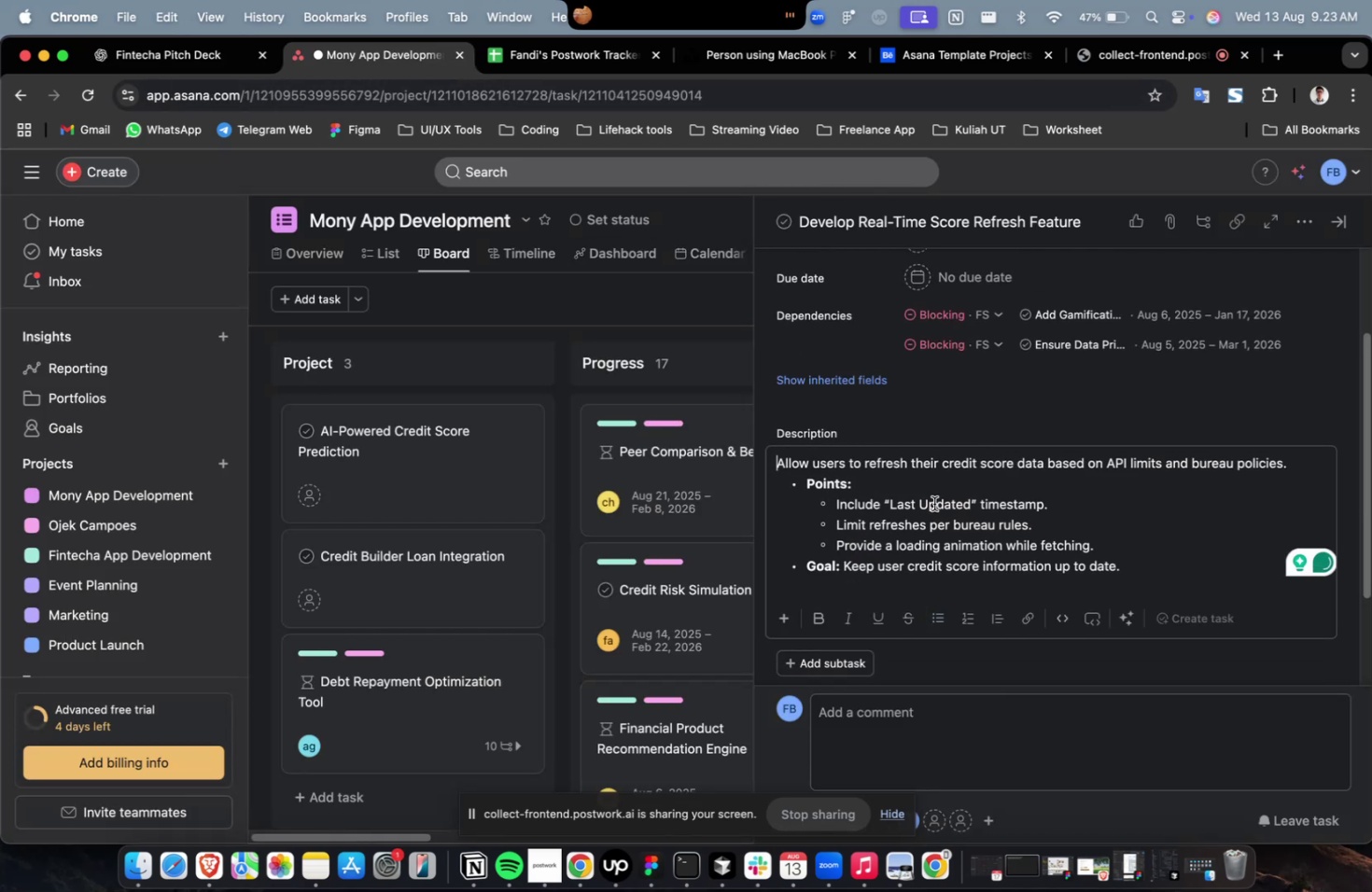 
scroll: coordinate [933, 503], scroll_direction: up, amount: 4.0
 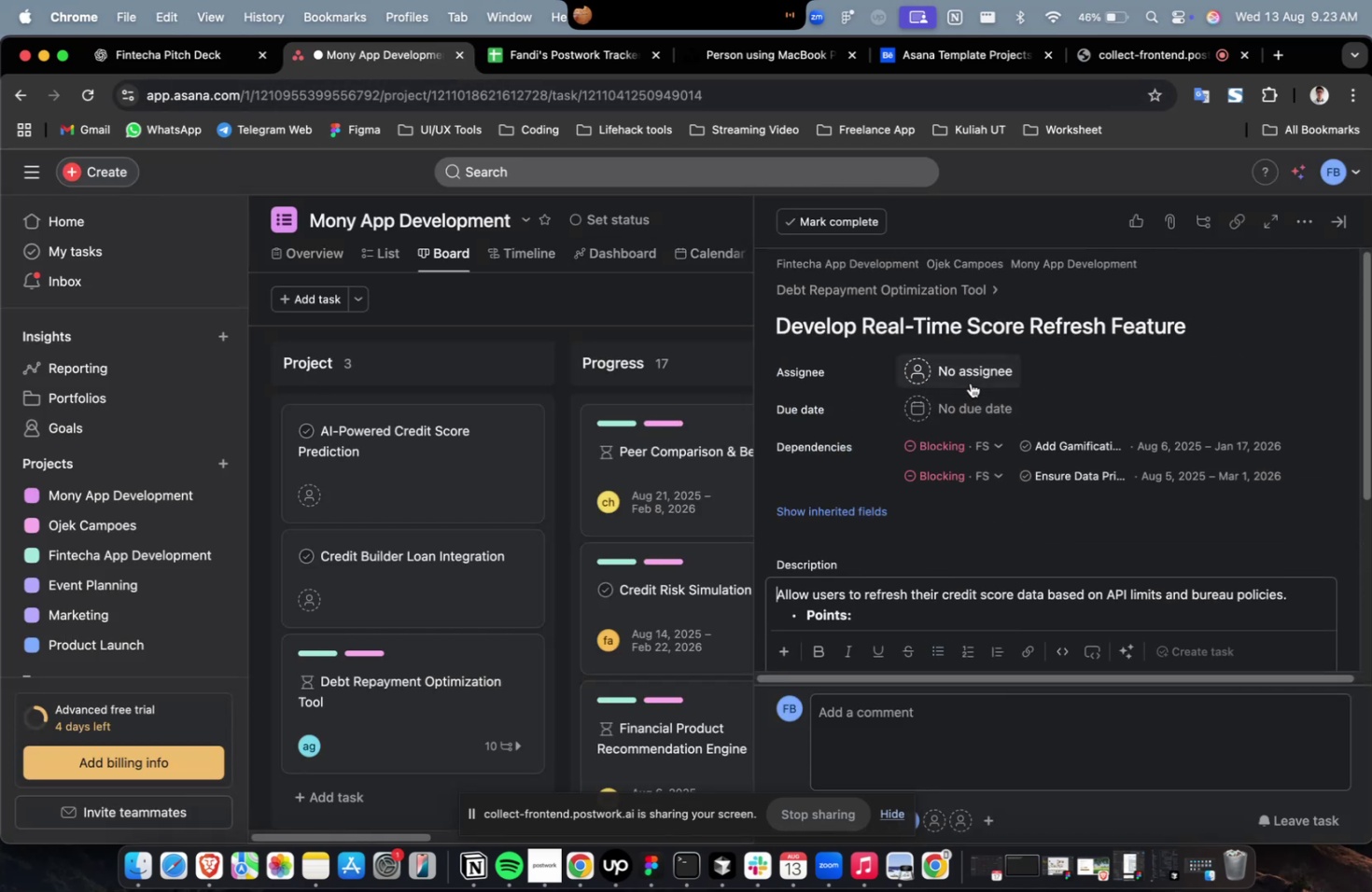 
left_click([970, 383])
 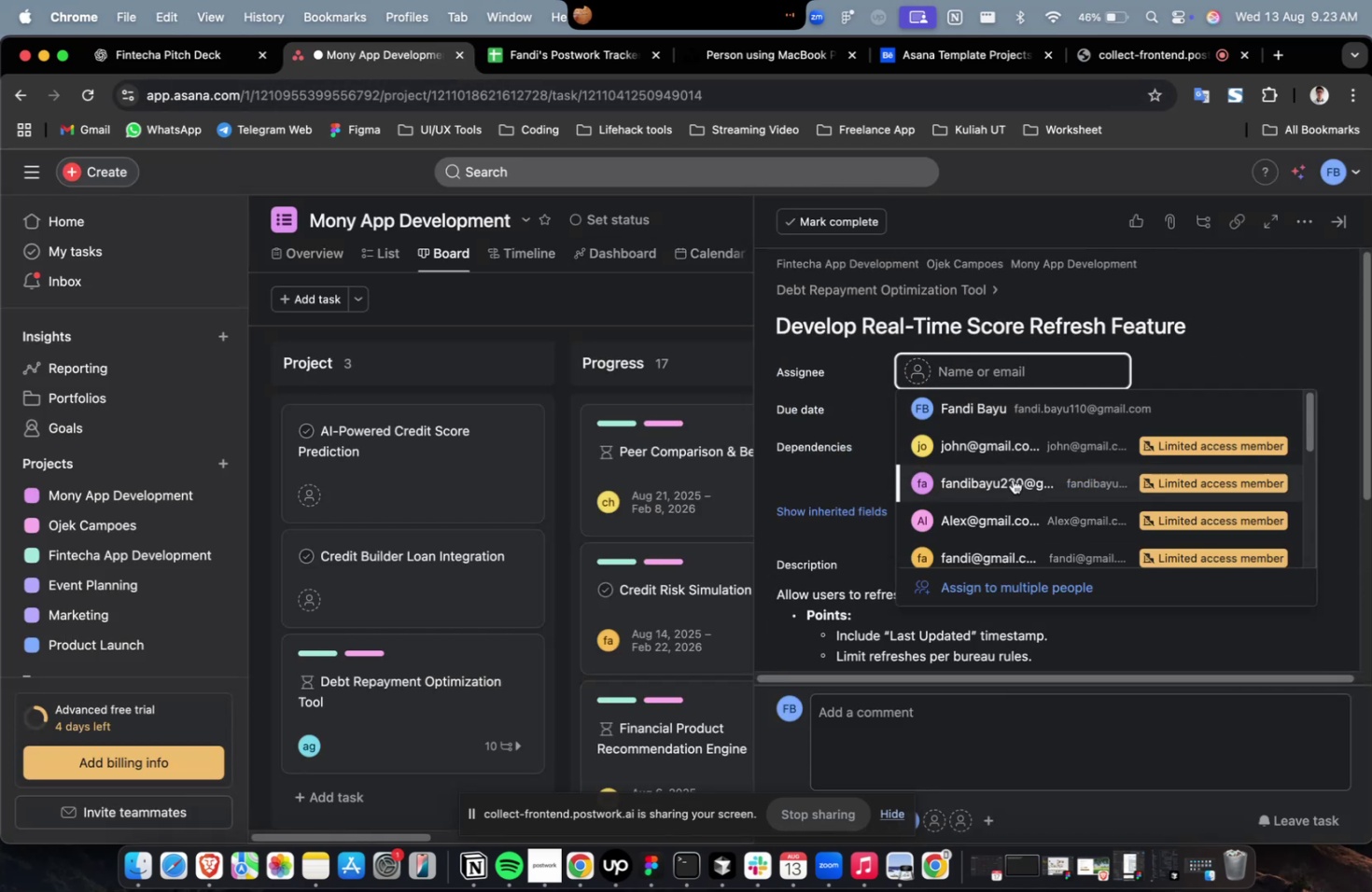 
left_click([1012, 479])
 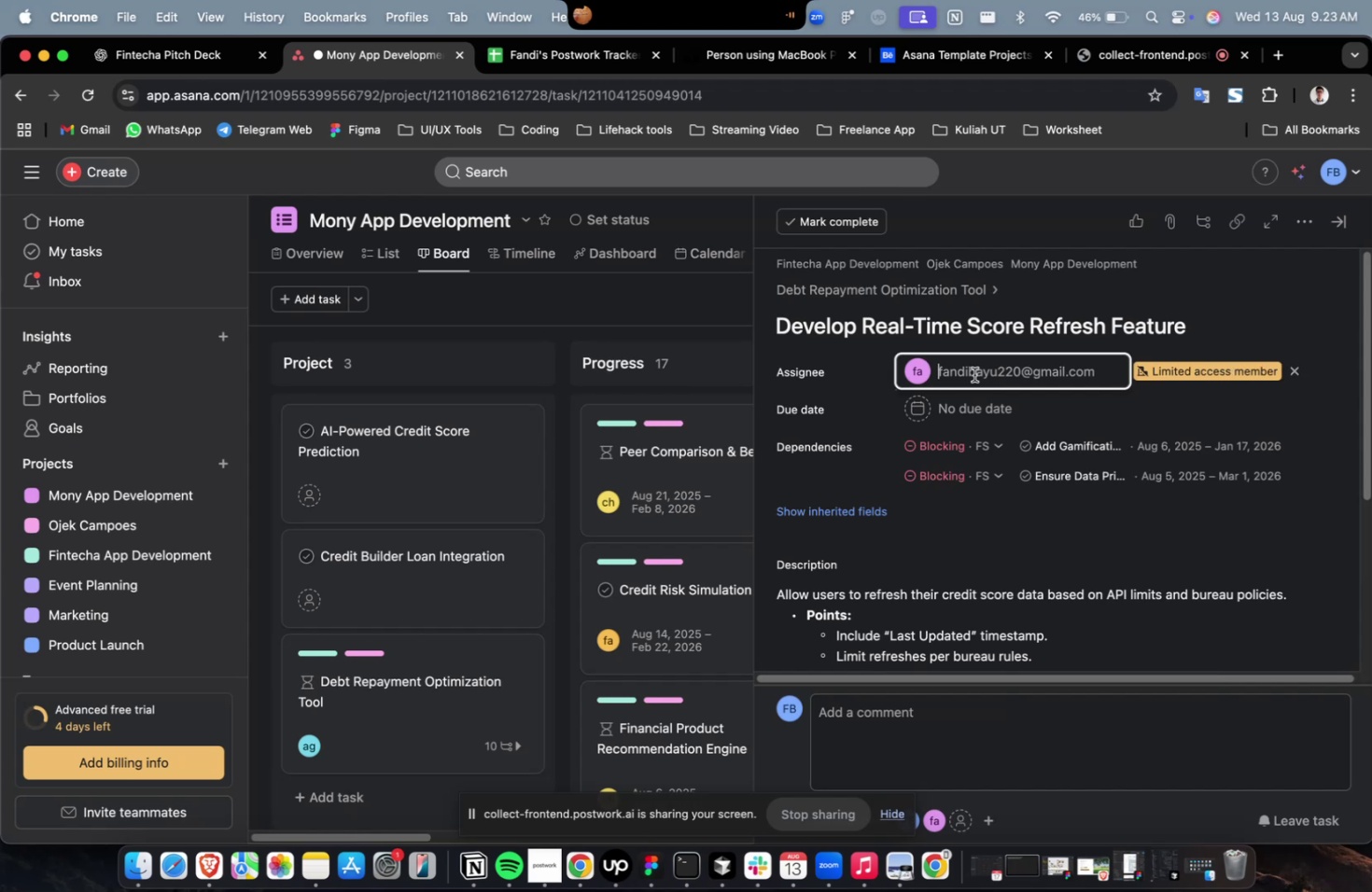 
double_click([973, 374])
 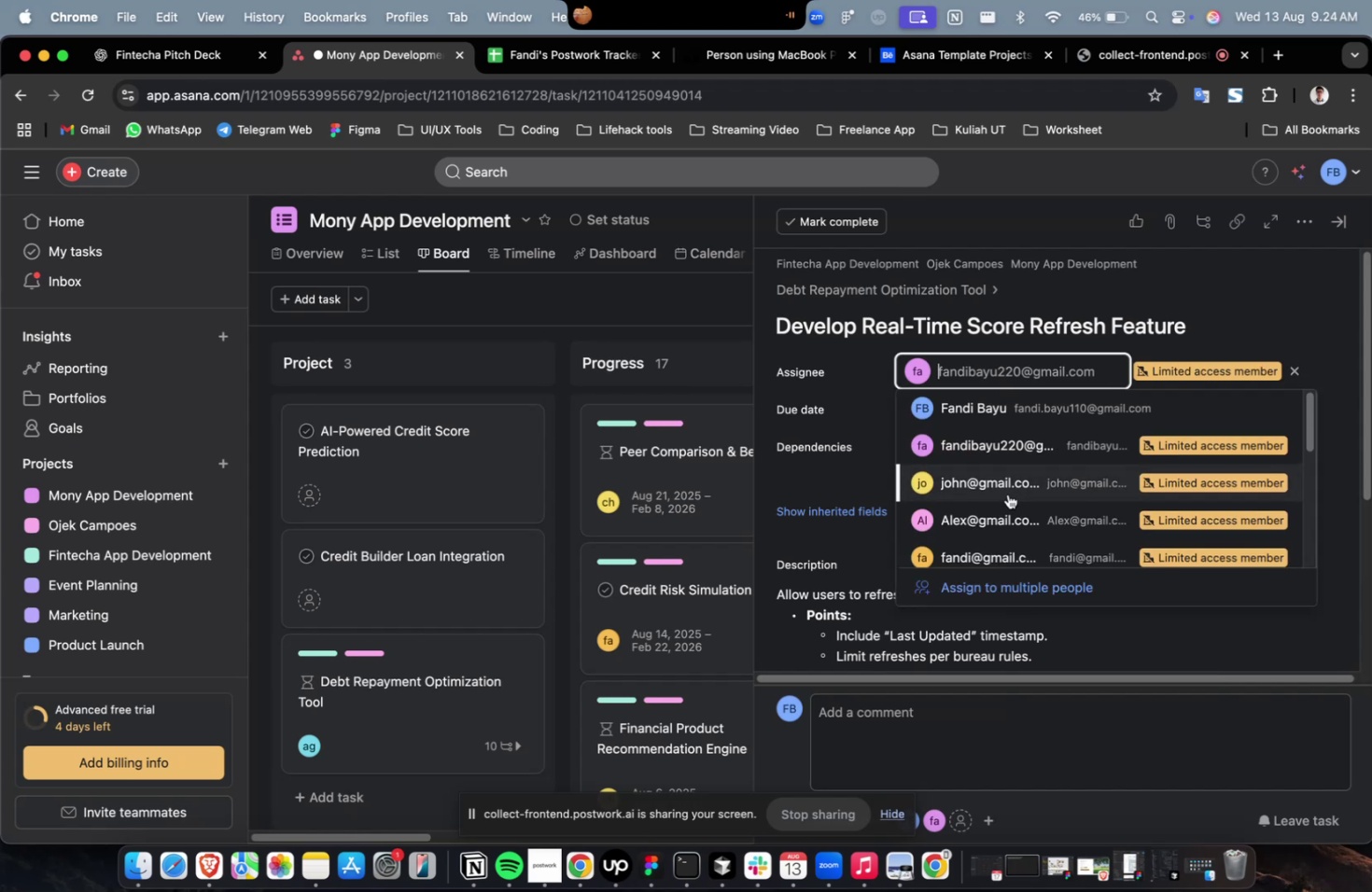 
scroll: coordinate [1007, 493], scroll_direction: down, amount: 5.0
 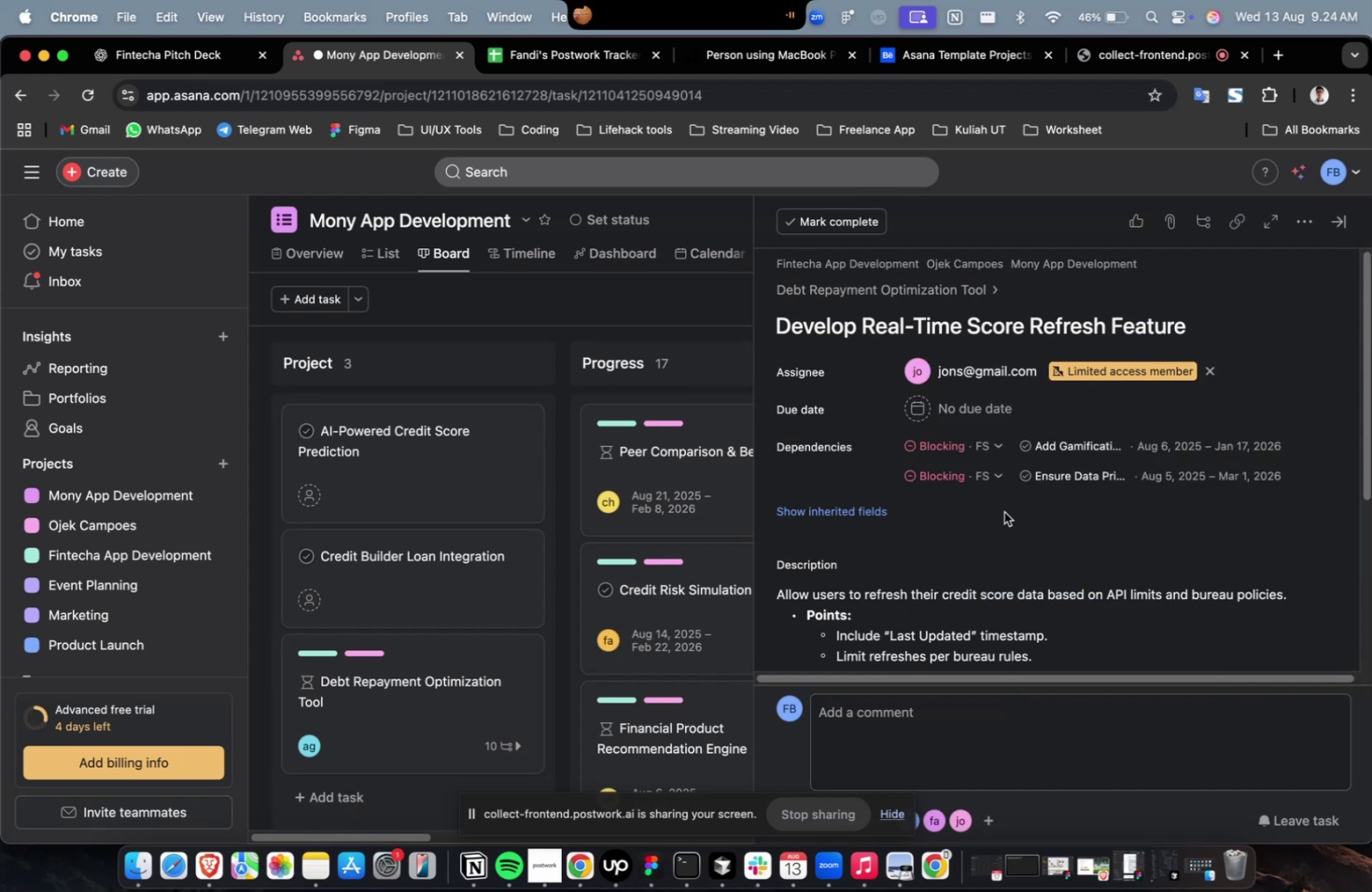 
left_click([1003, 512])
 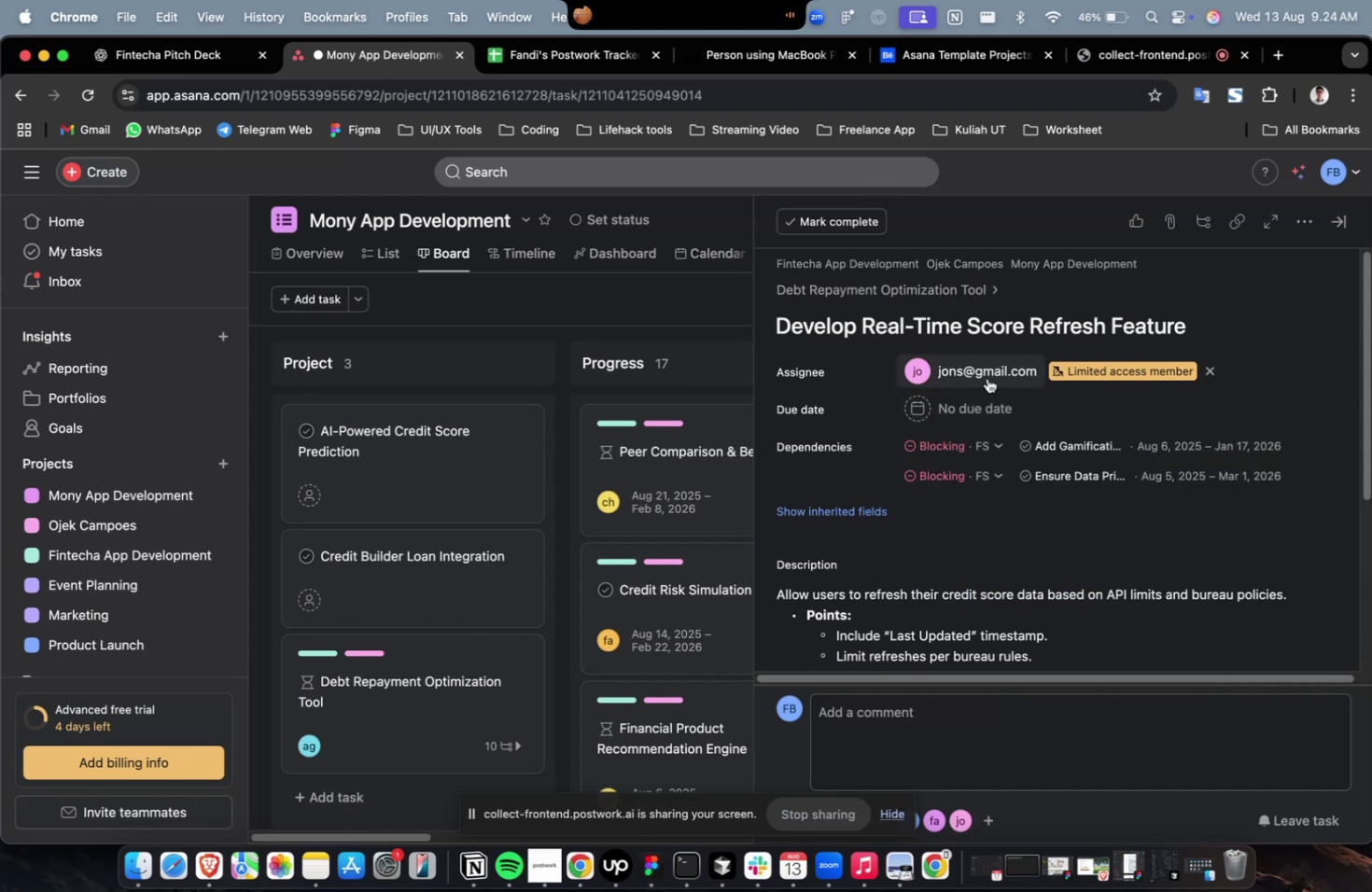 
double_click([987, 378])
 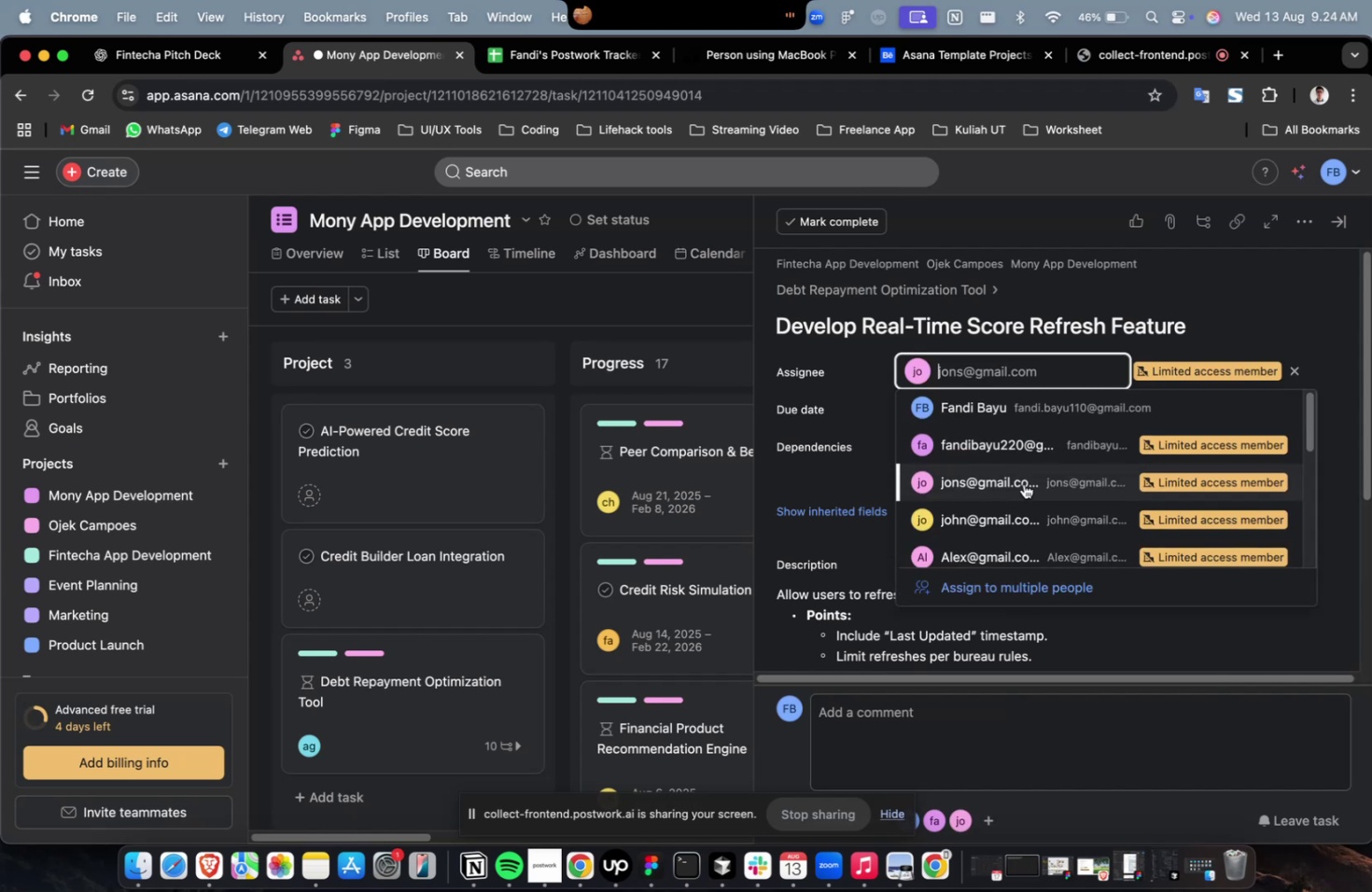 
scroll: coordinate [1023, 481], scroll_direction: down, amount: 4.0
 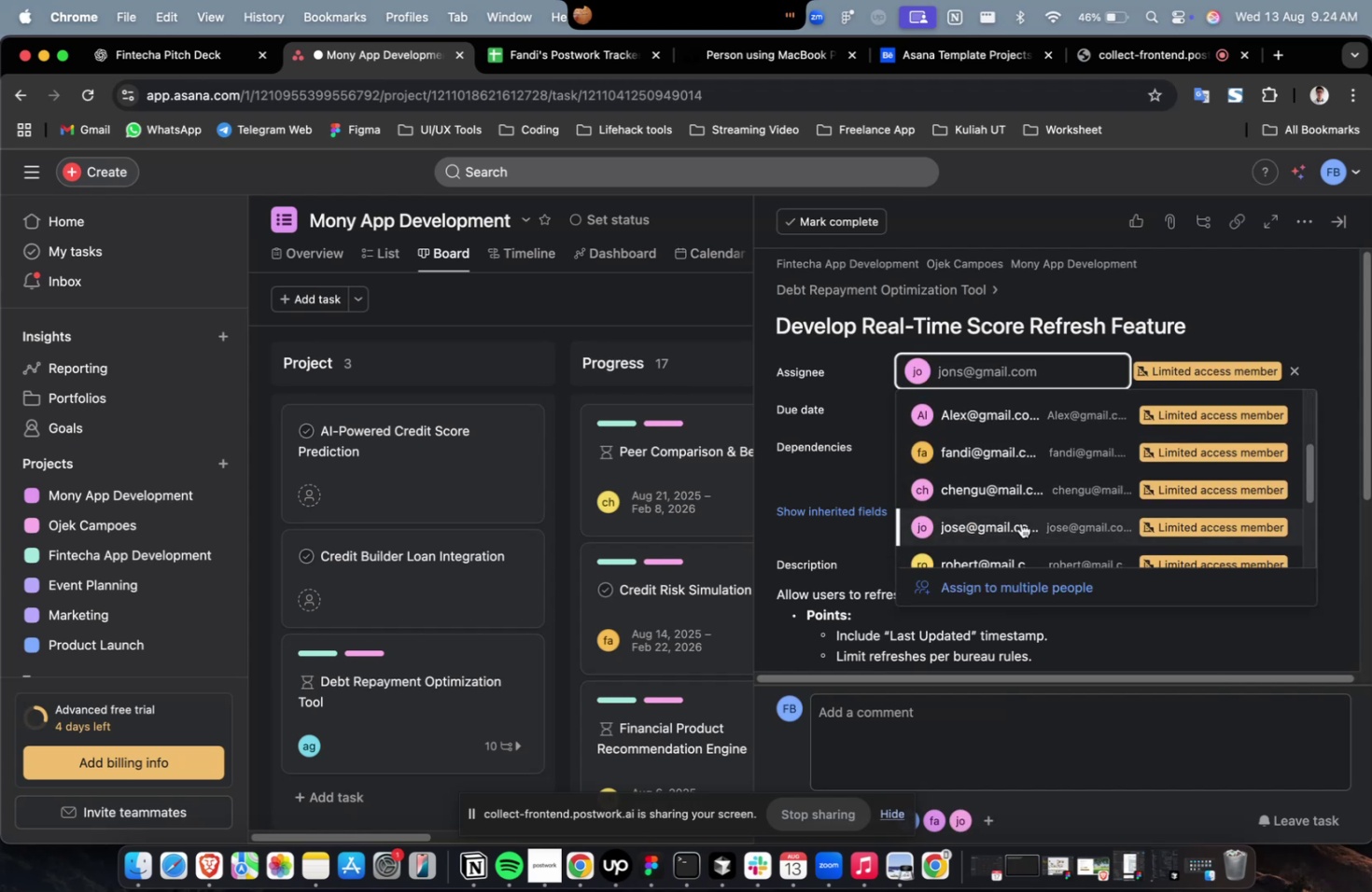 
left_click([1020, 523])
 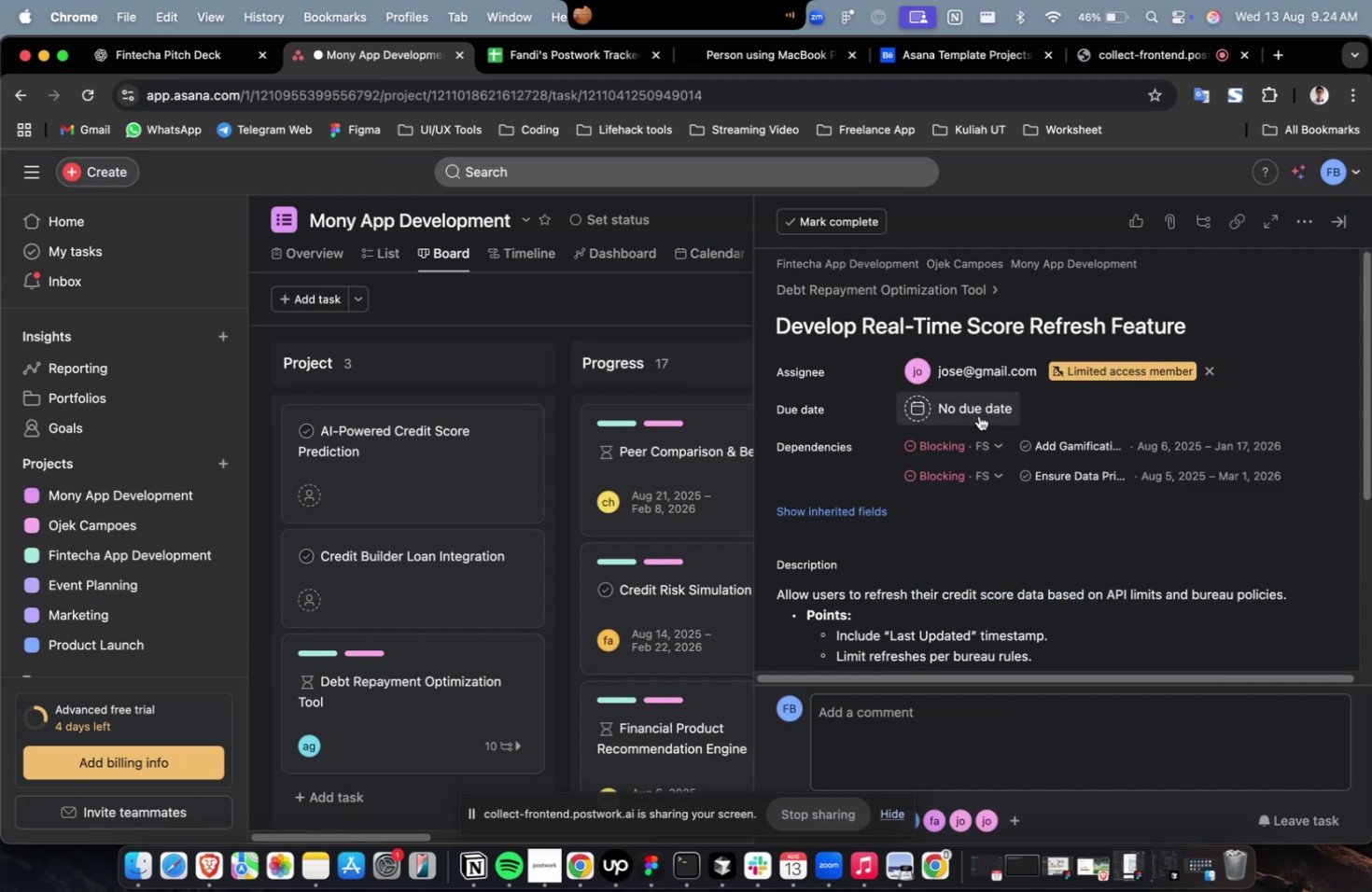 
double_click([978, 415])
 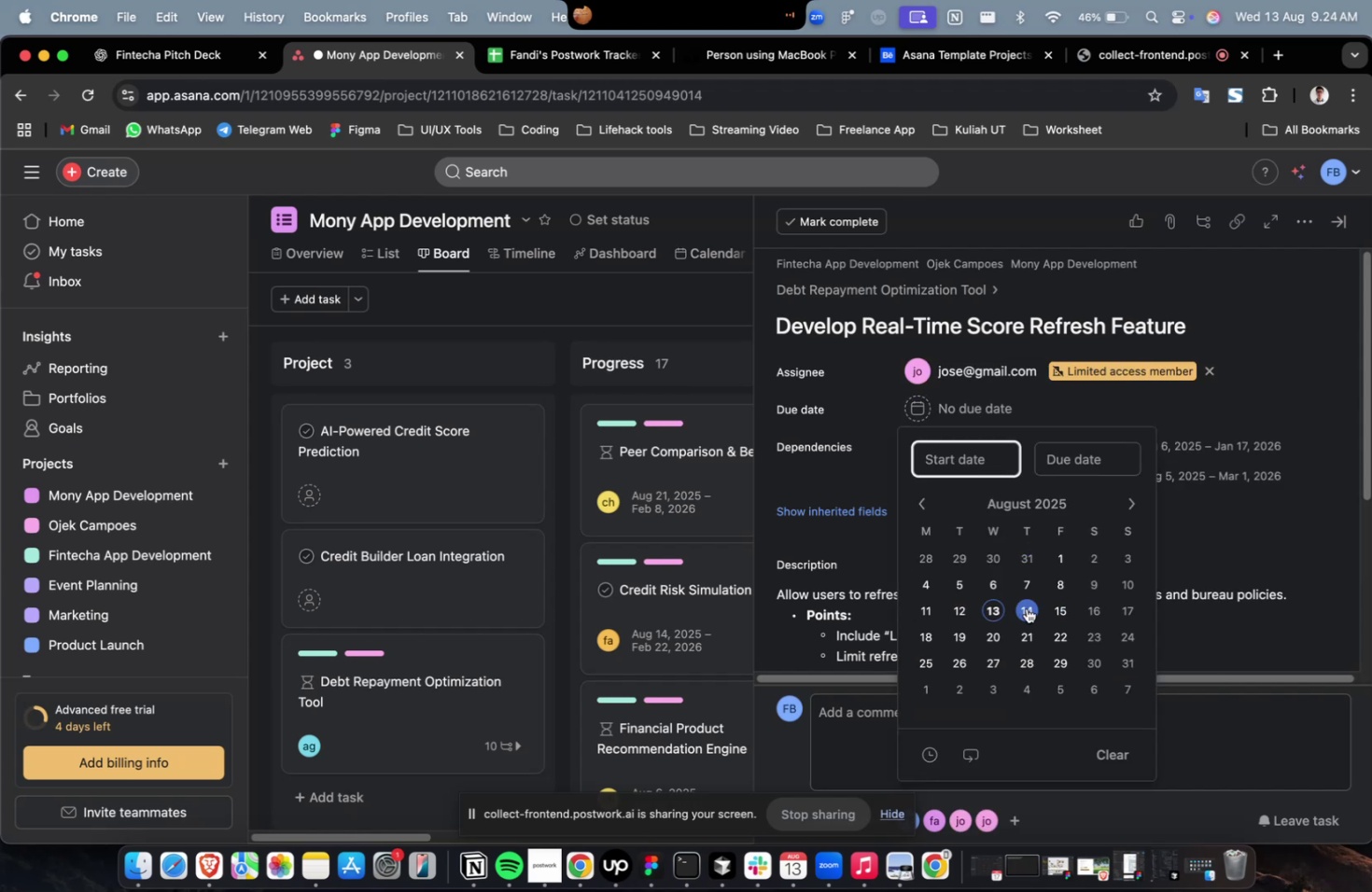 
left_click([1031, 606])
 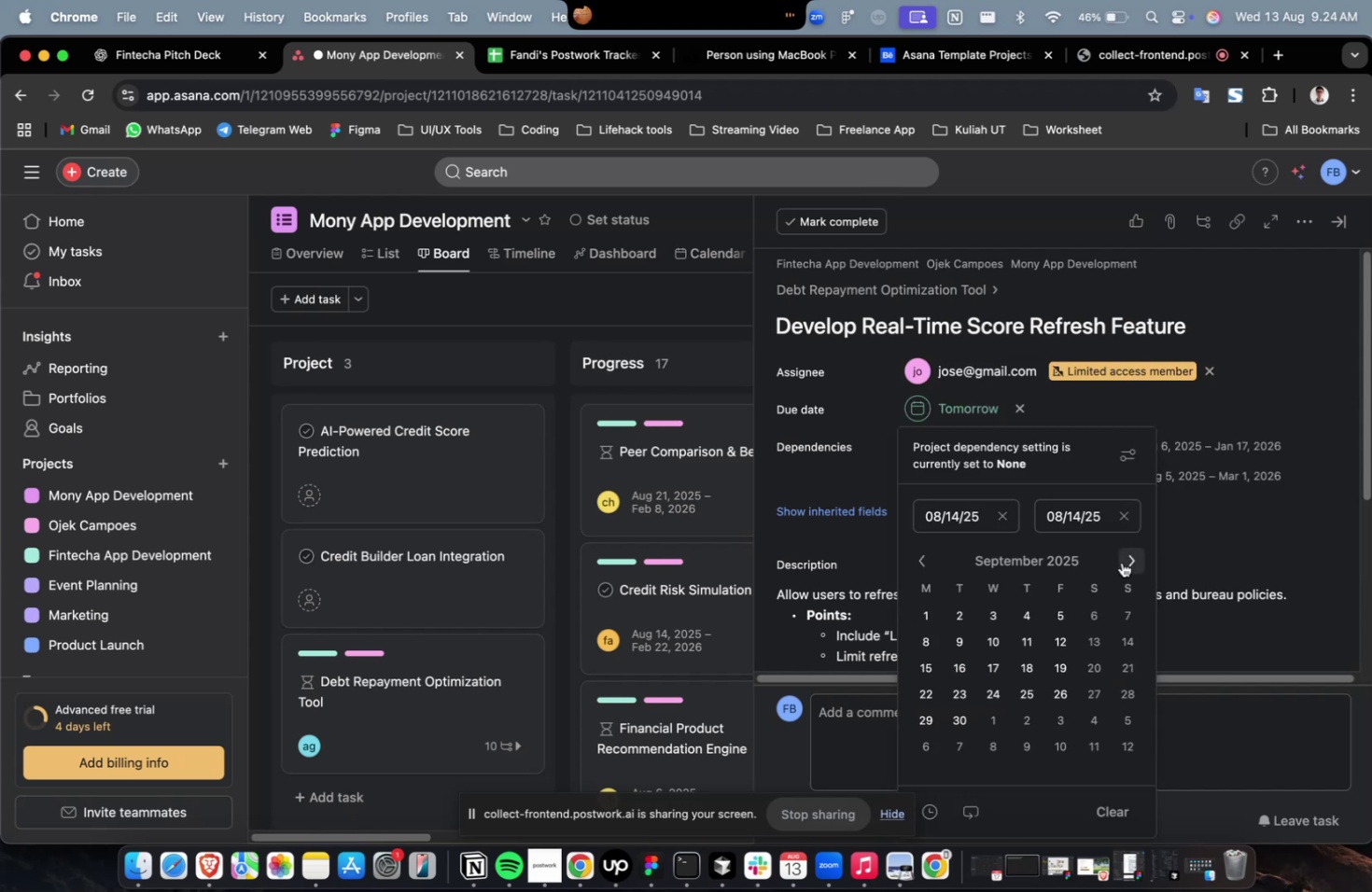 
double_click([1121, 562])
 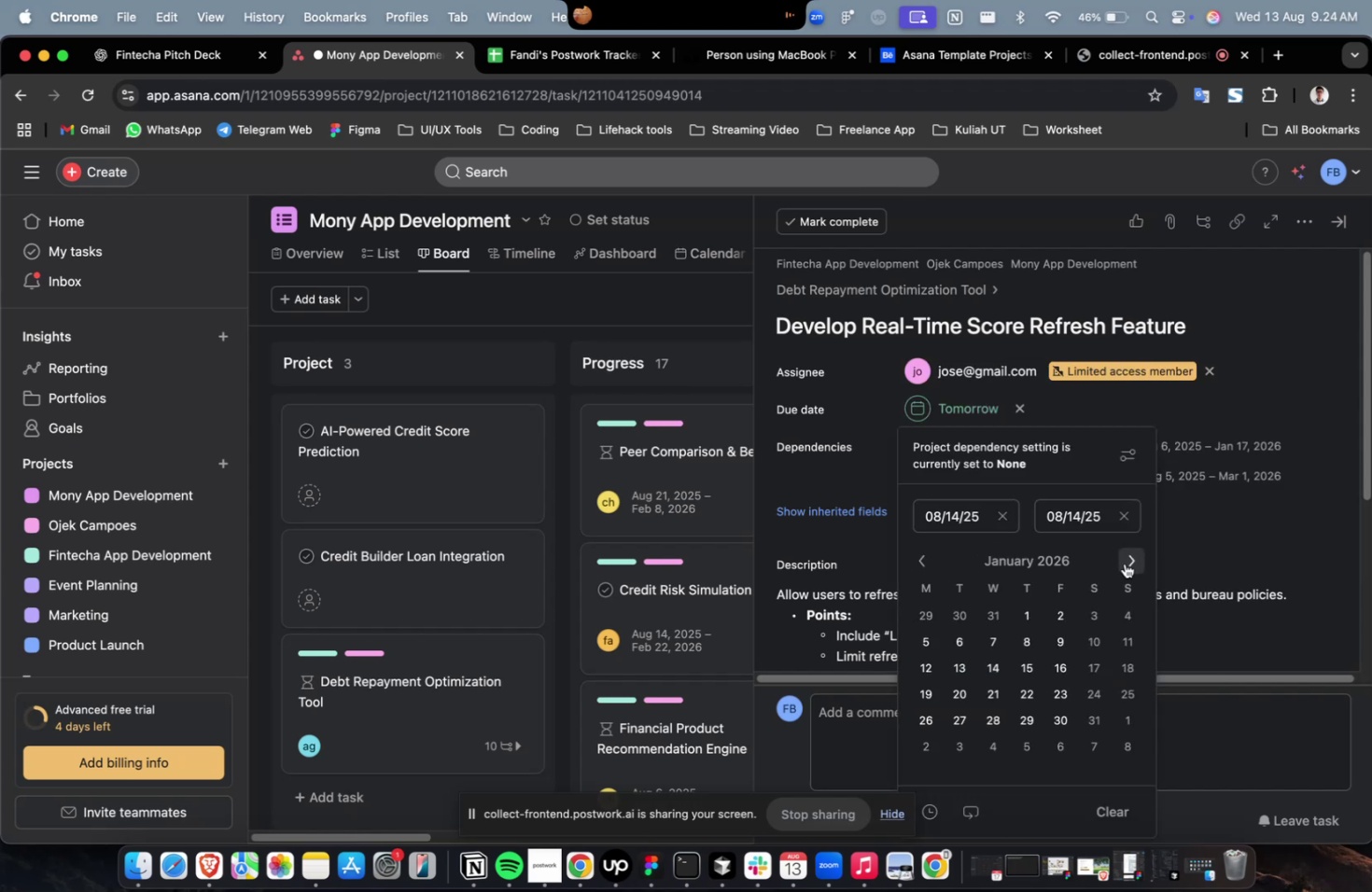 
triple_click([1123, 562])
 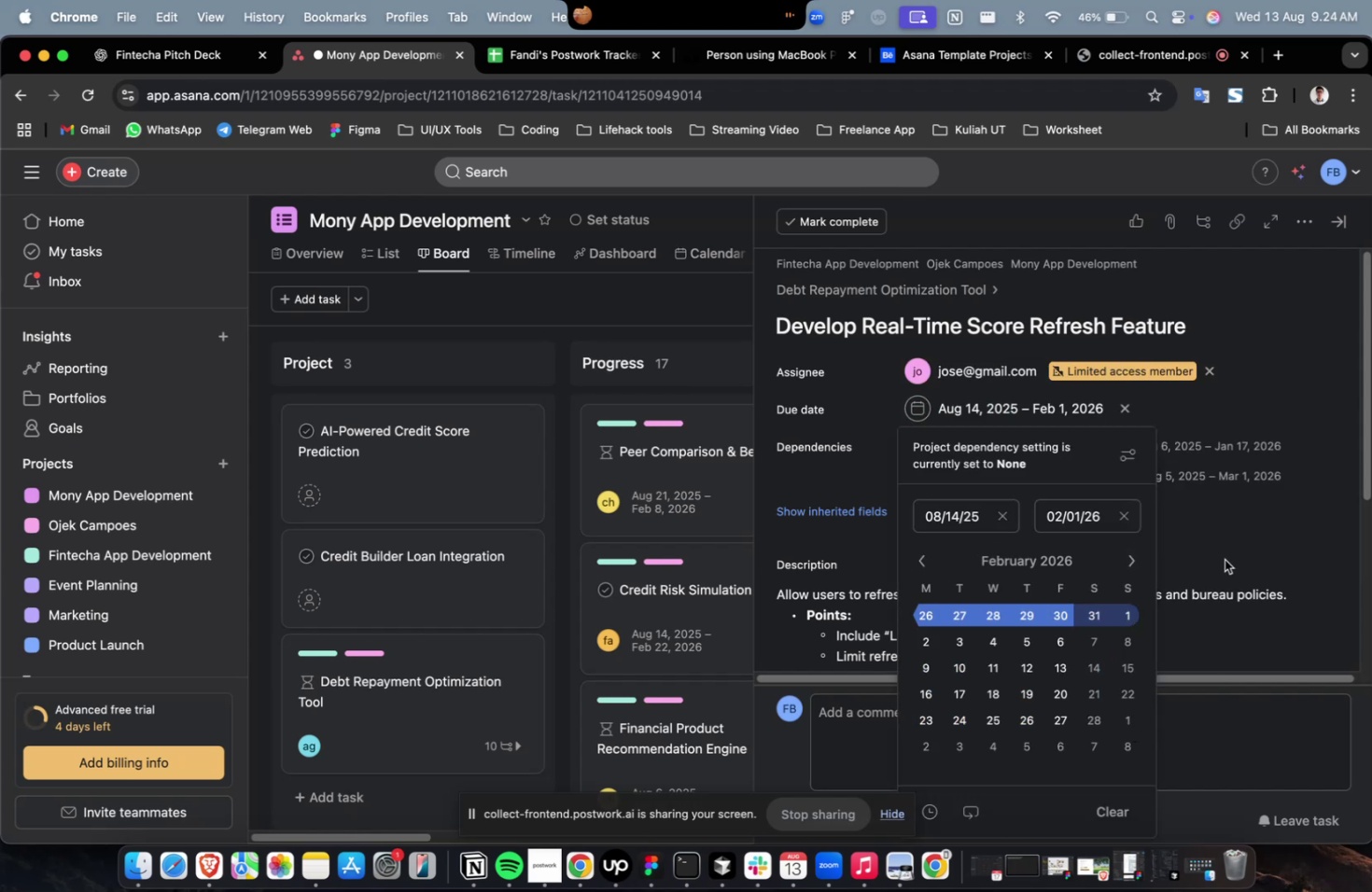 
triple_click([1223, 557])
 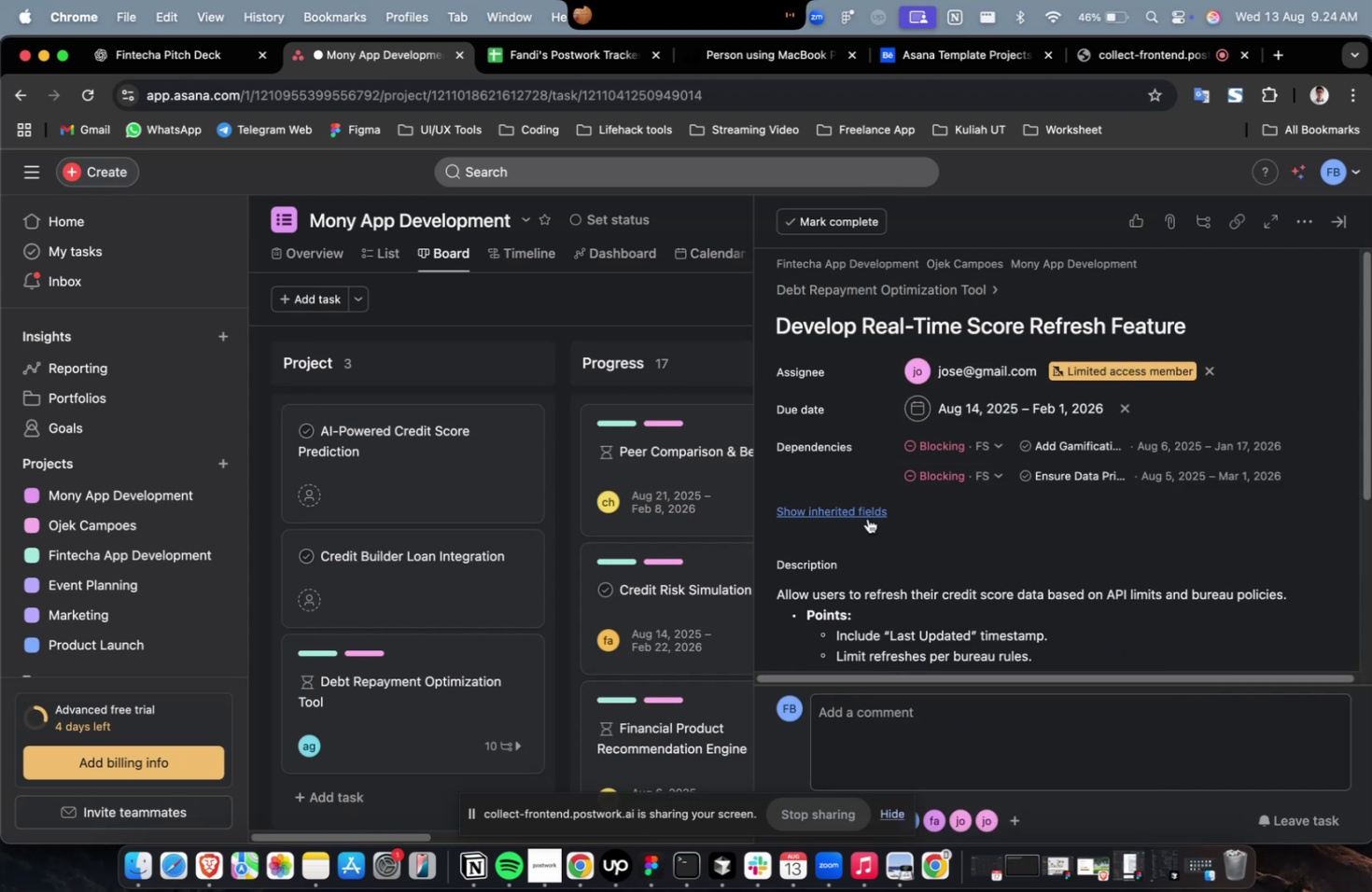 
left_click([867, 518])
 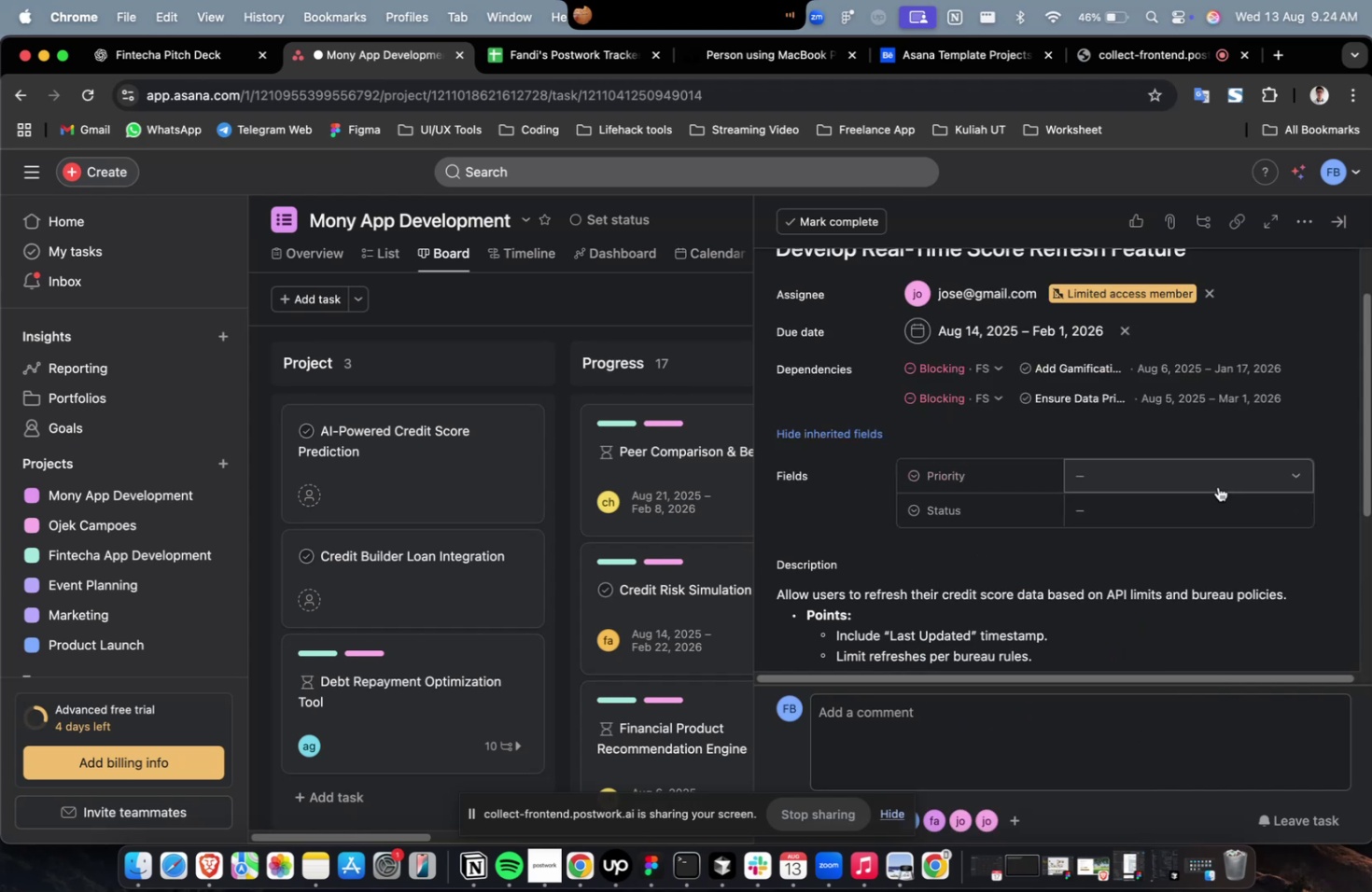 
double_click([1217, 486])
 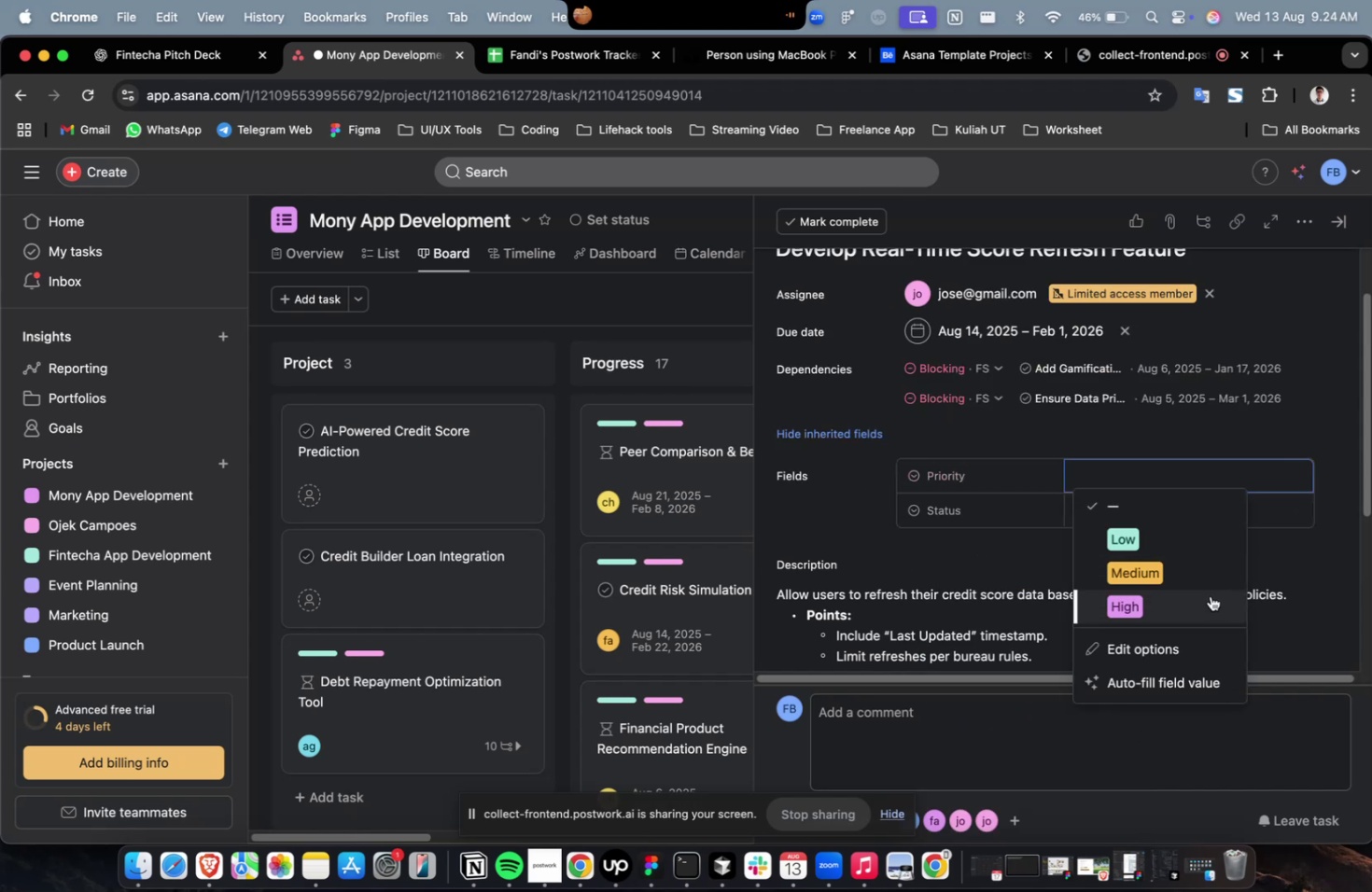 
triple_click([1210, 595])
 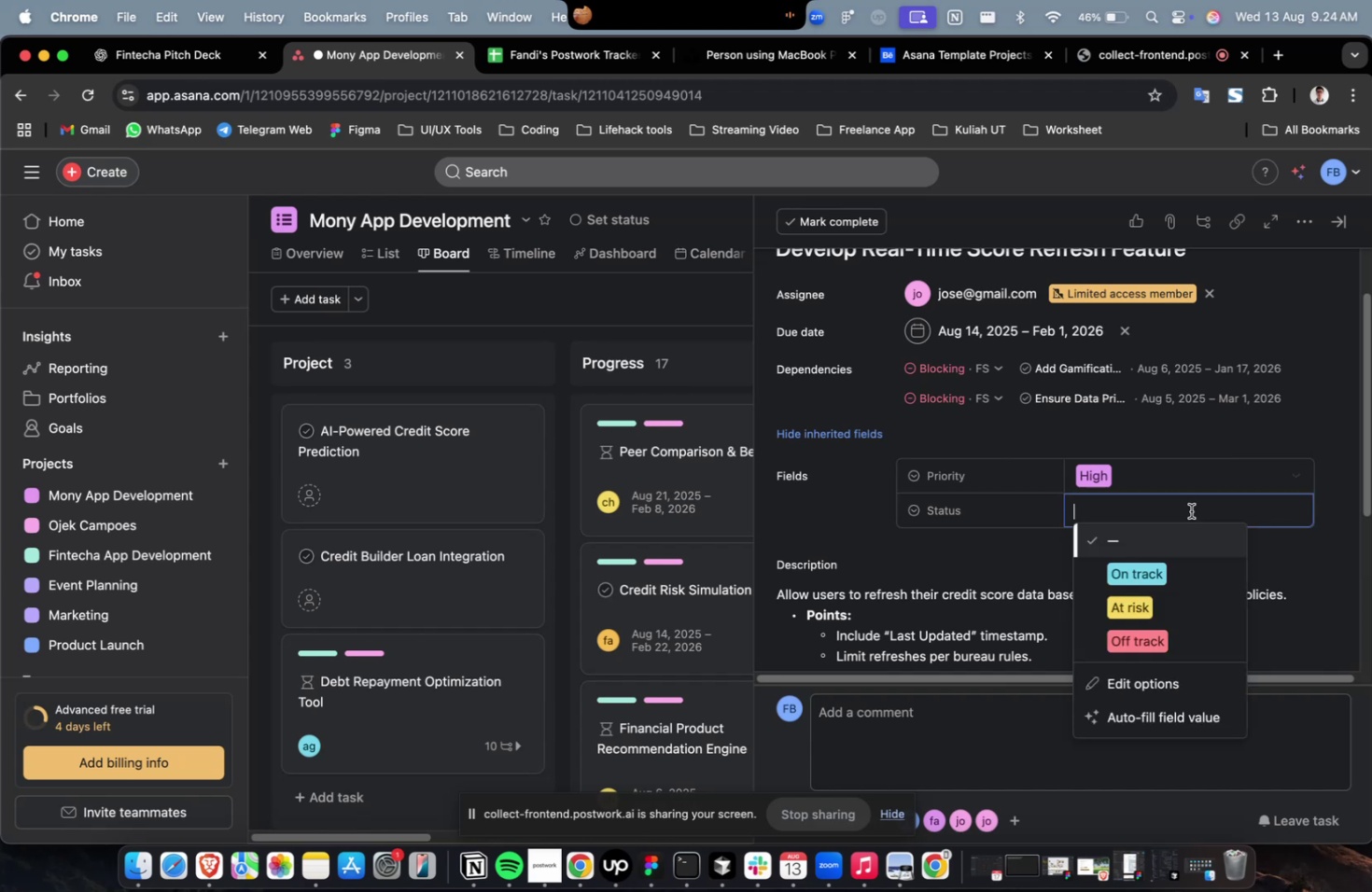 
triple_click([1191, 509])
 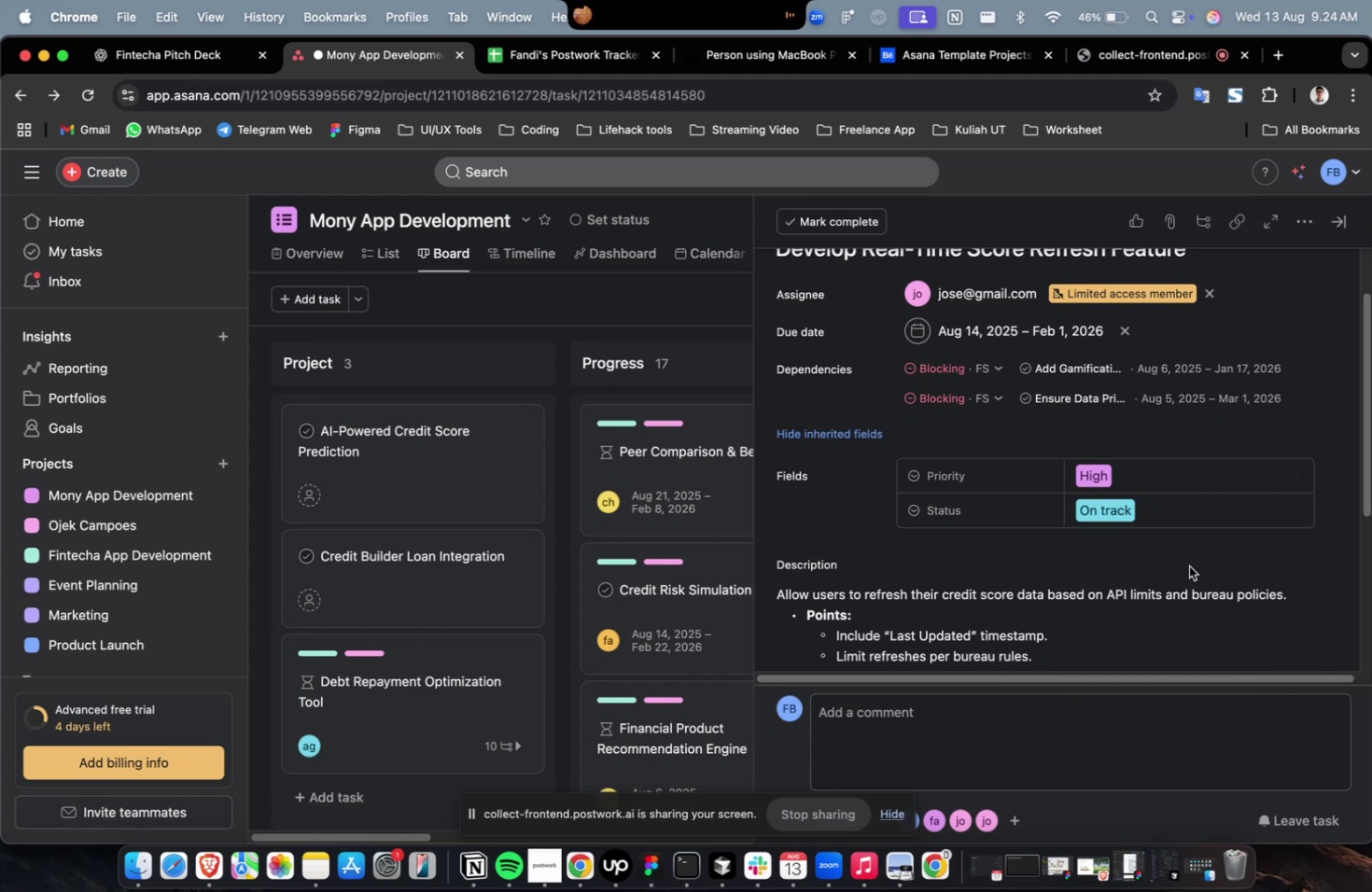 
scroll: coordinate [1188, 565], scroll_direction: down, amount: 33.0
 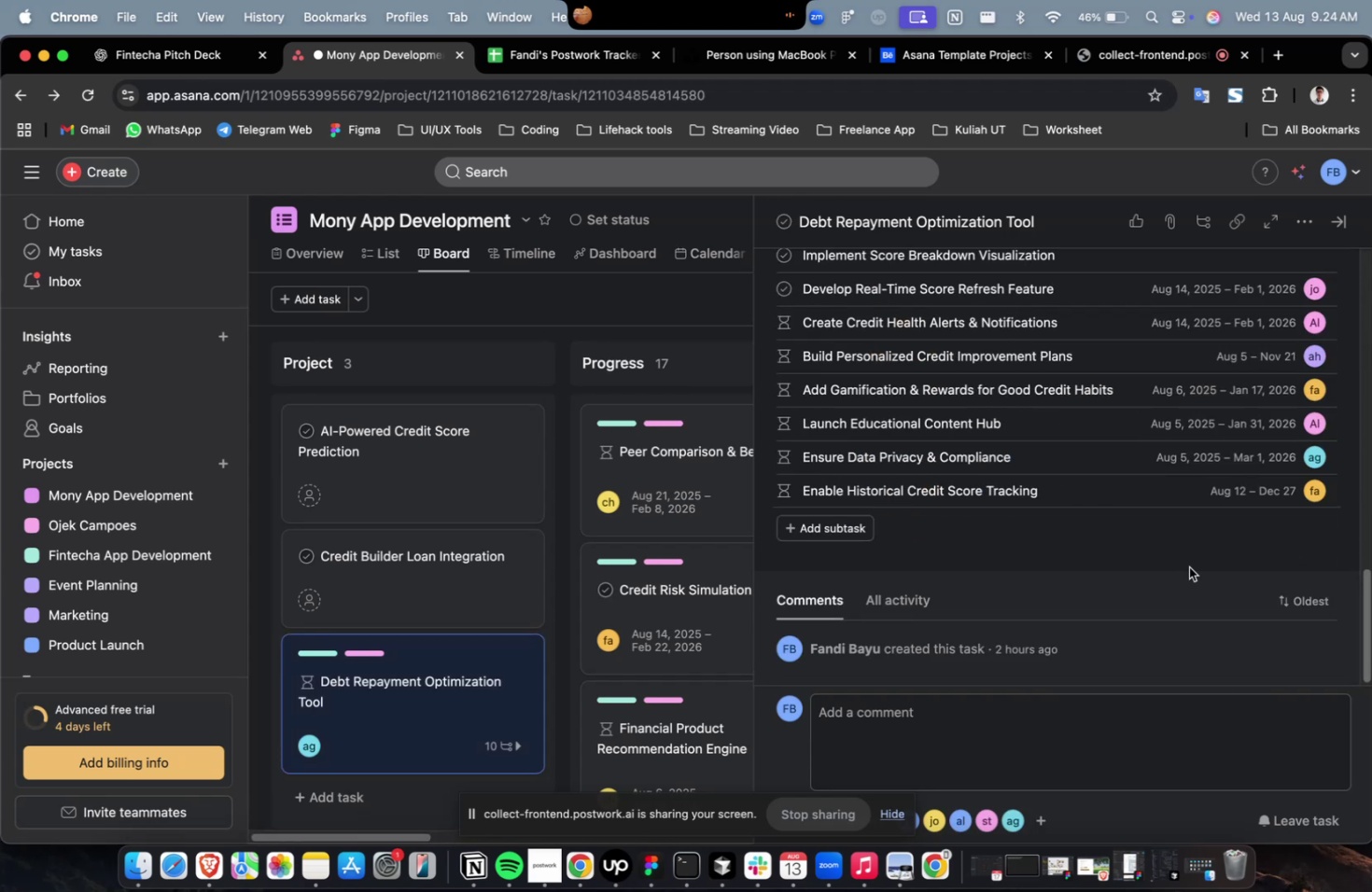 
scroll: coordinate [1188, 566], scroll_direction: up, amount: 6.0
 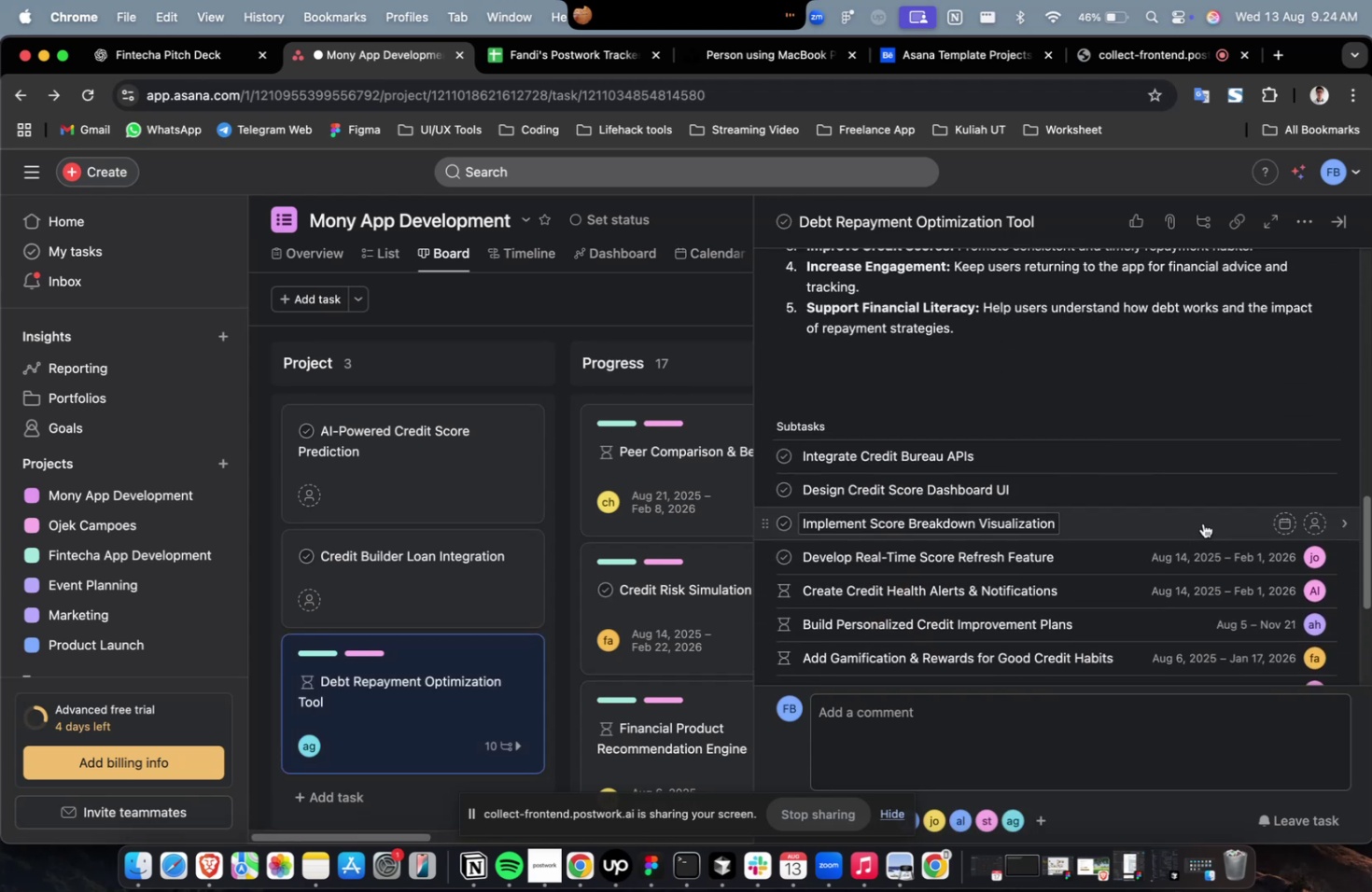 
left_click([1202, 523])
 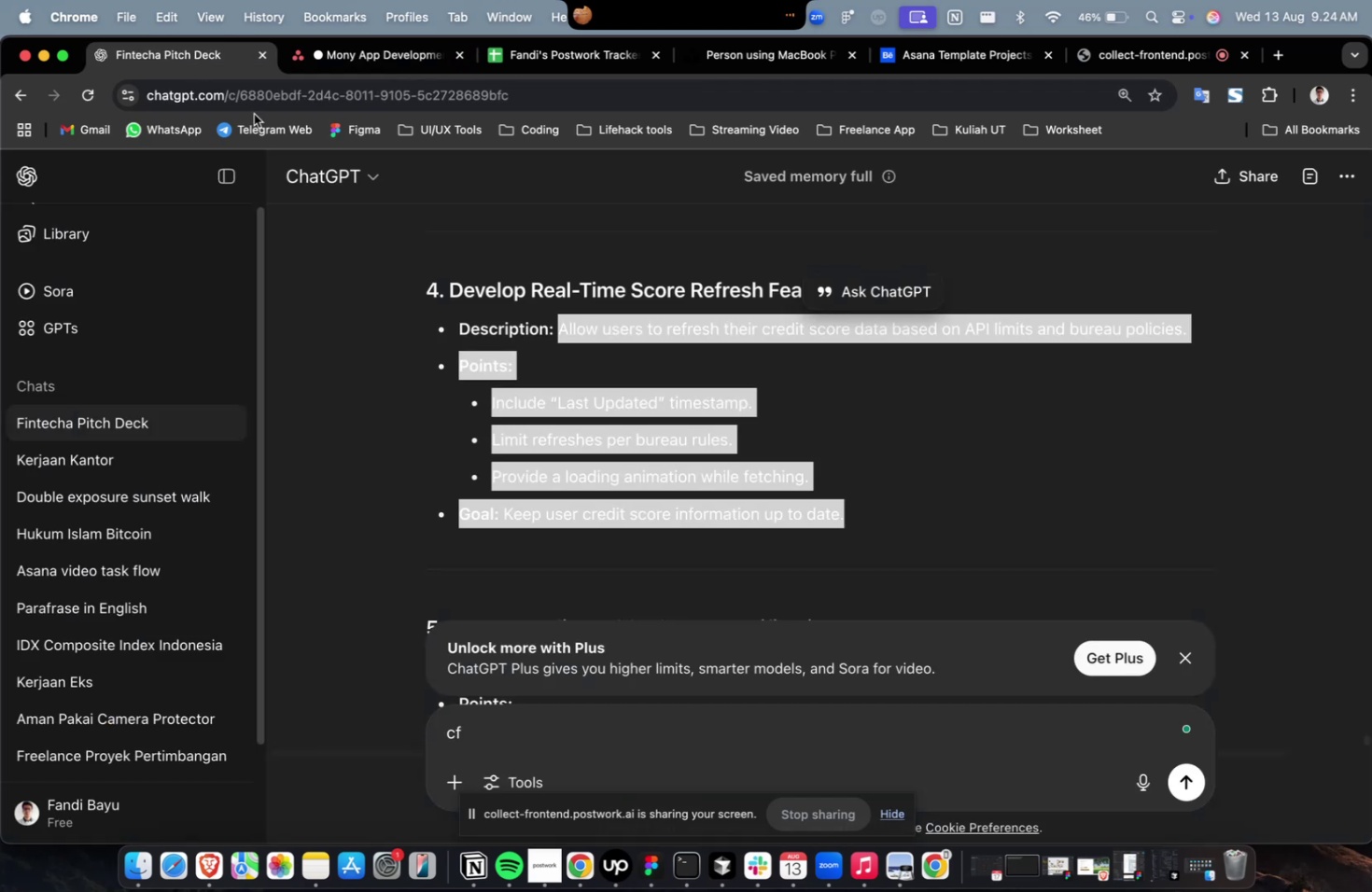 
scroll: coordinate [699, 398], scroll_direction: up, amount: 7.0
 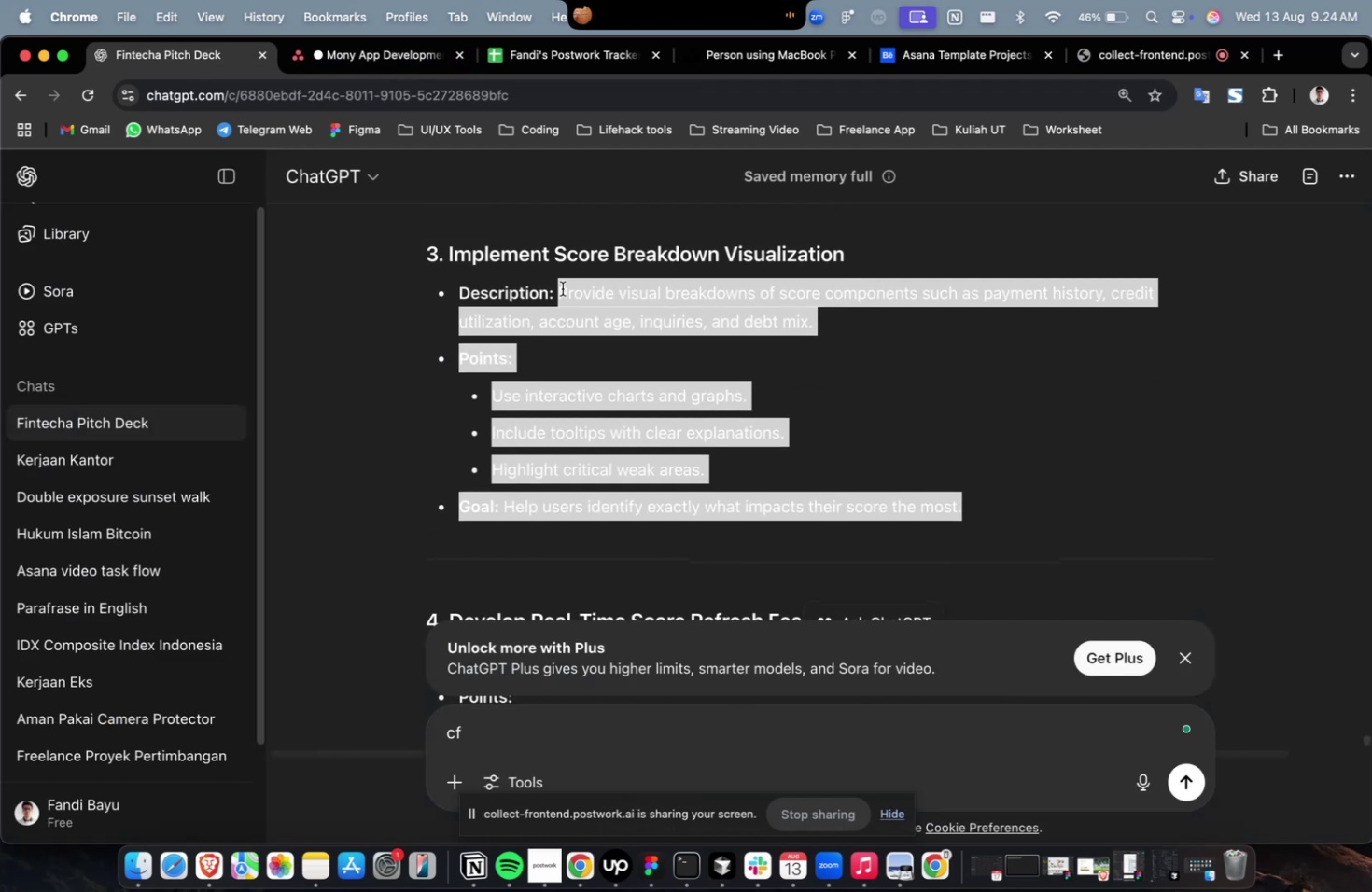 
key(Meta+C)
 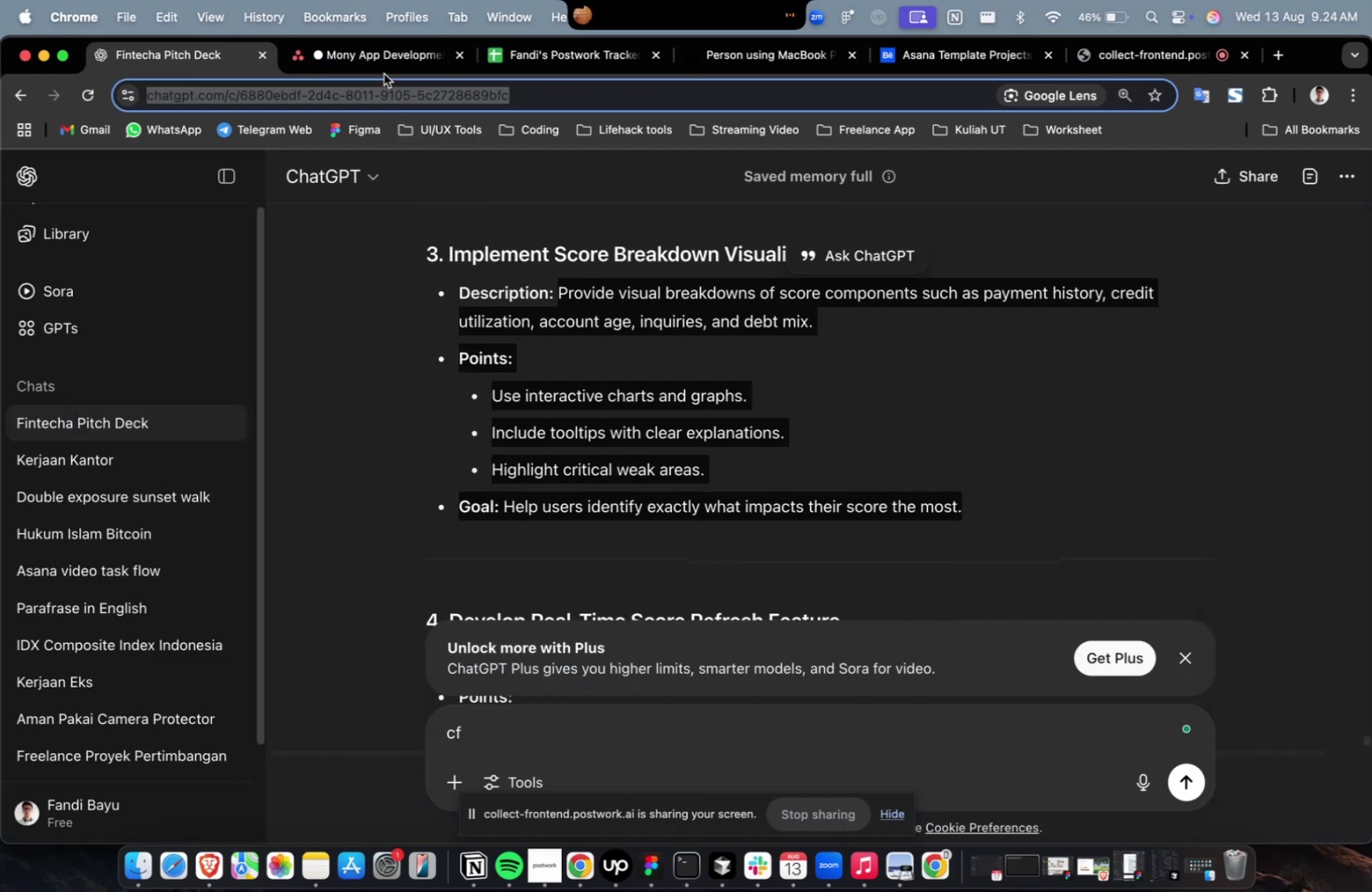 
double_click([384, 74])
 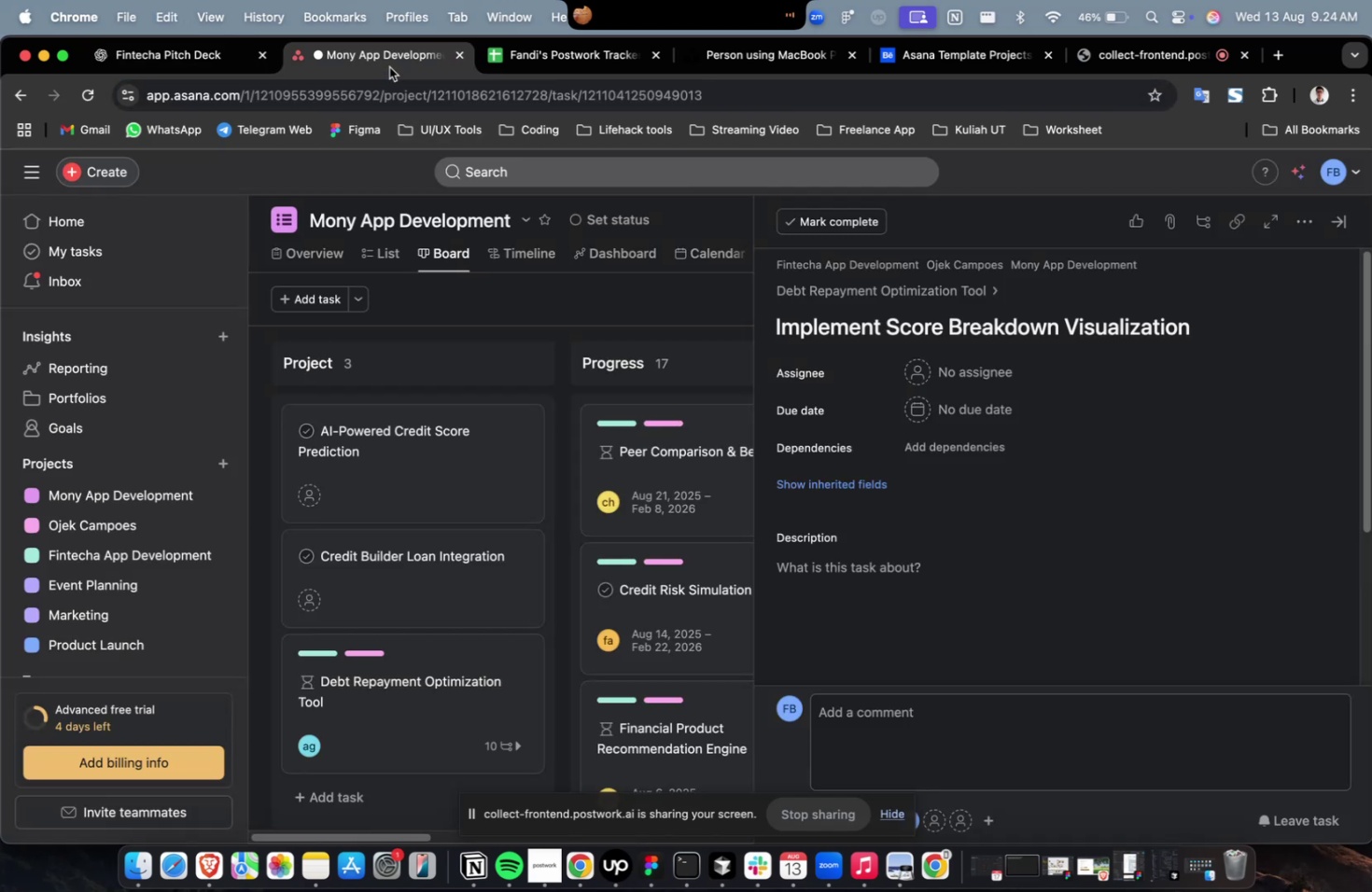 
triple_click([389, 67])
 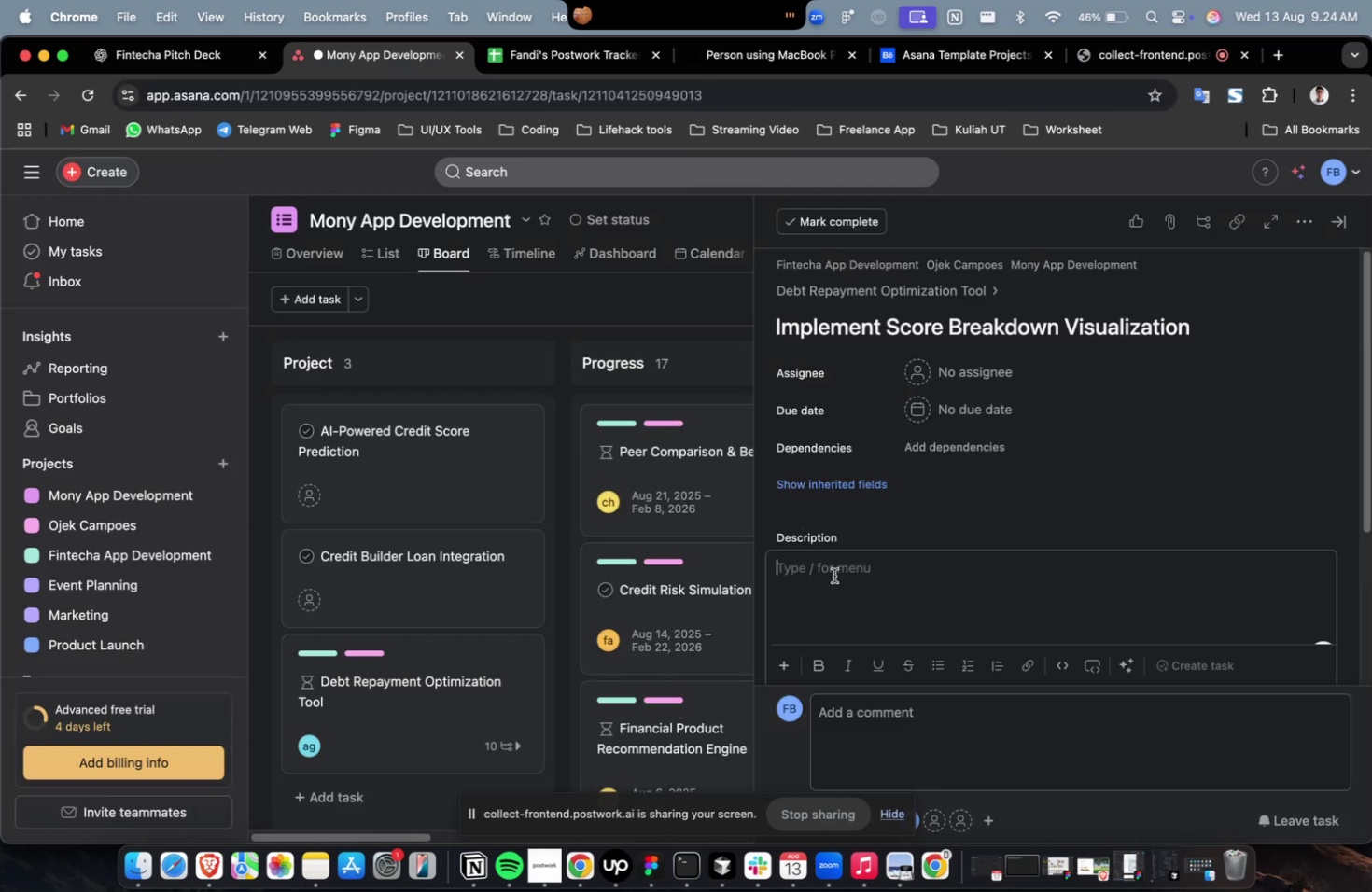 
key(Meta+CommandLeft)
 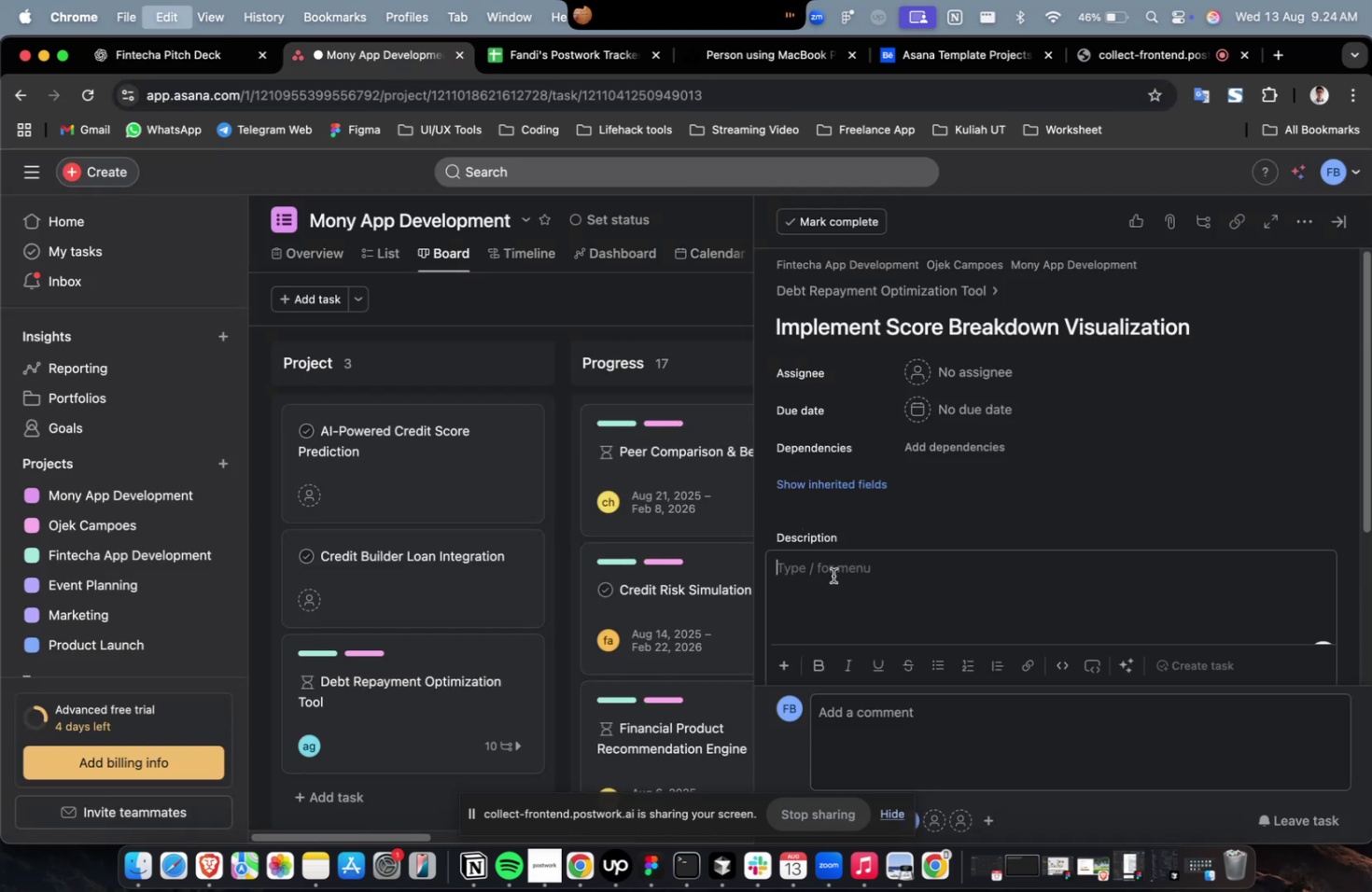 
triple_click([833, 575])
 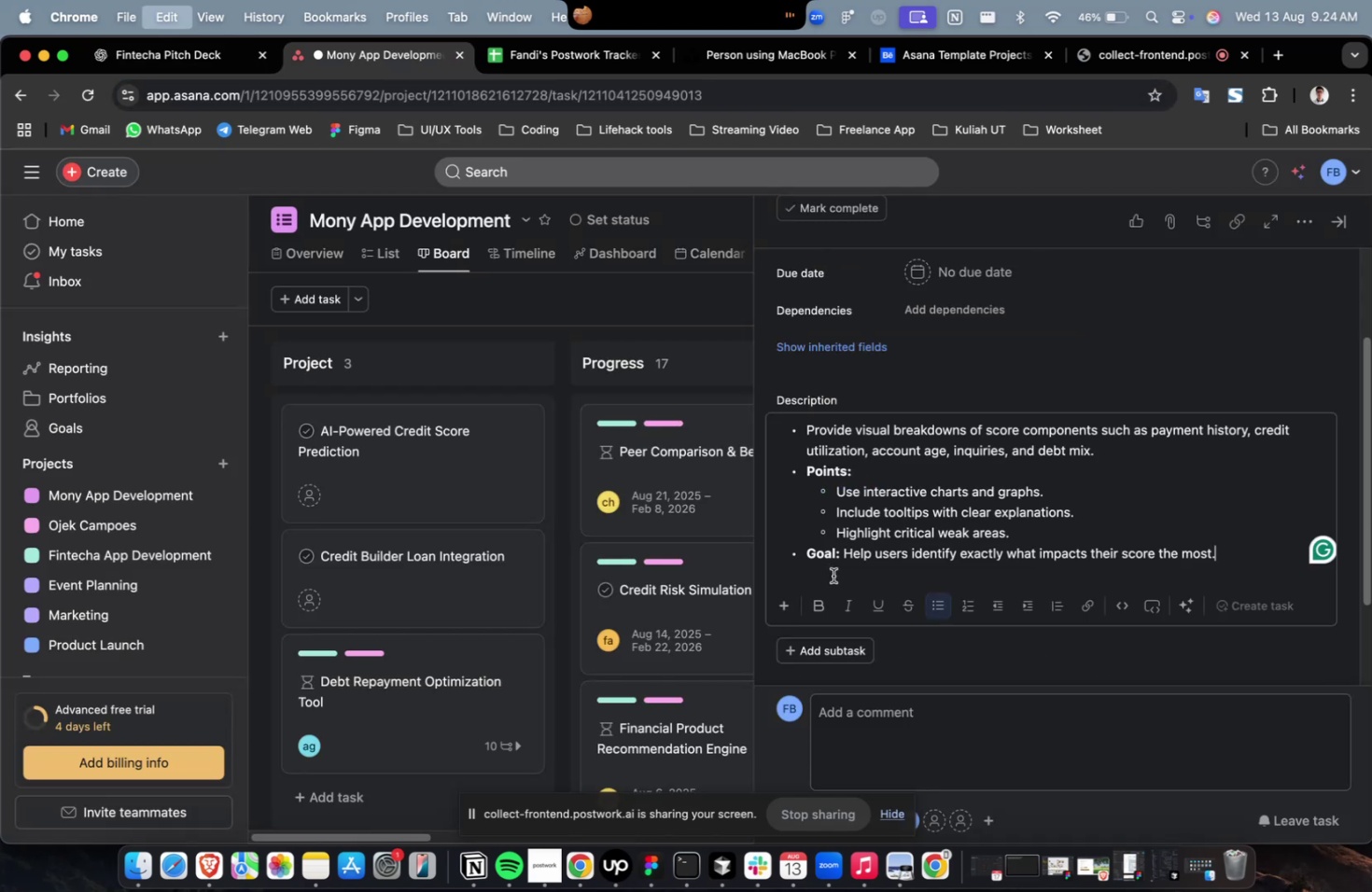 
key(Meta+V)
 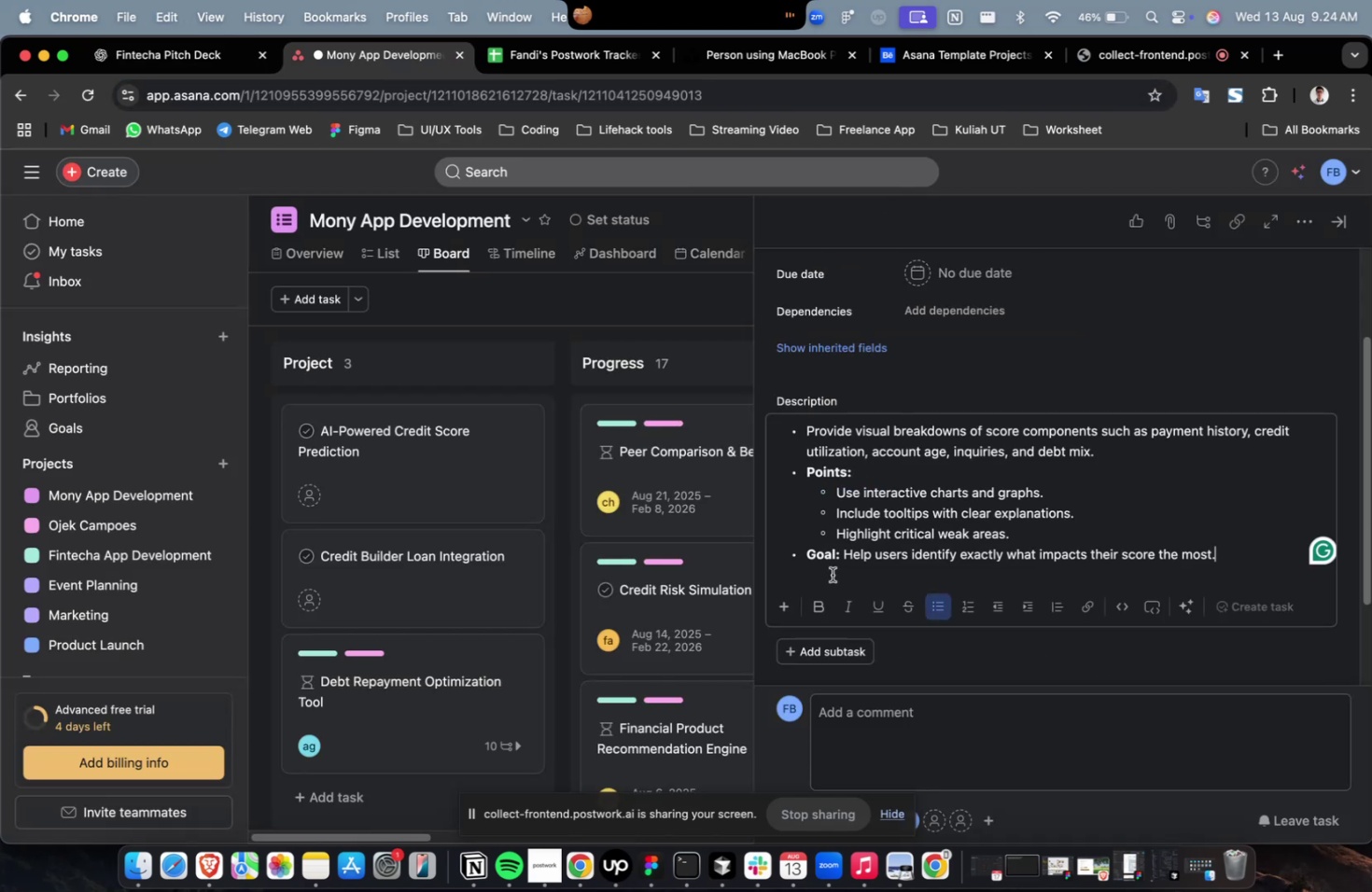 
scroll: coordinate [832, 574], scroll_direction: up, amount: 13.0
 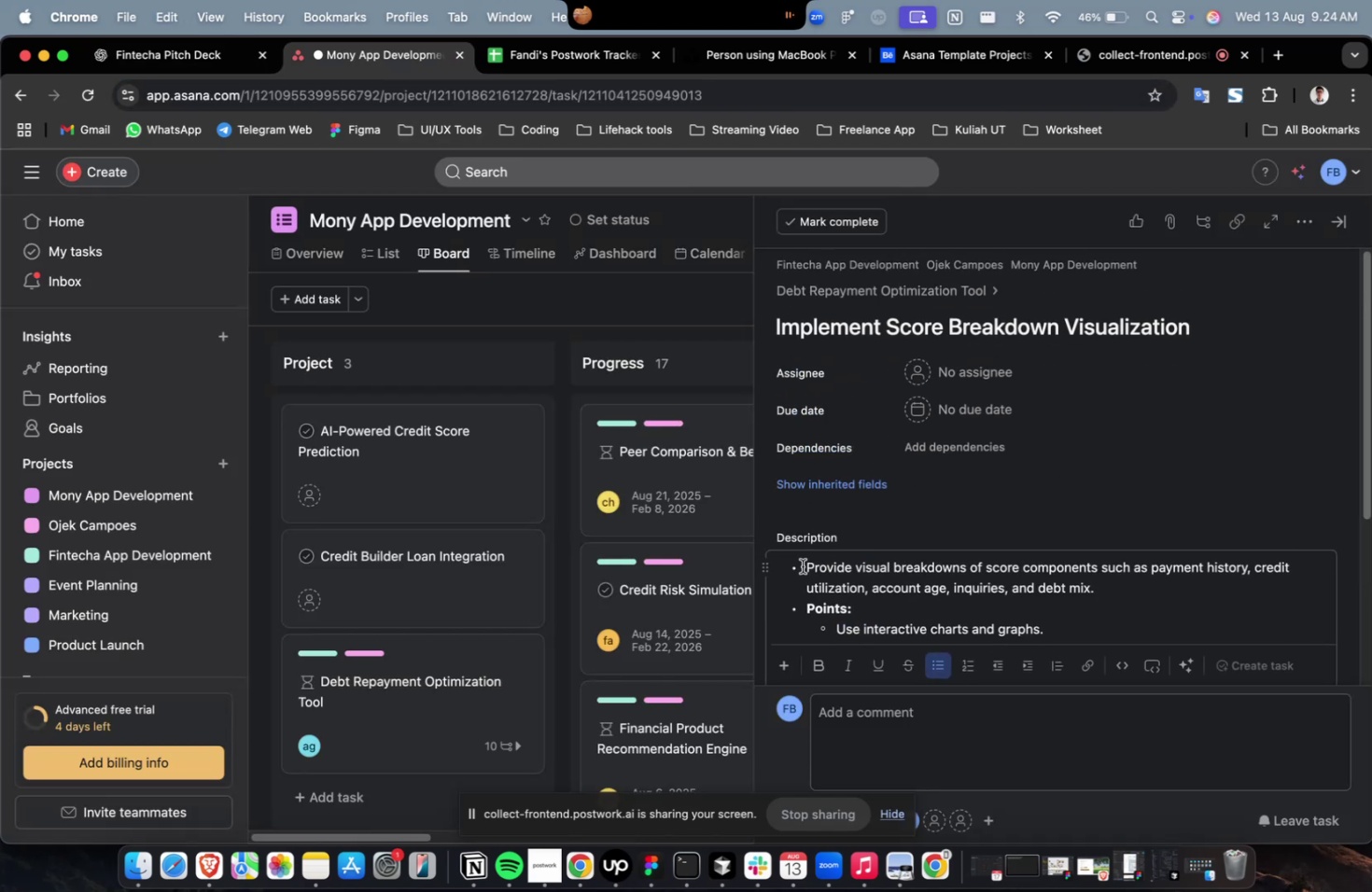 
left_click([802, 565])
 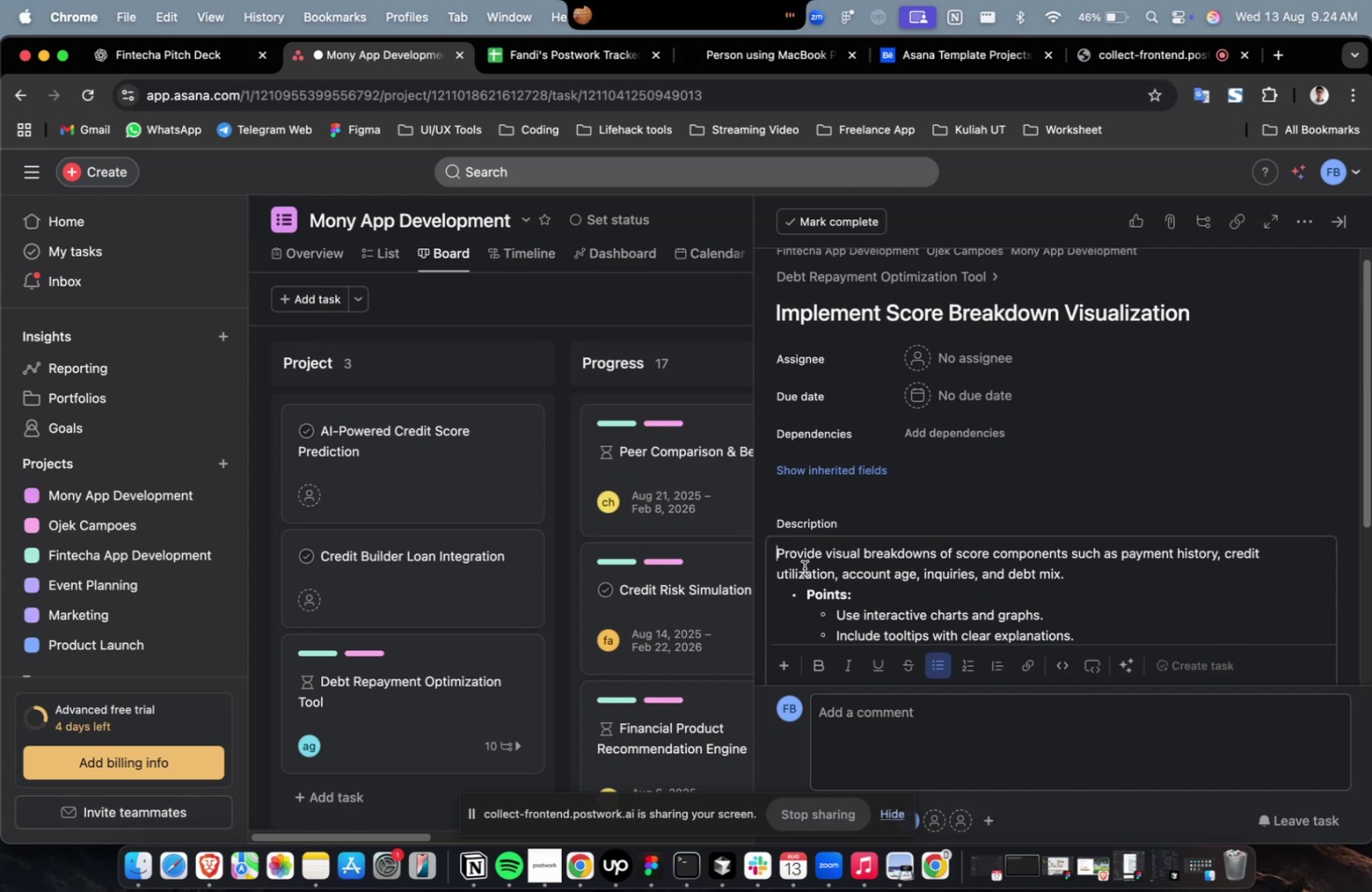 
key(Backspace)
 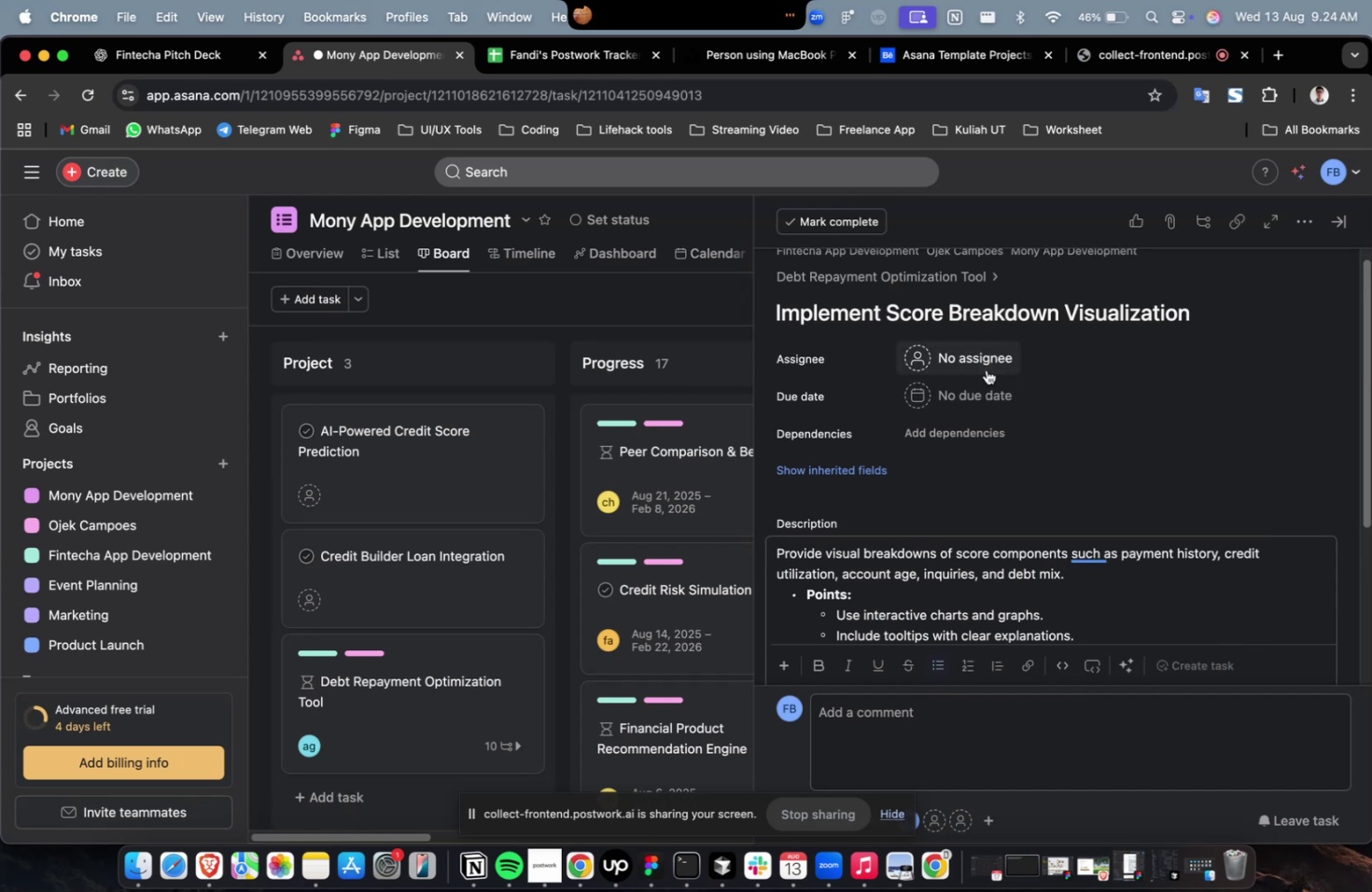 
left_click([986, 369])
 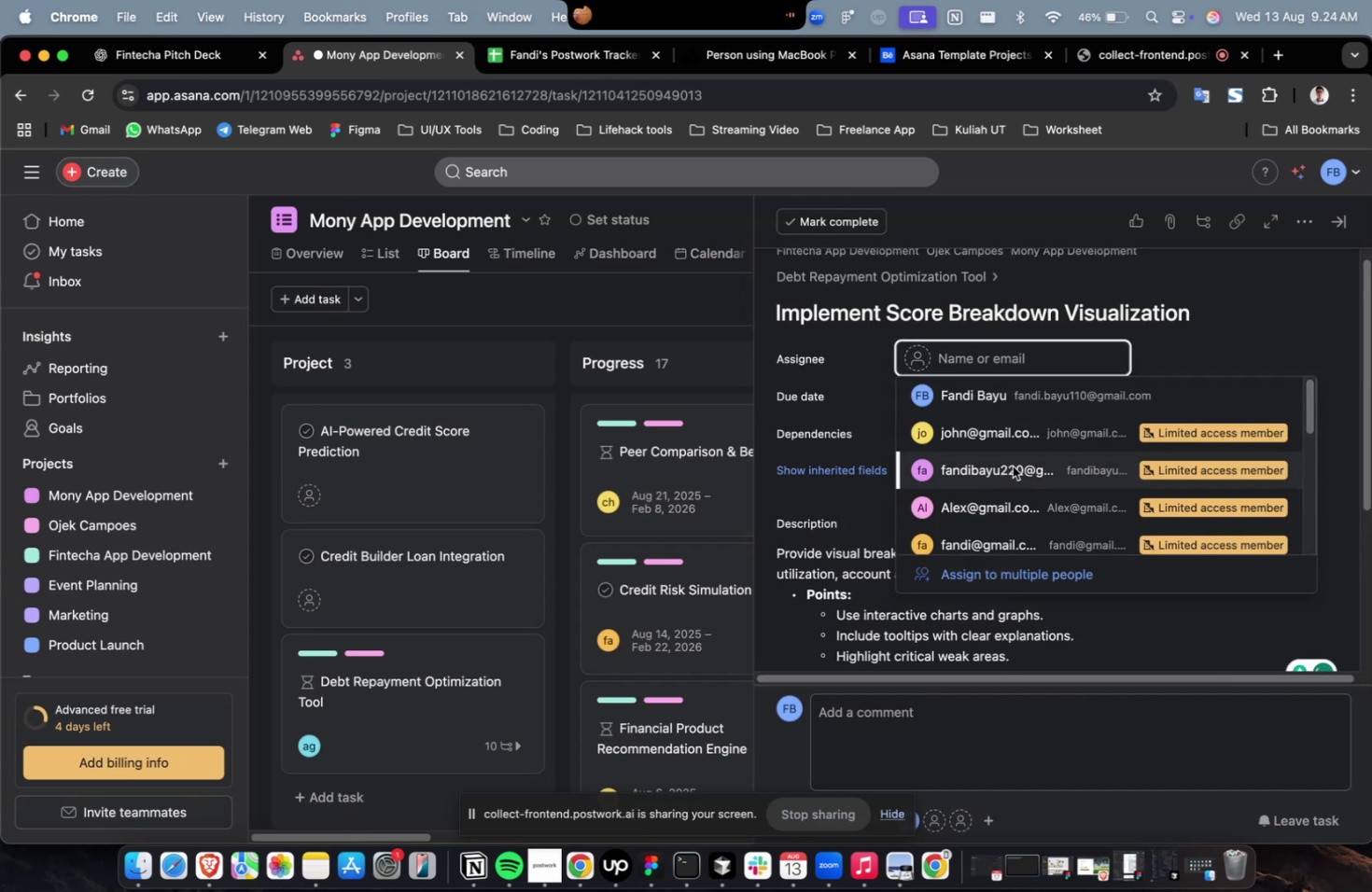 
double_click([1012, 466])
 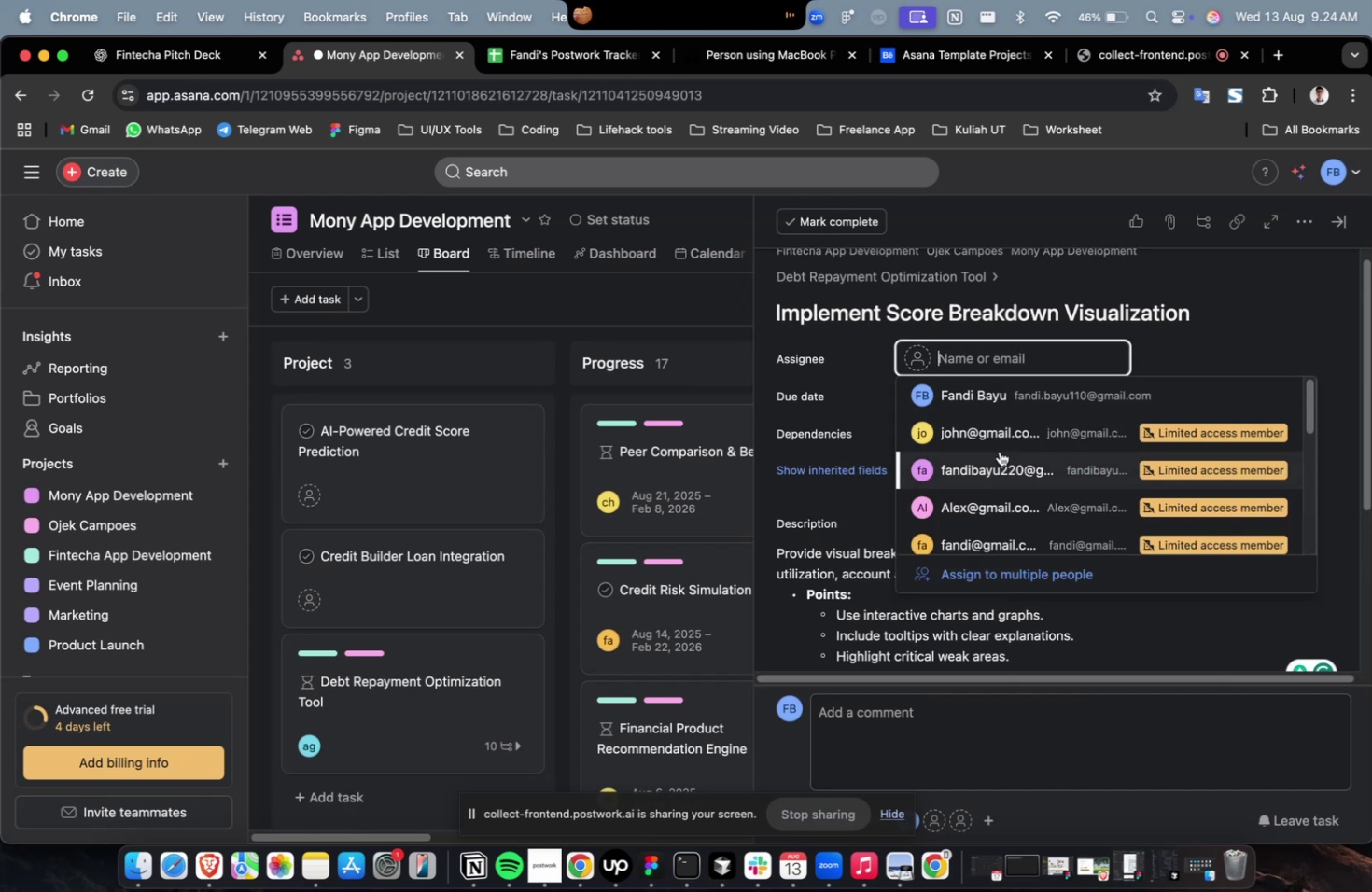 
triple_click([999, 451])
 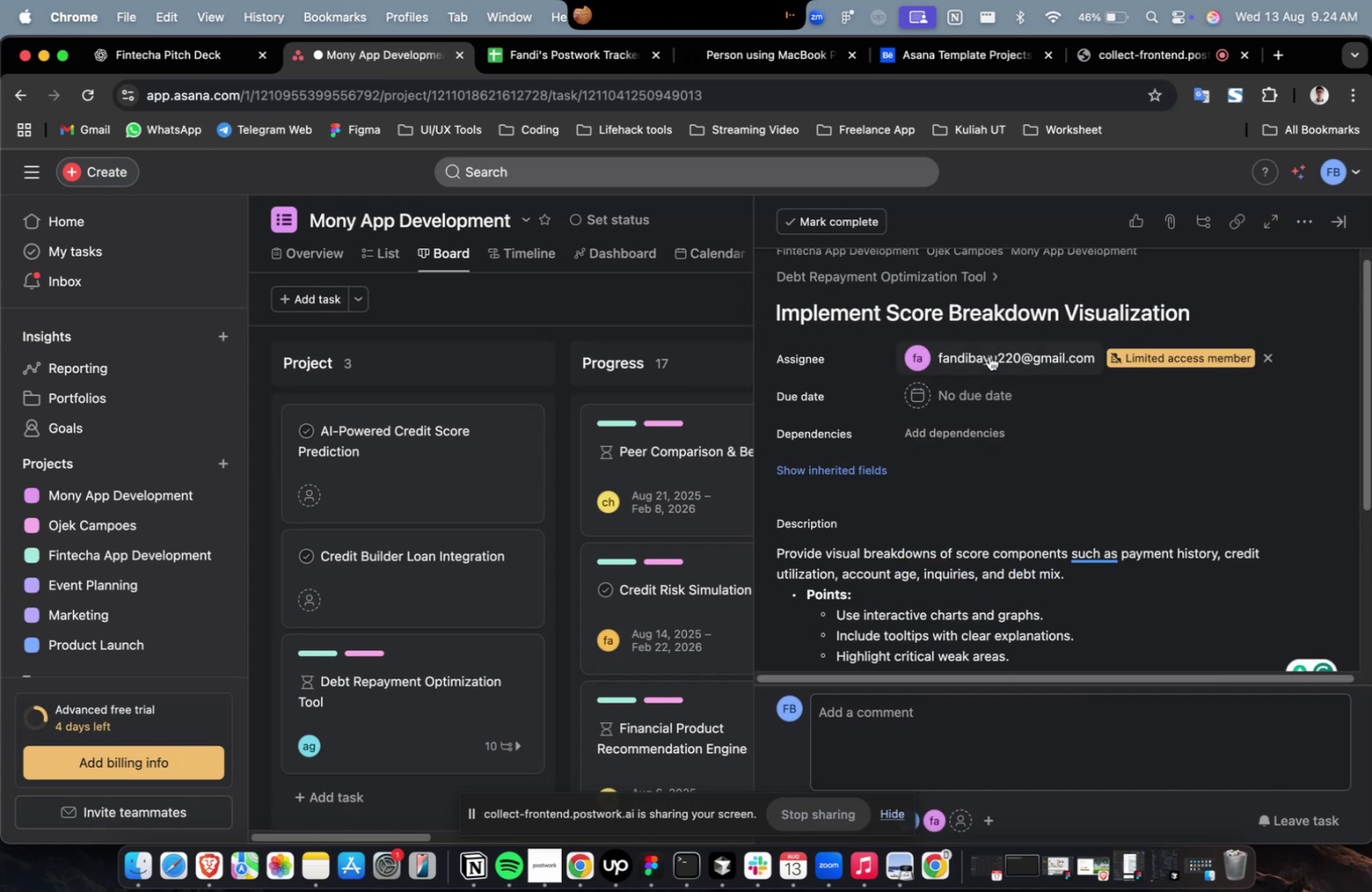 
triple_click([988, 355])
 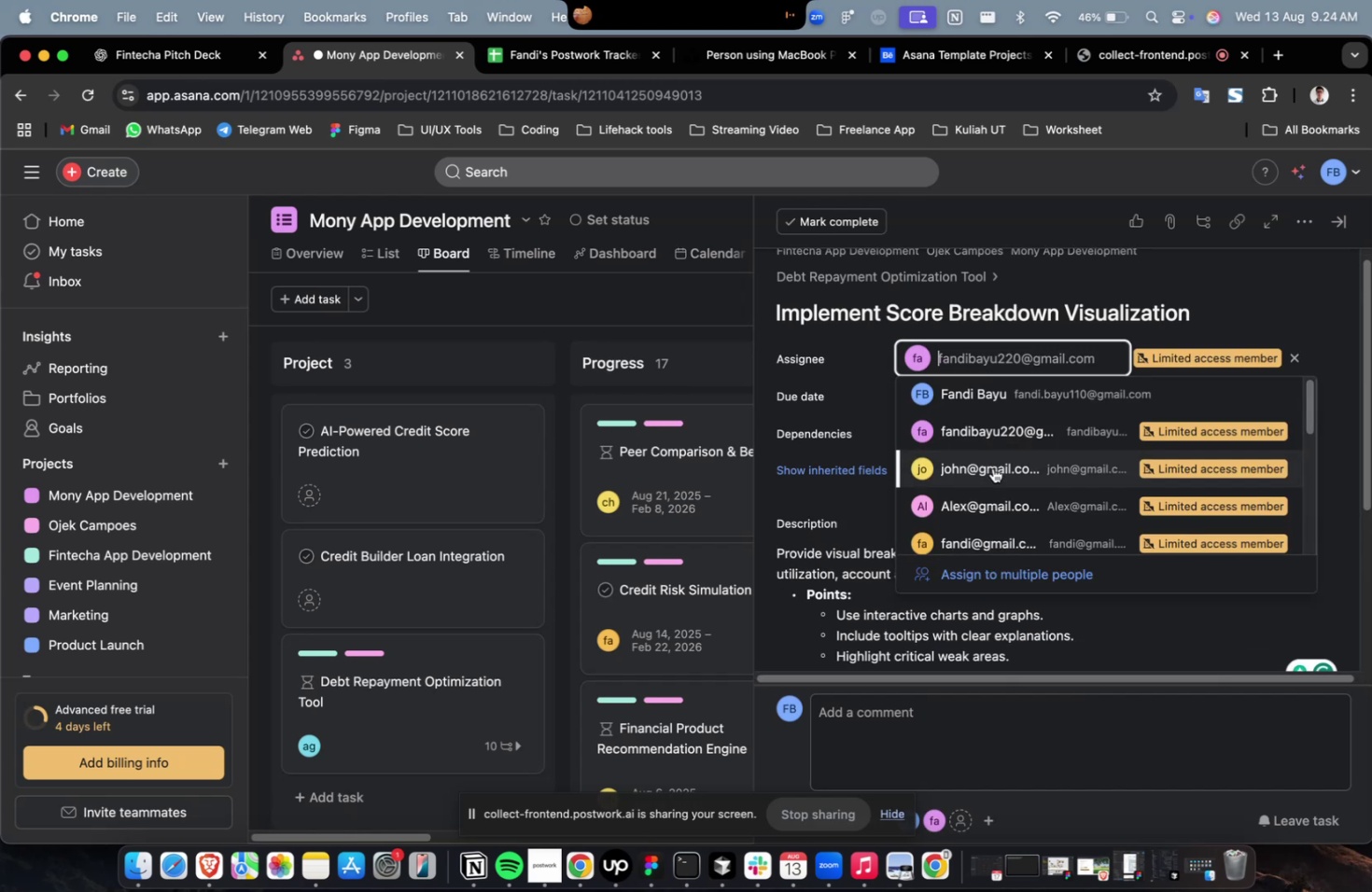 
scroll: coordinate [992, 467], scroll_direction: down, amount: 4.0
 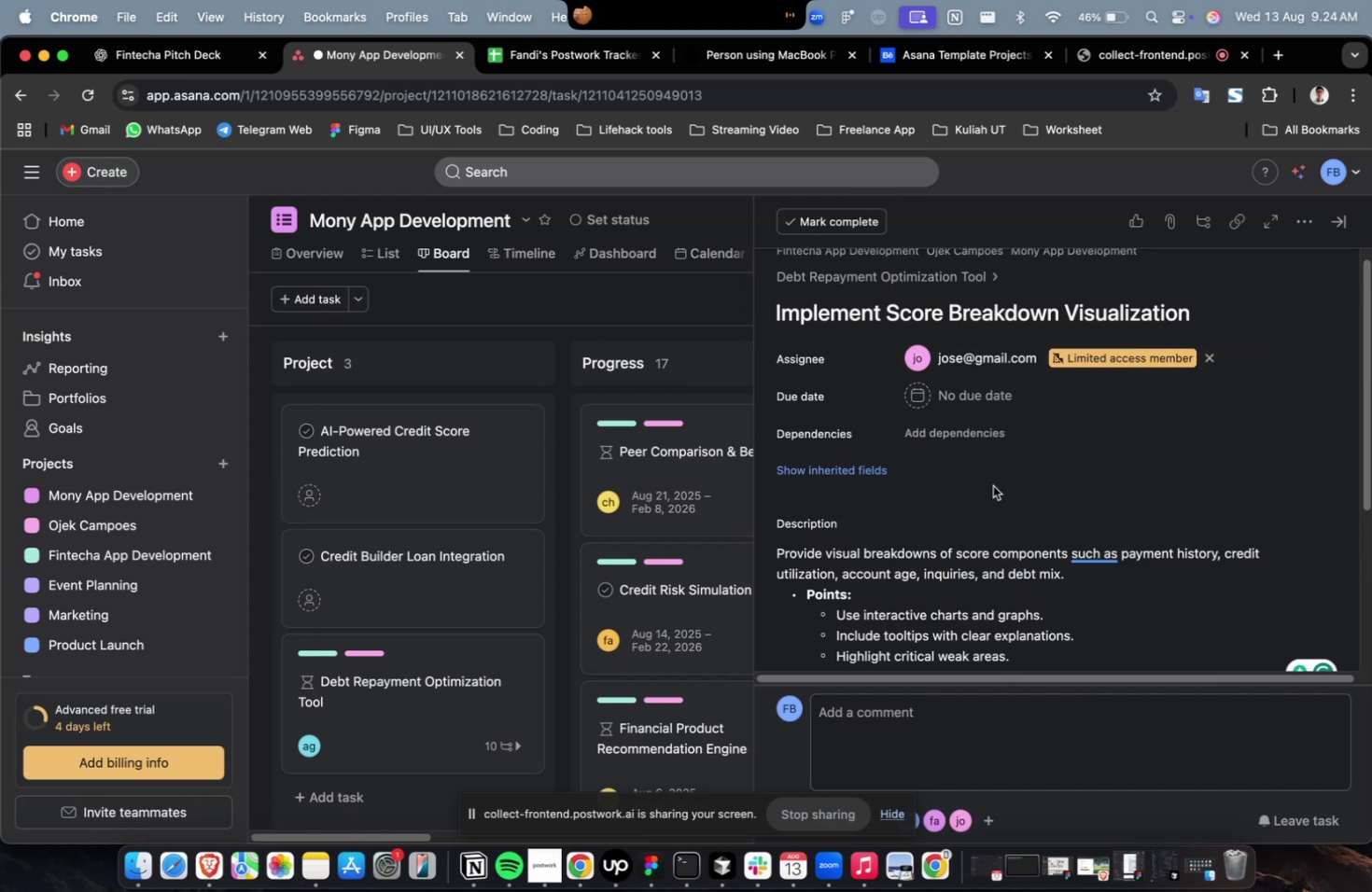 
left_click([992, 485])
 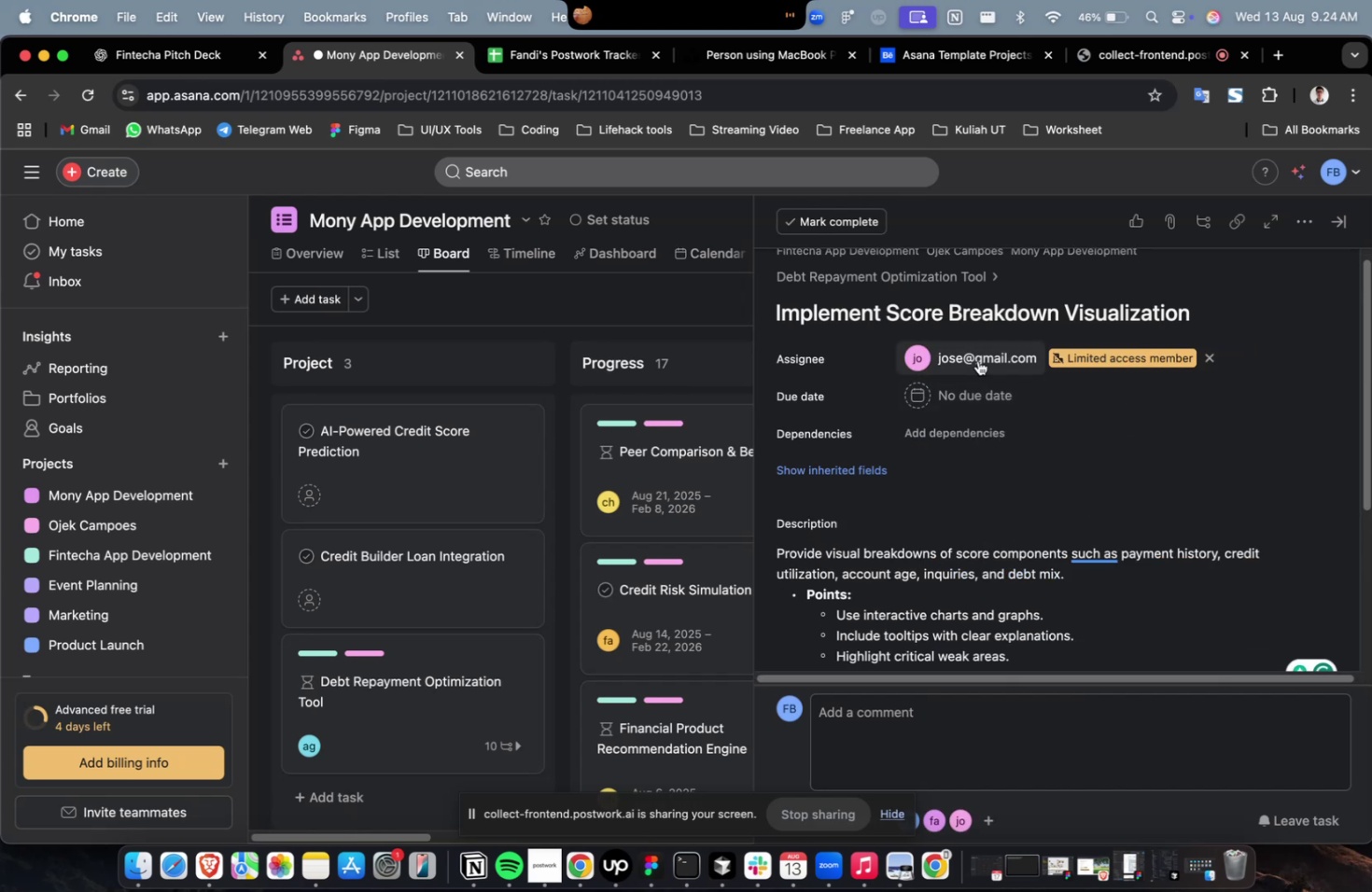 
double_click([977, 360])
 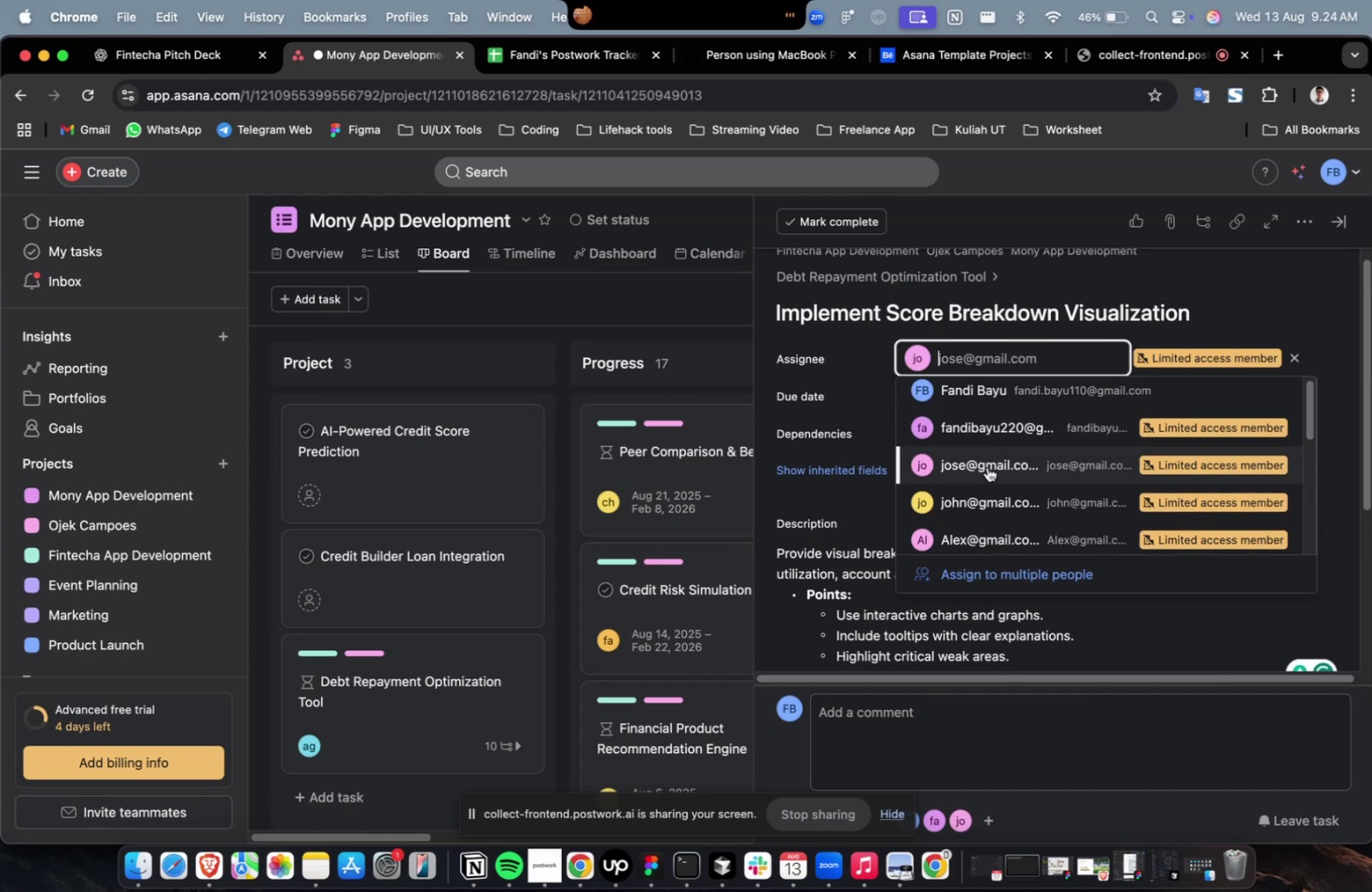 
scroll: coordinate [986, 454], scroll_direction: down, amount: 2.0
 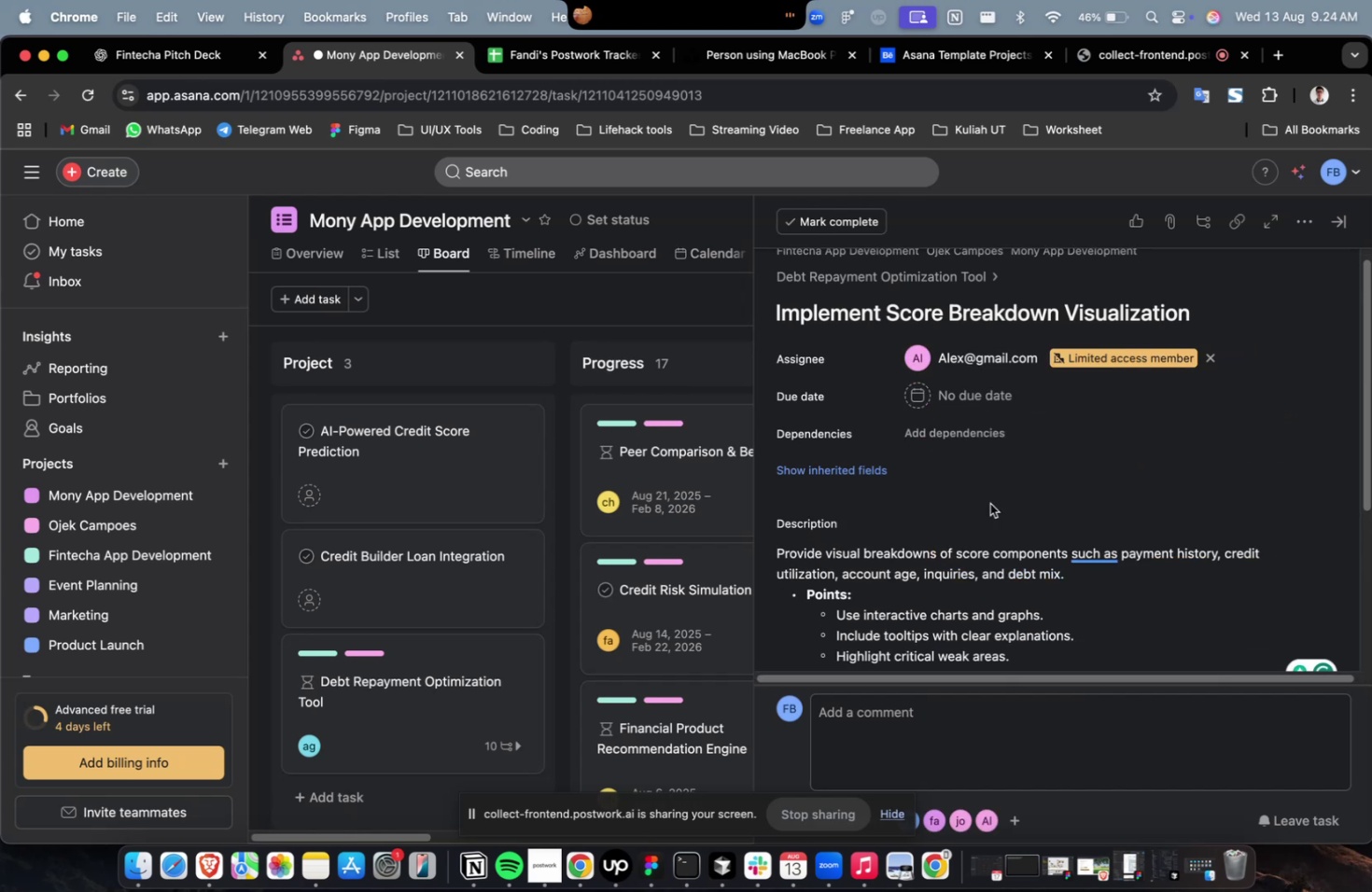 
left_click([989, 503])
 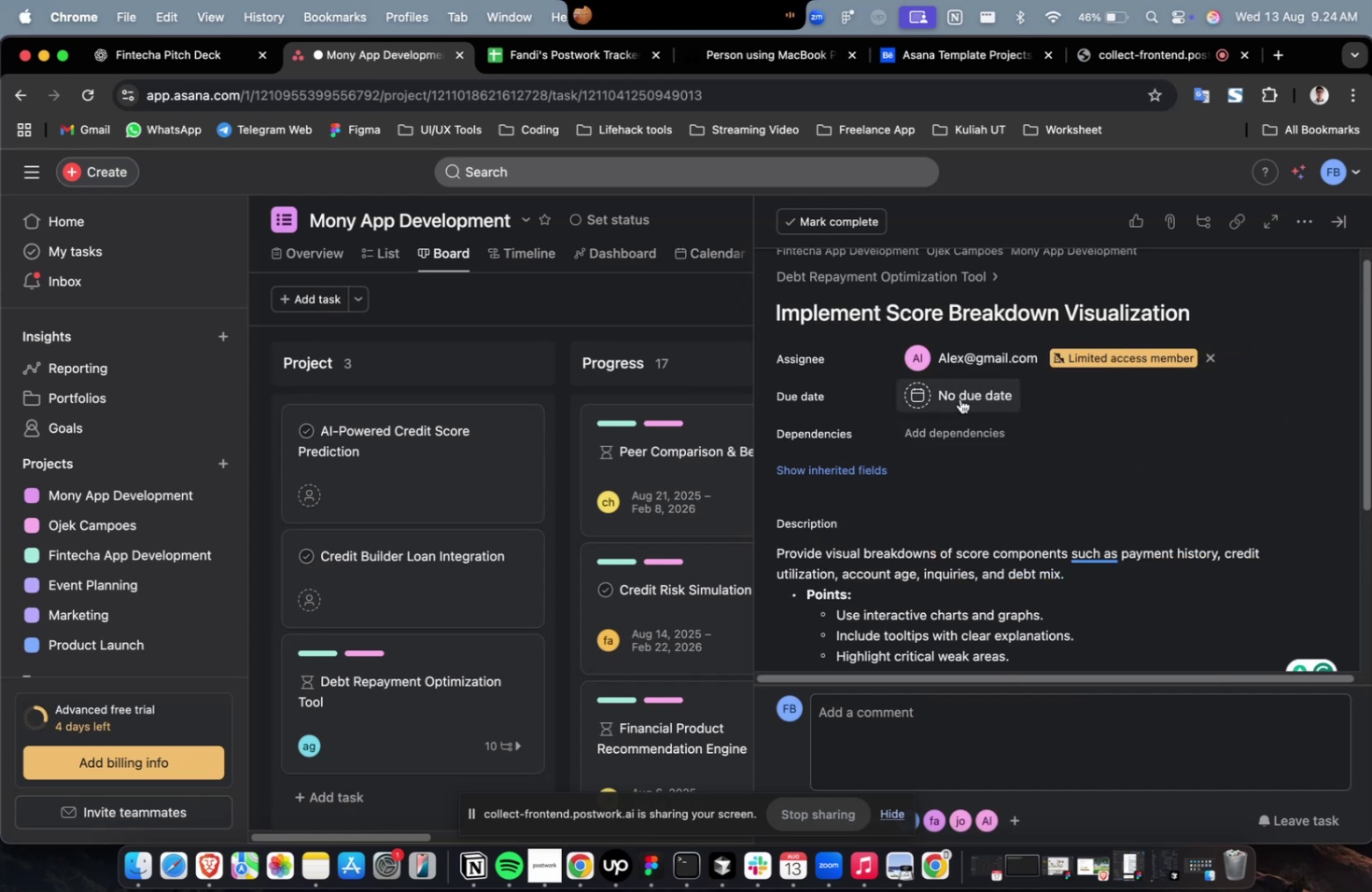 
double_click([959, 398])
 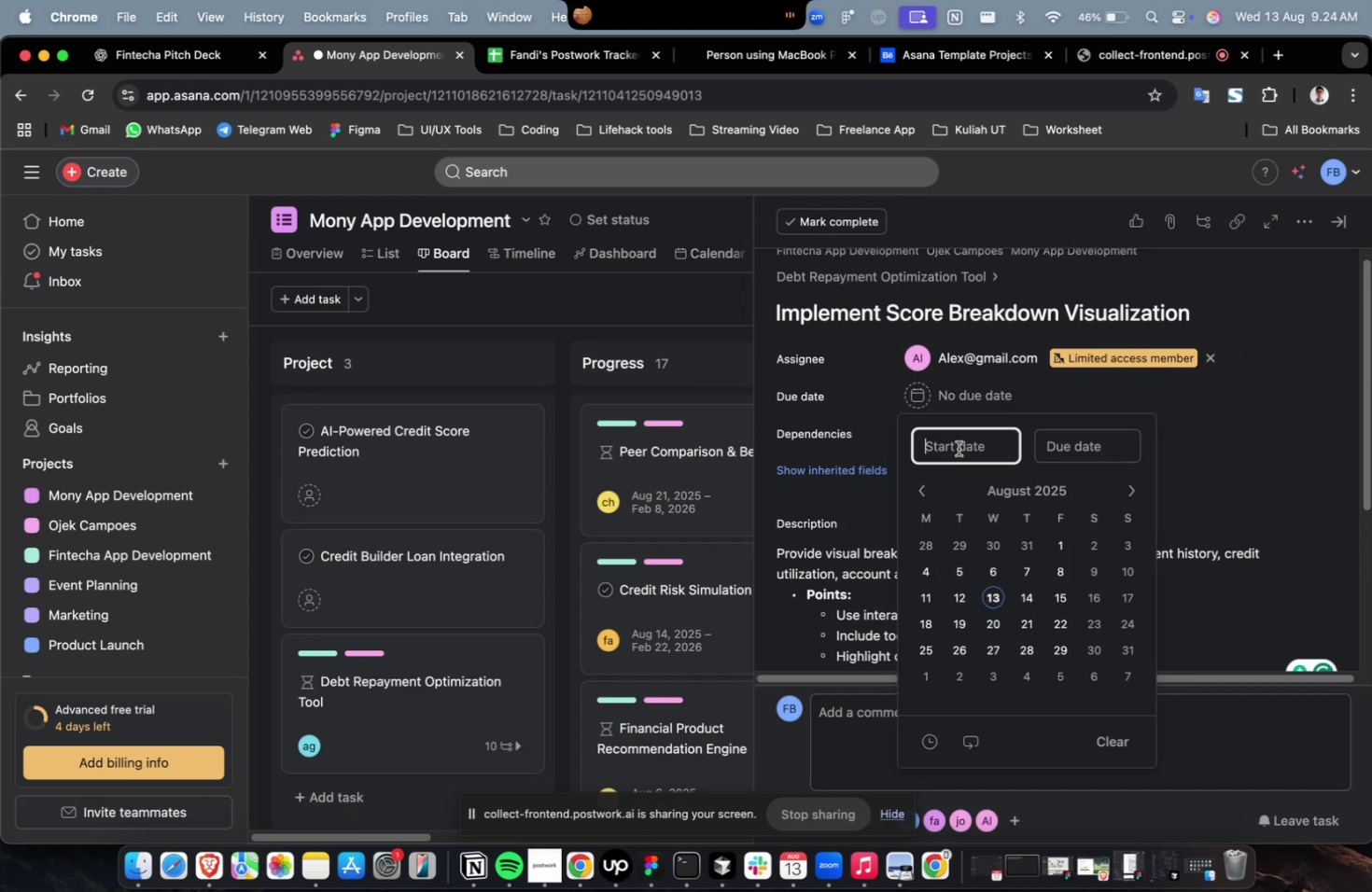 
triple_click([958, 448])
 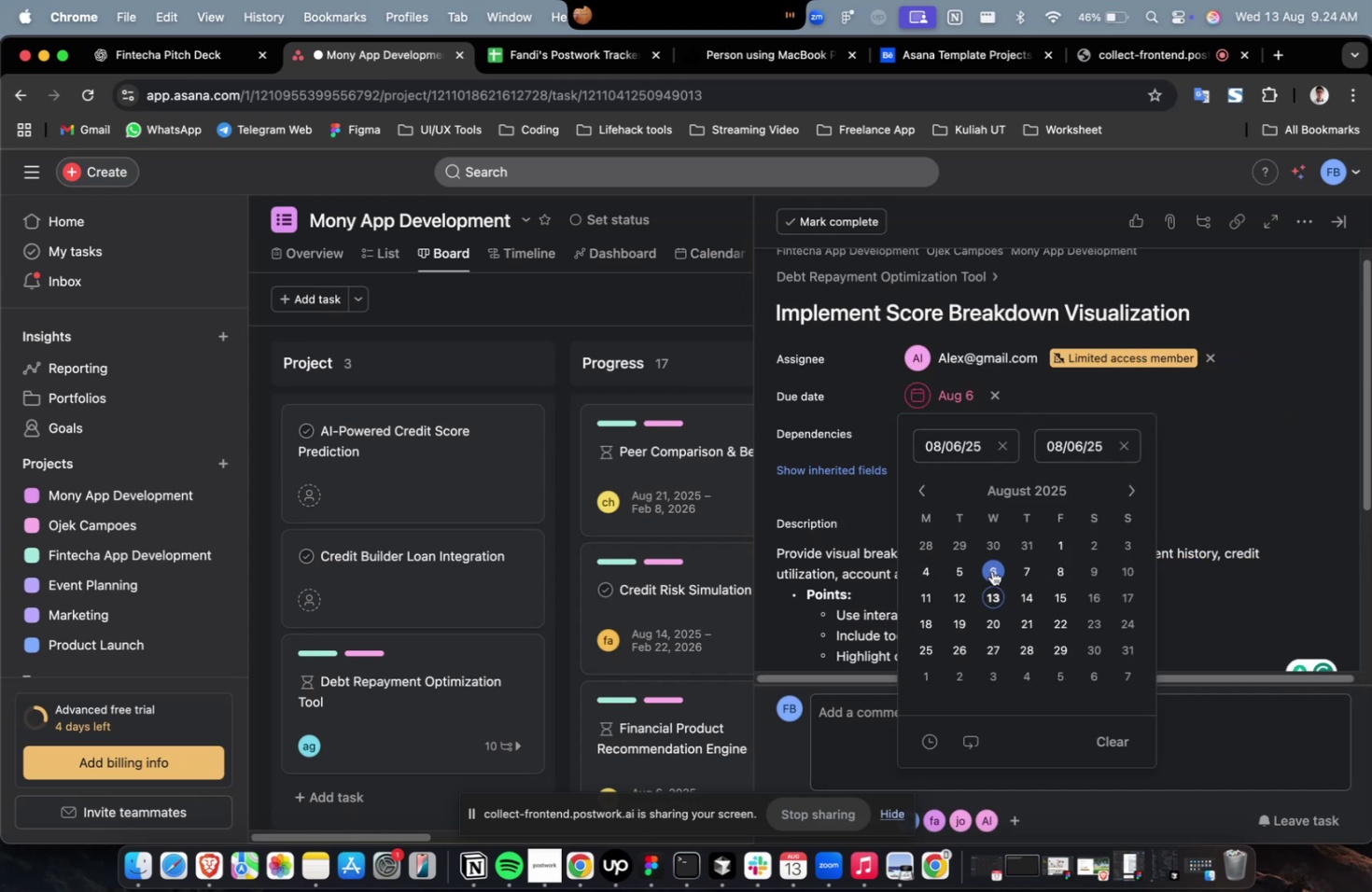 
triple_click([991, 570])
 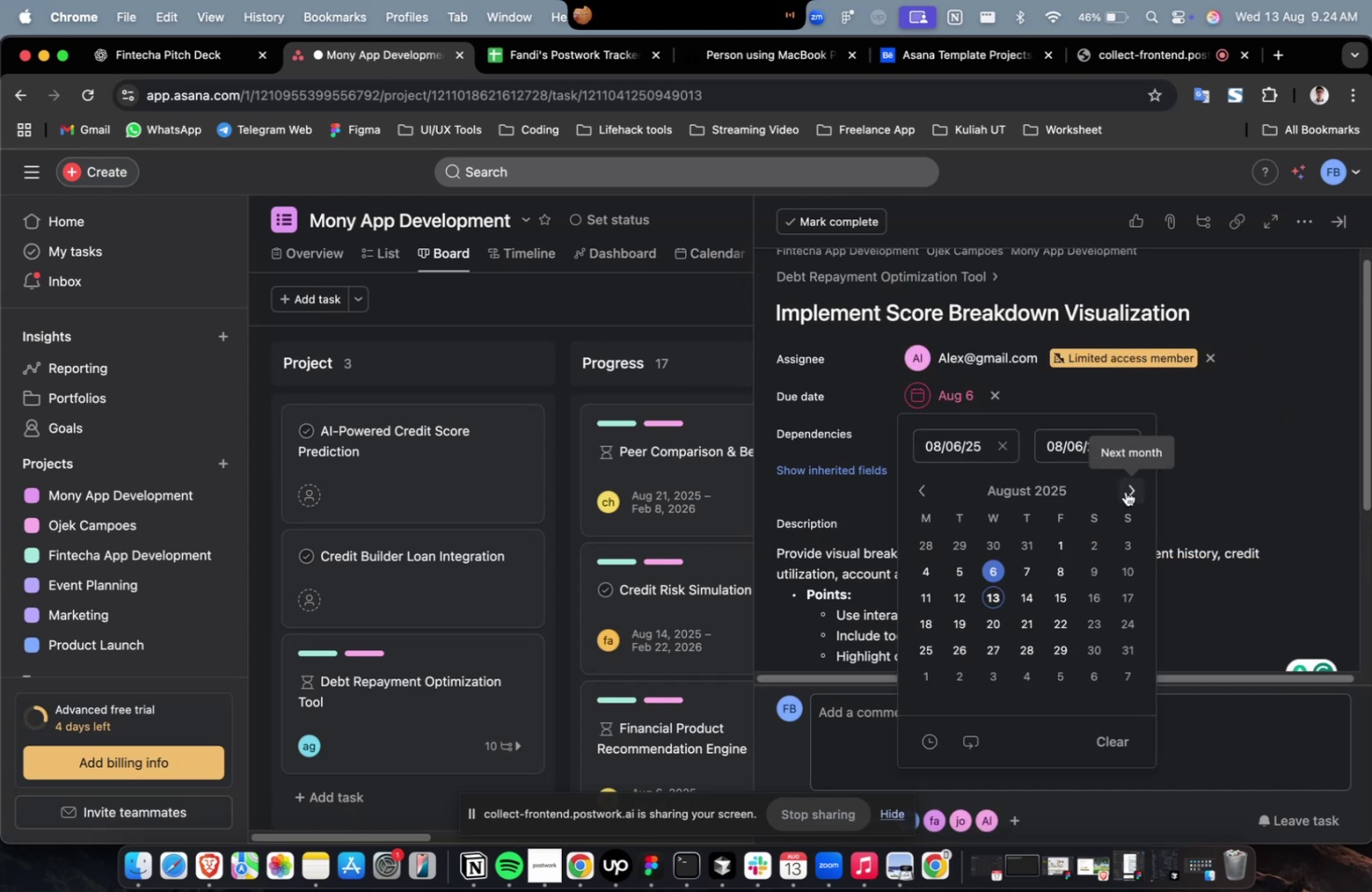 
triple_click([1125, 491])
 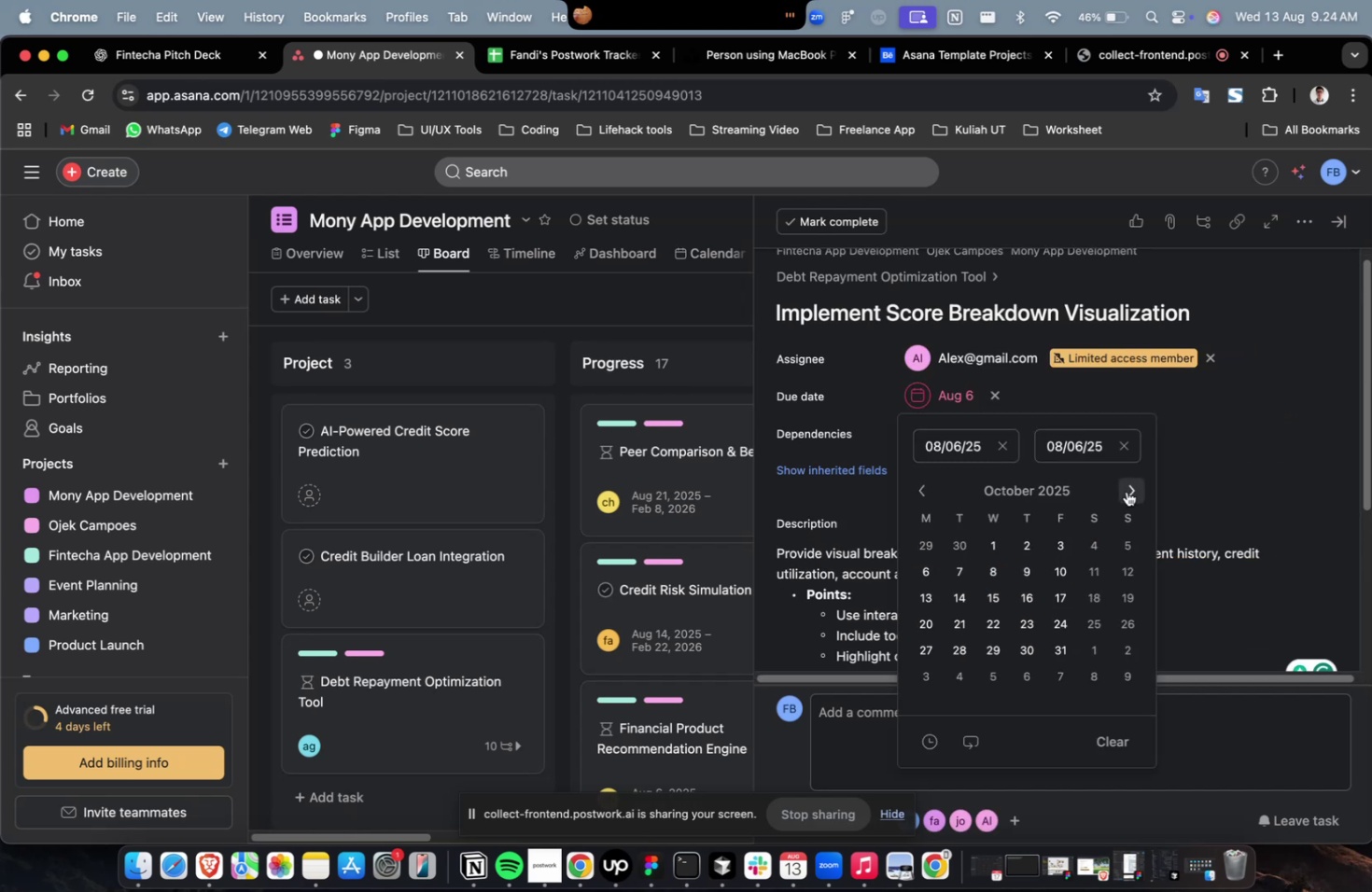 
triple_click([1126, 491])
 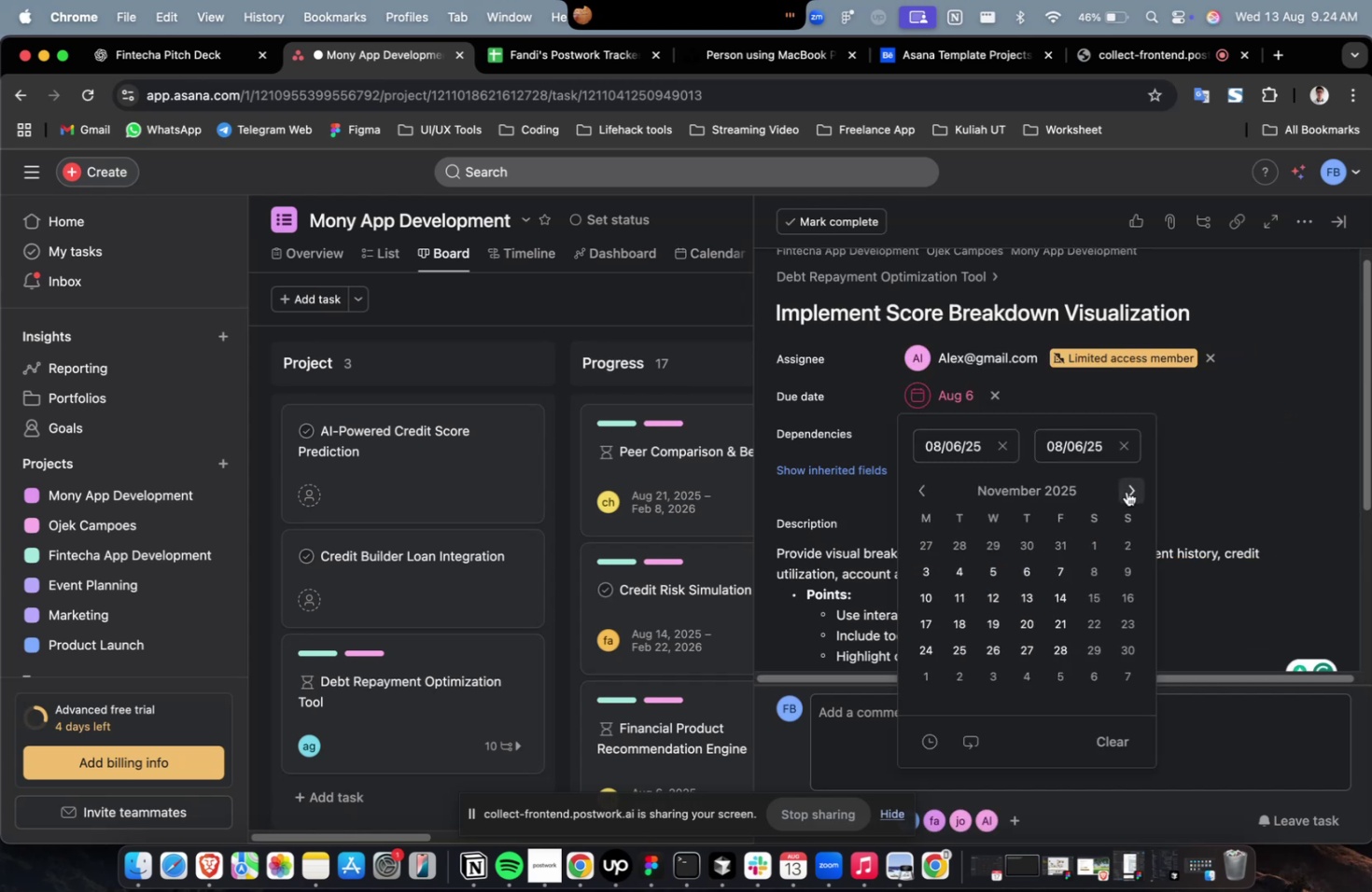 
triple_click([1126, 491])
 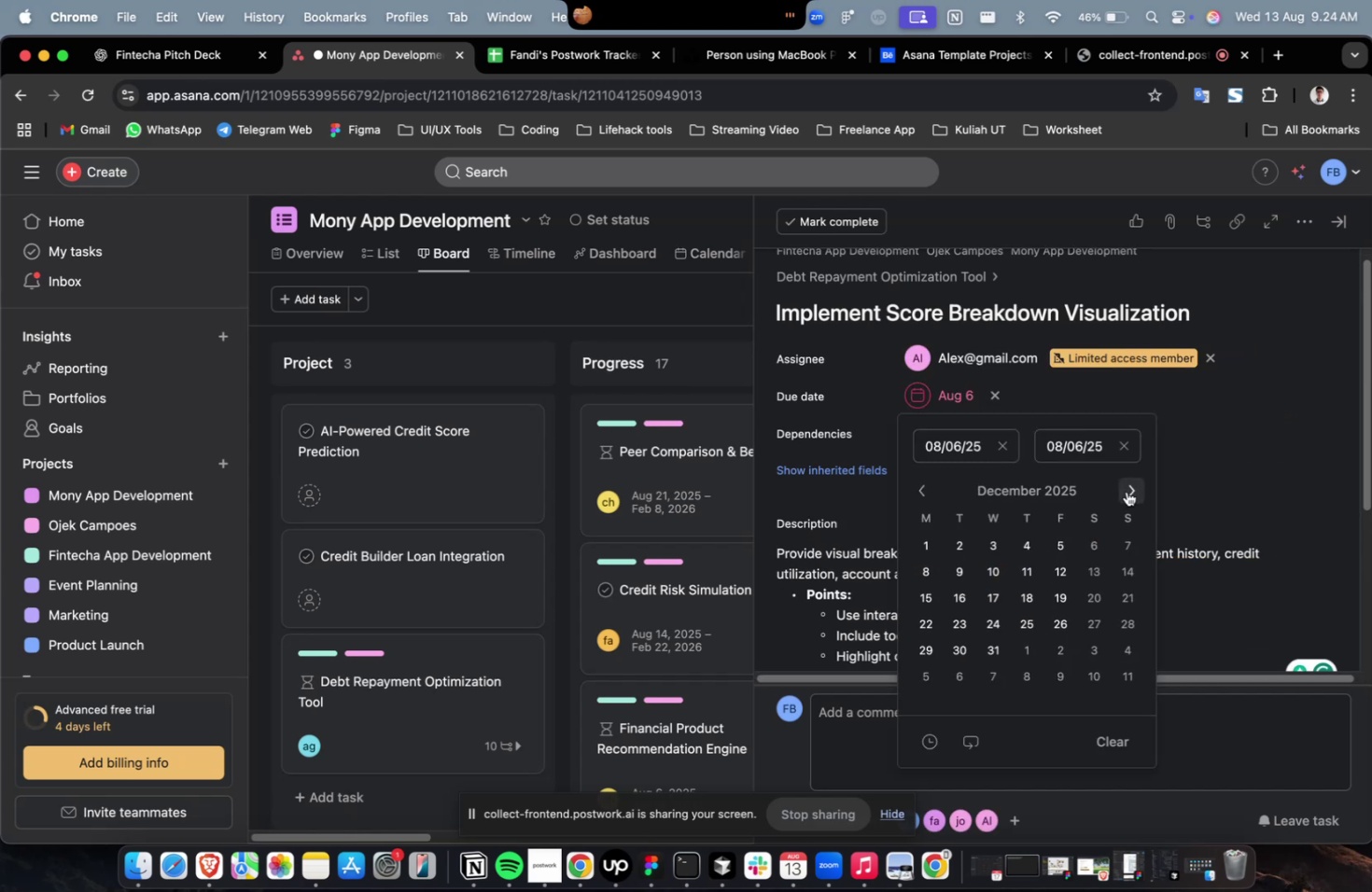 
triple_click([1126, 491])
 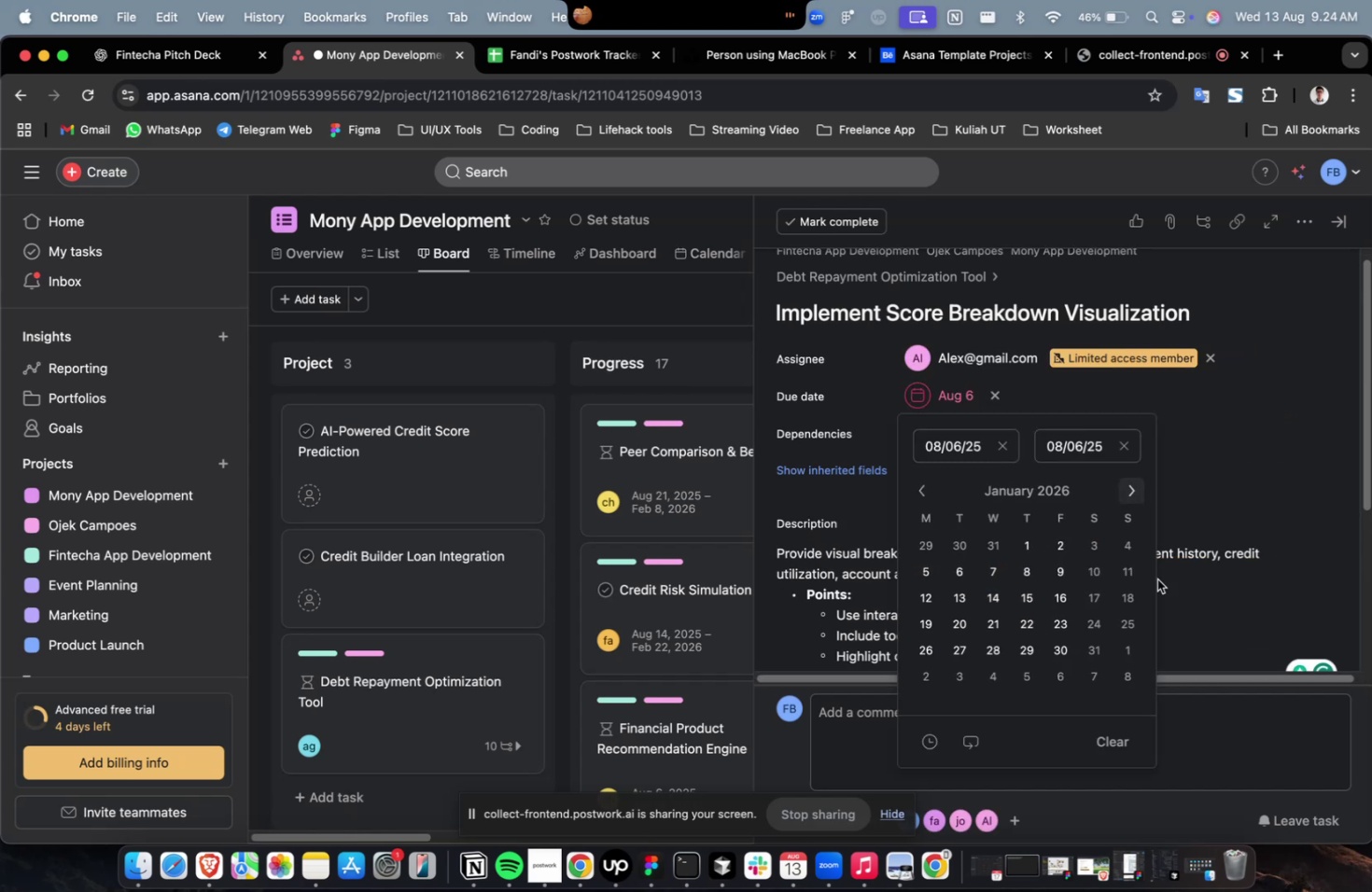 
triple_click([1126, 491])
 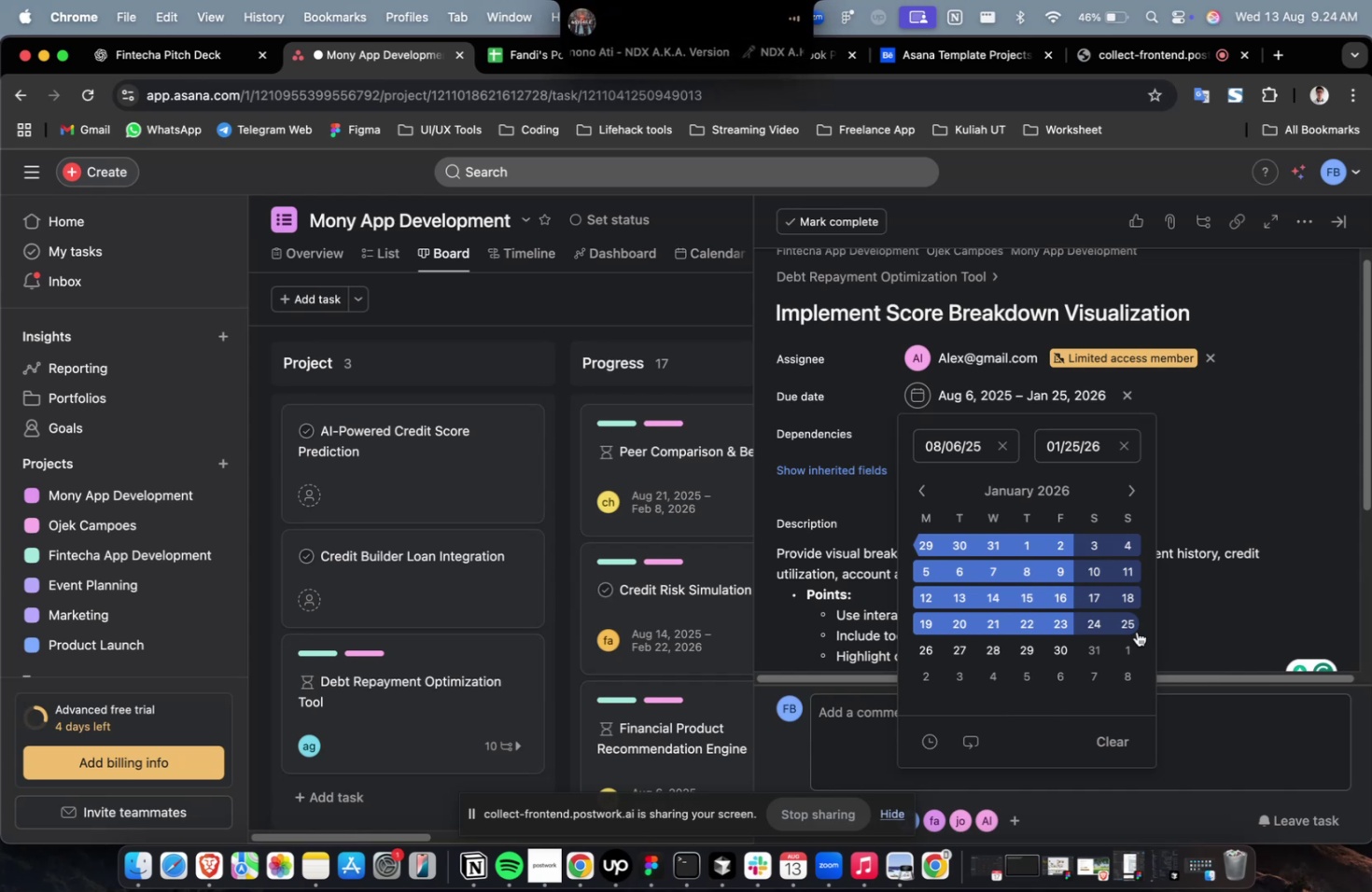 
wait(6.12)
 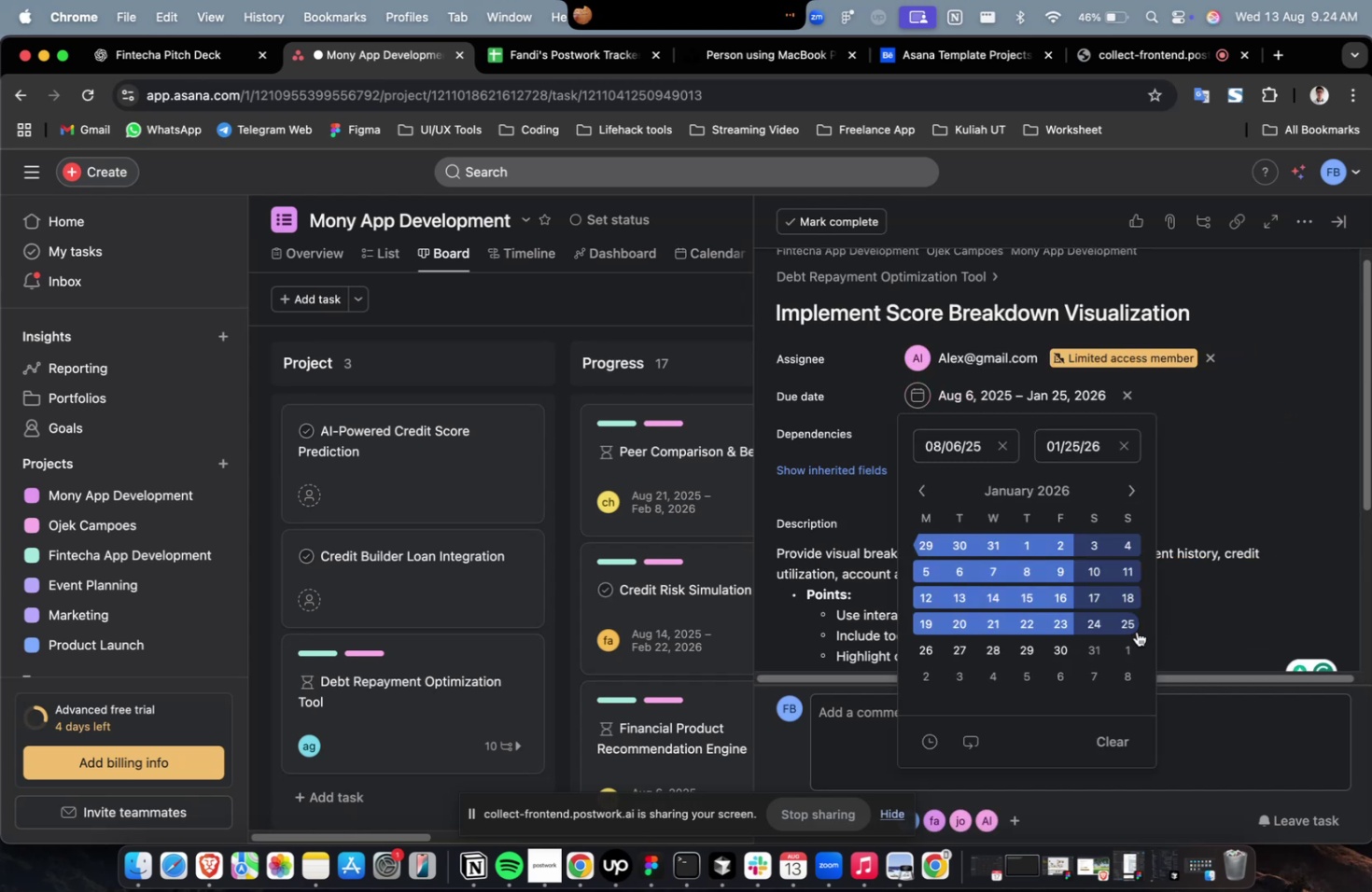 
key(VolumeUp)
 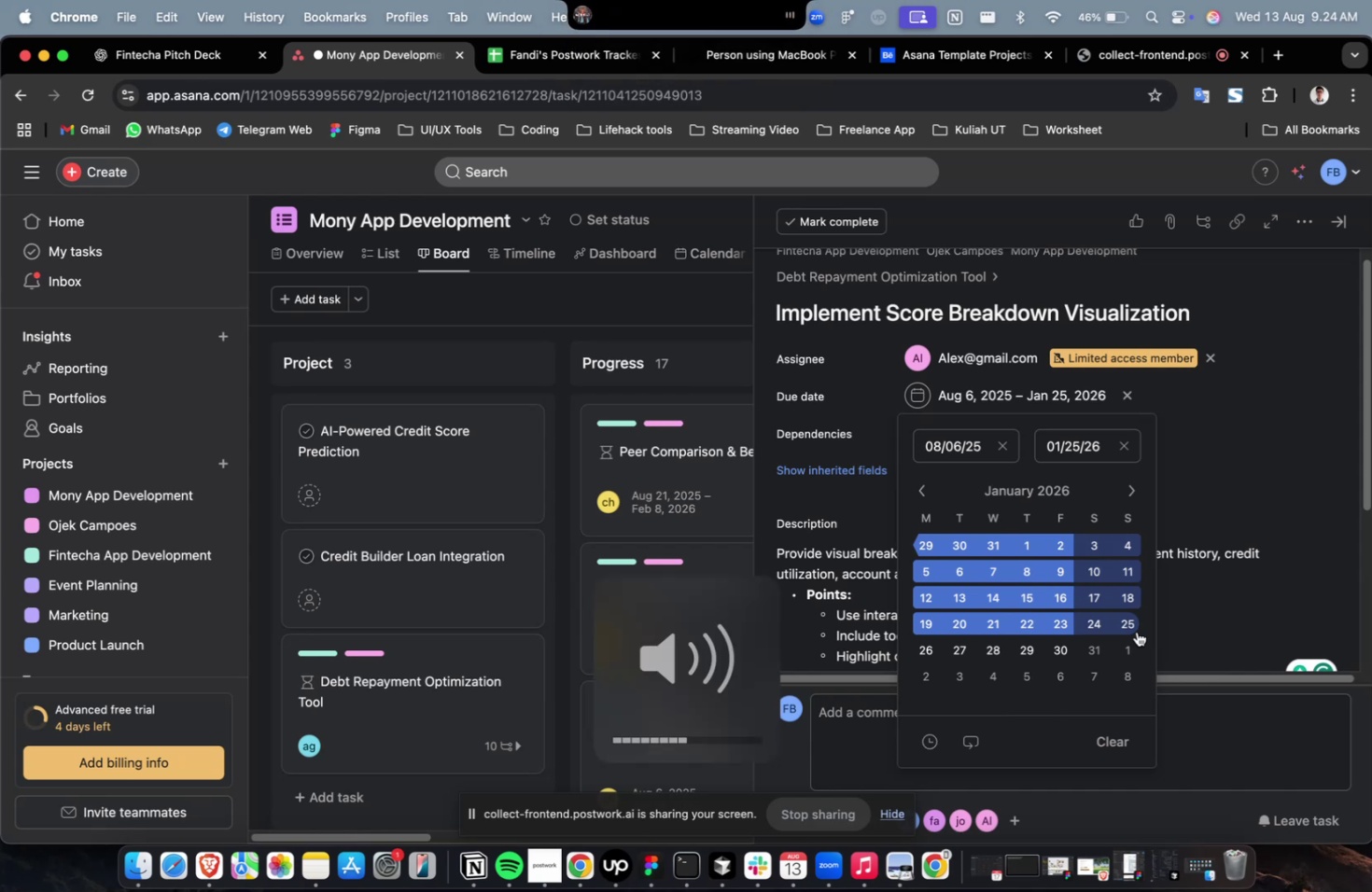 
key(VolumeUp)
 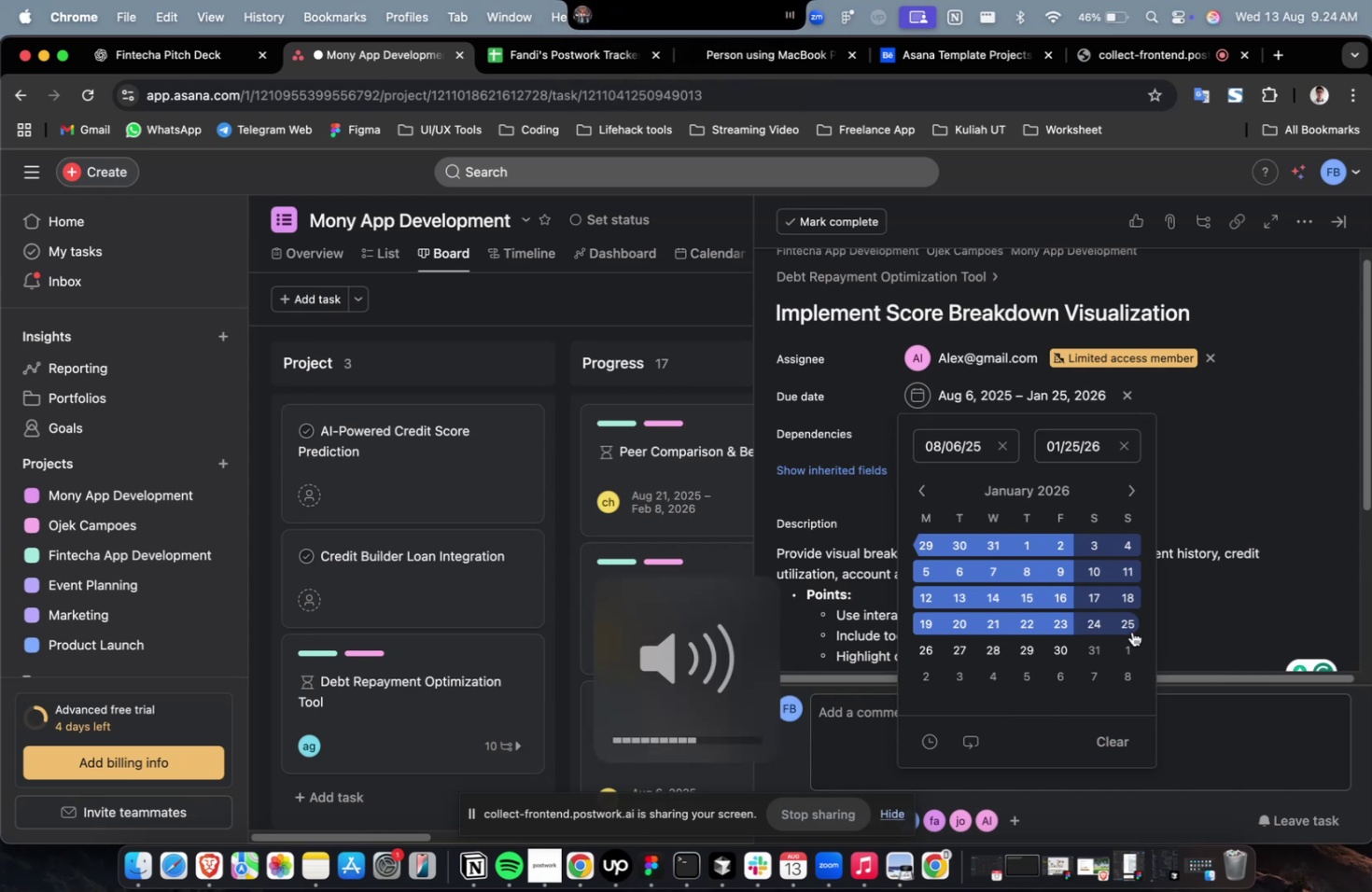 
key(VolumeUp)
 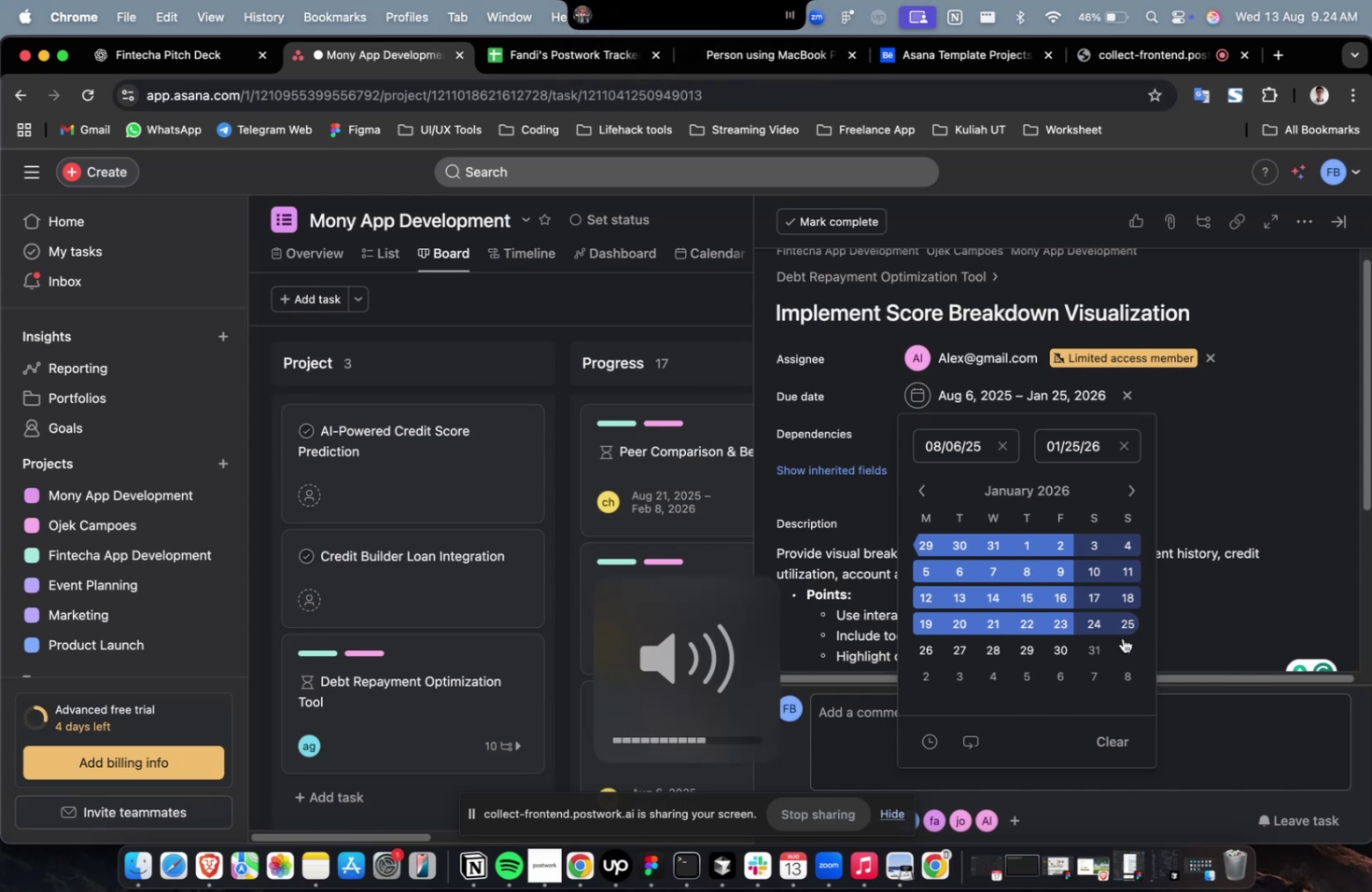 
key(VolumeUp)
 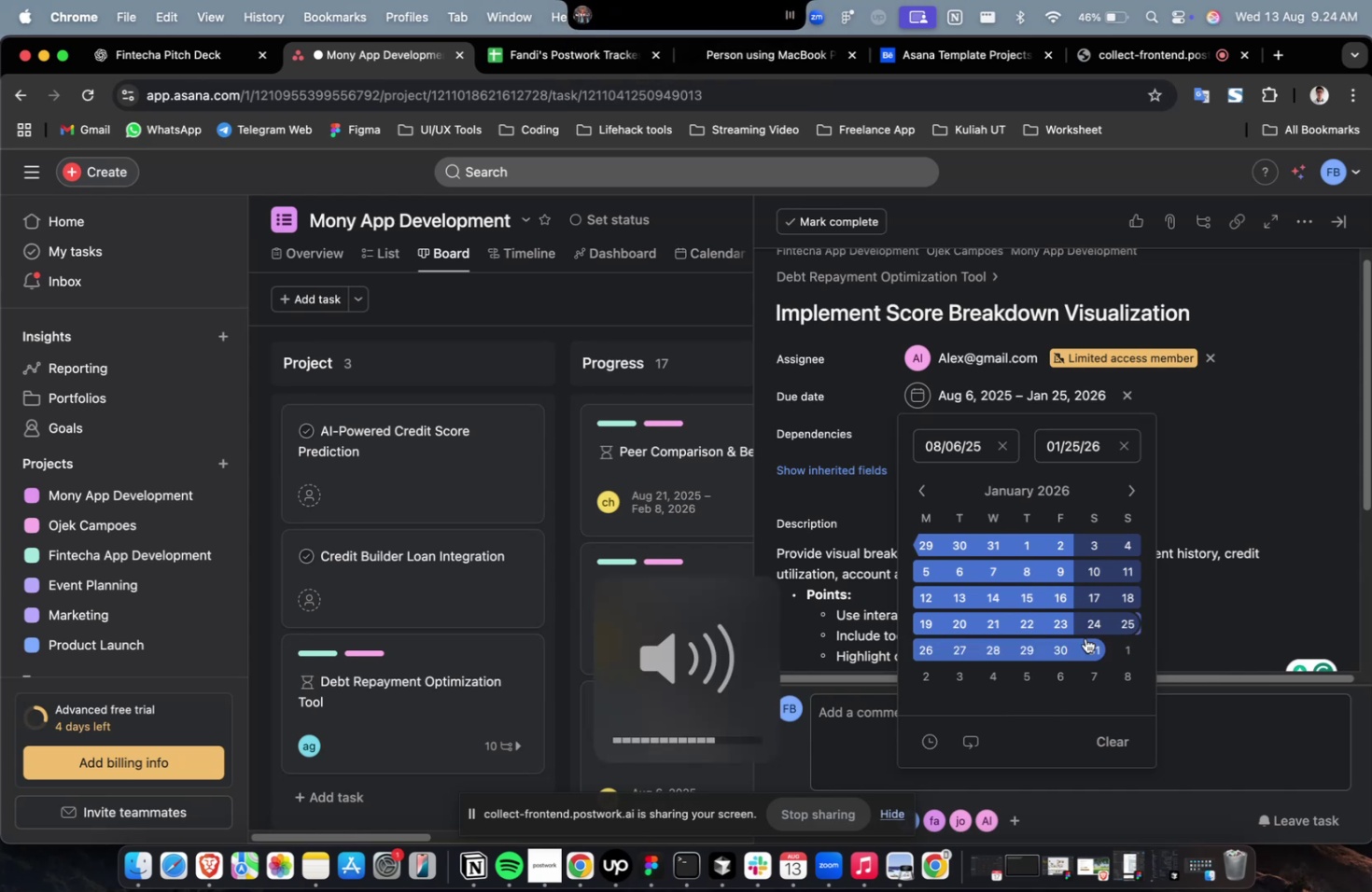 
key(VolumeUp)
 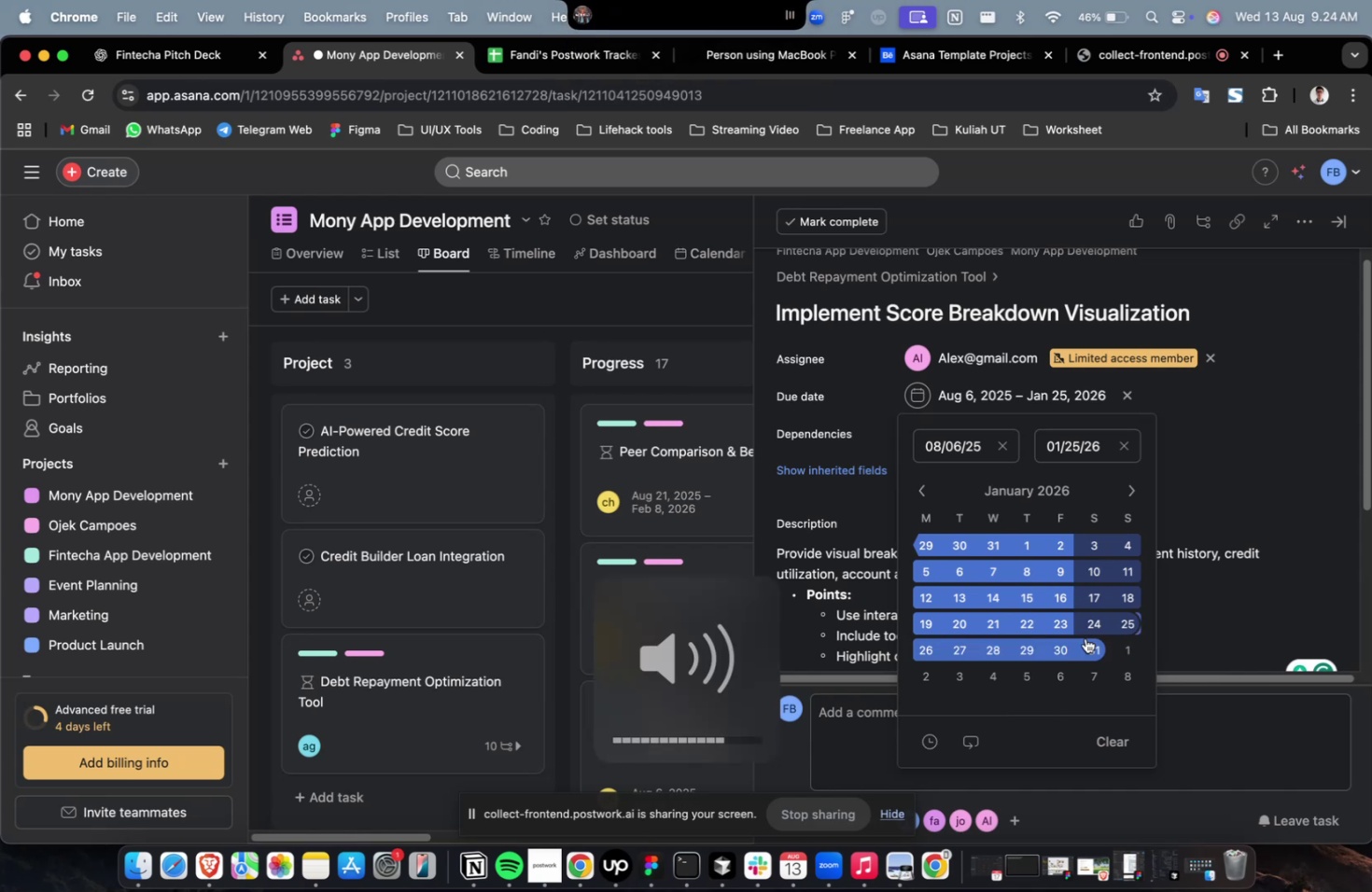 
key(VolumeUp)
 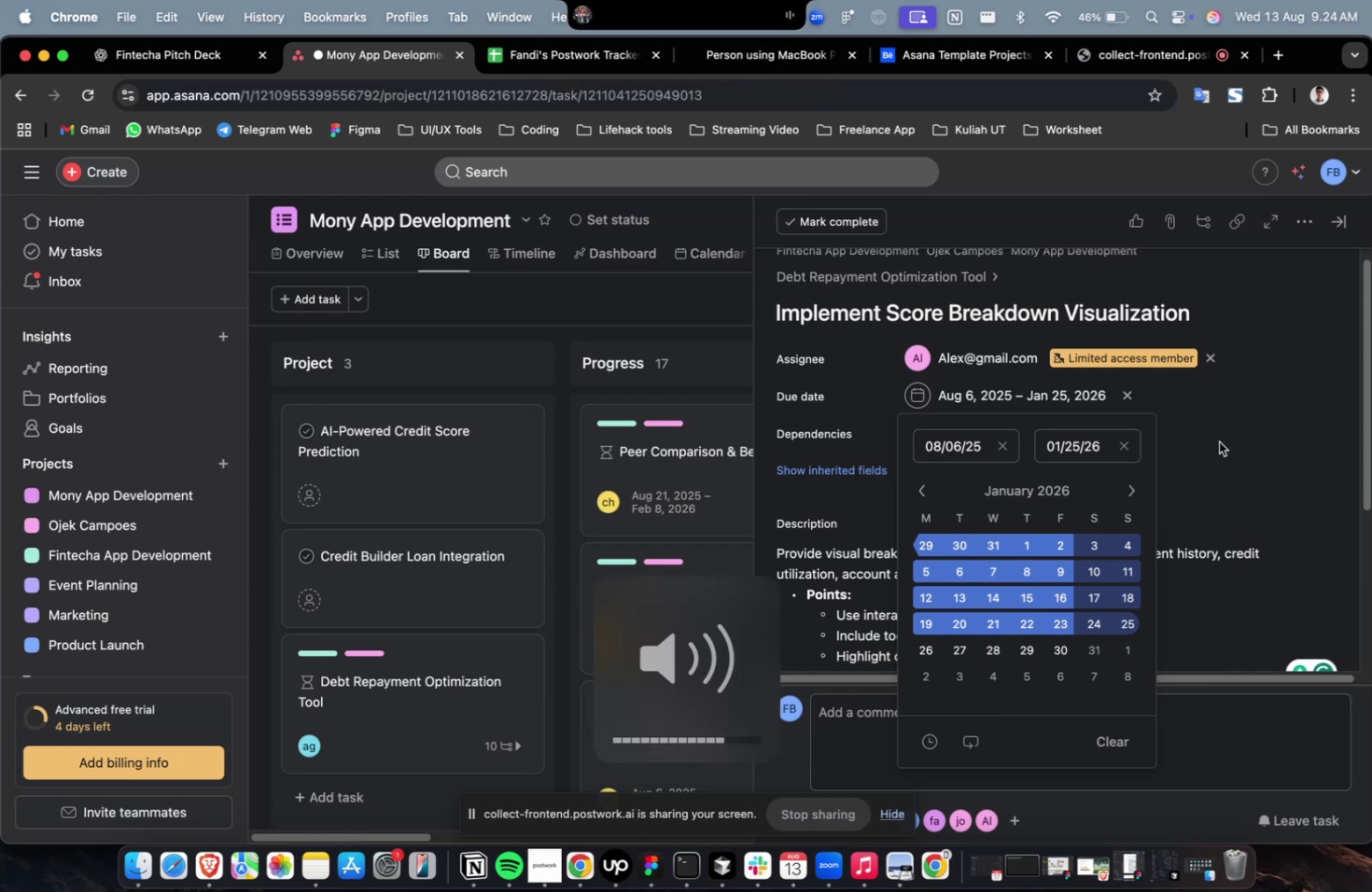 
left_click([1218, 441])
 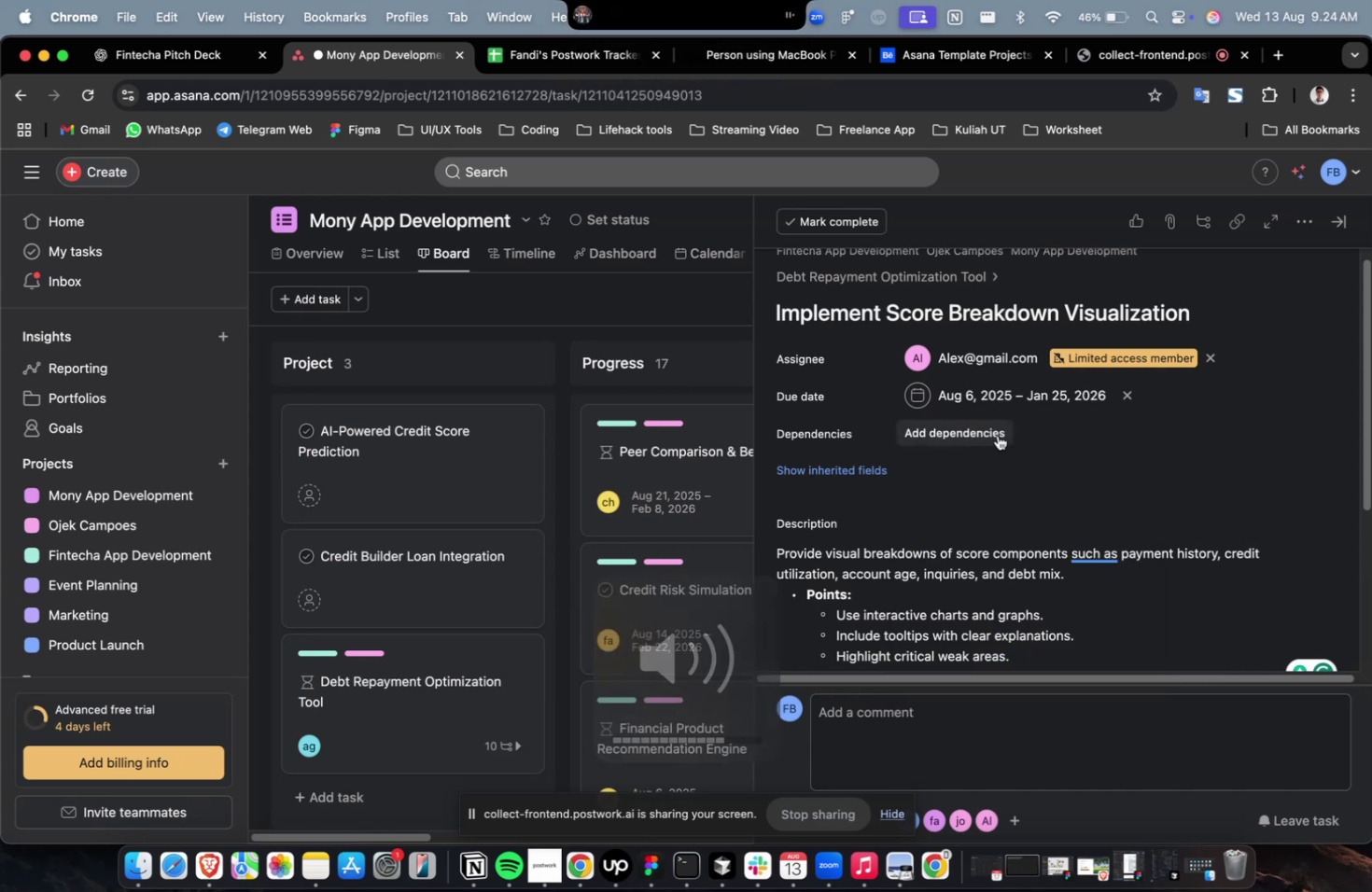 
double_click([997, 435])
 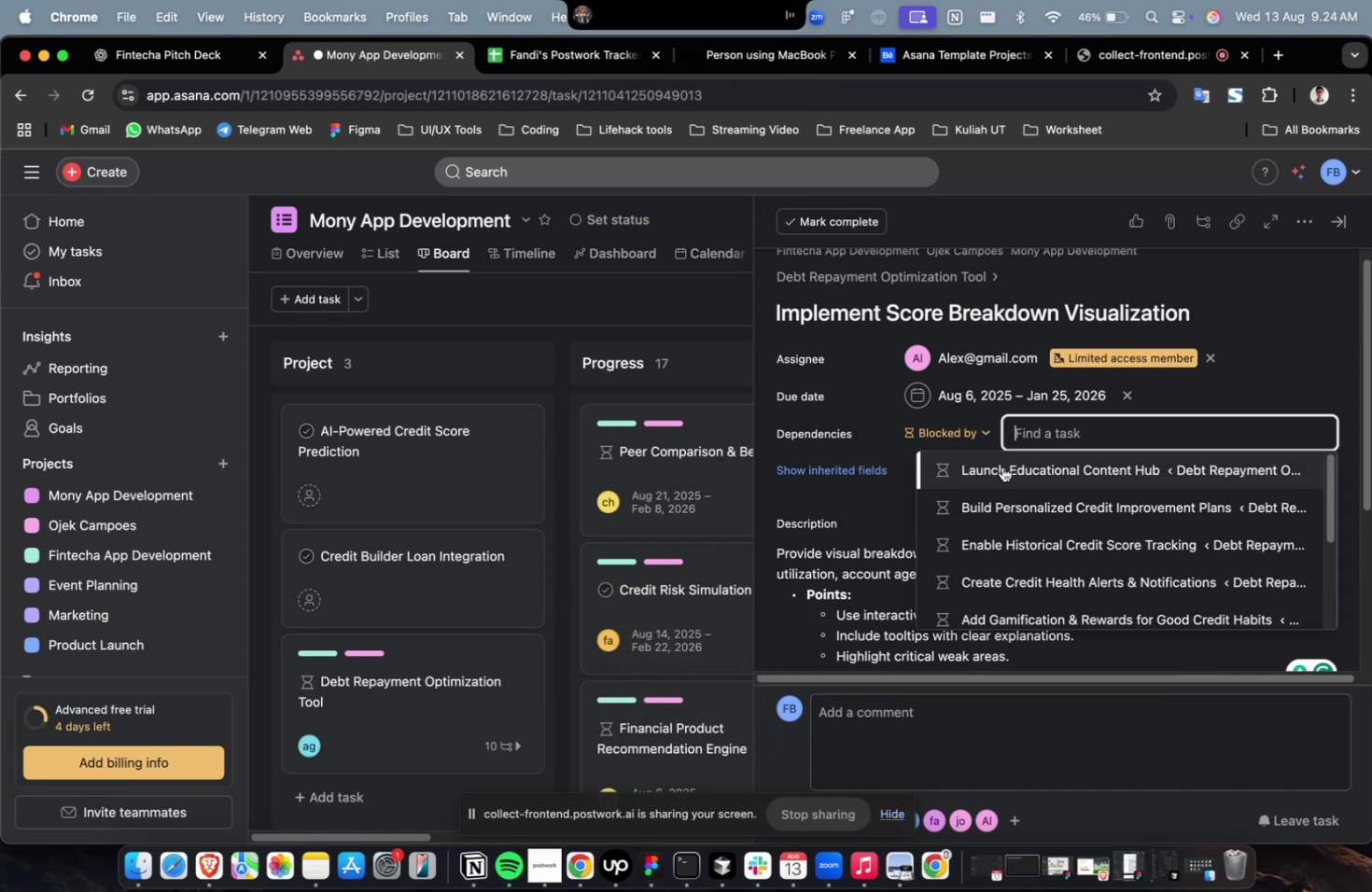 
triple_click([1001, 467])
 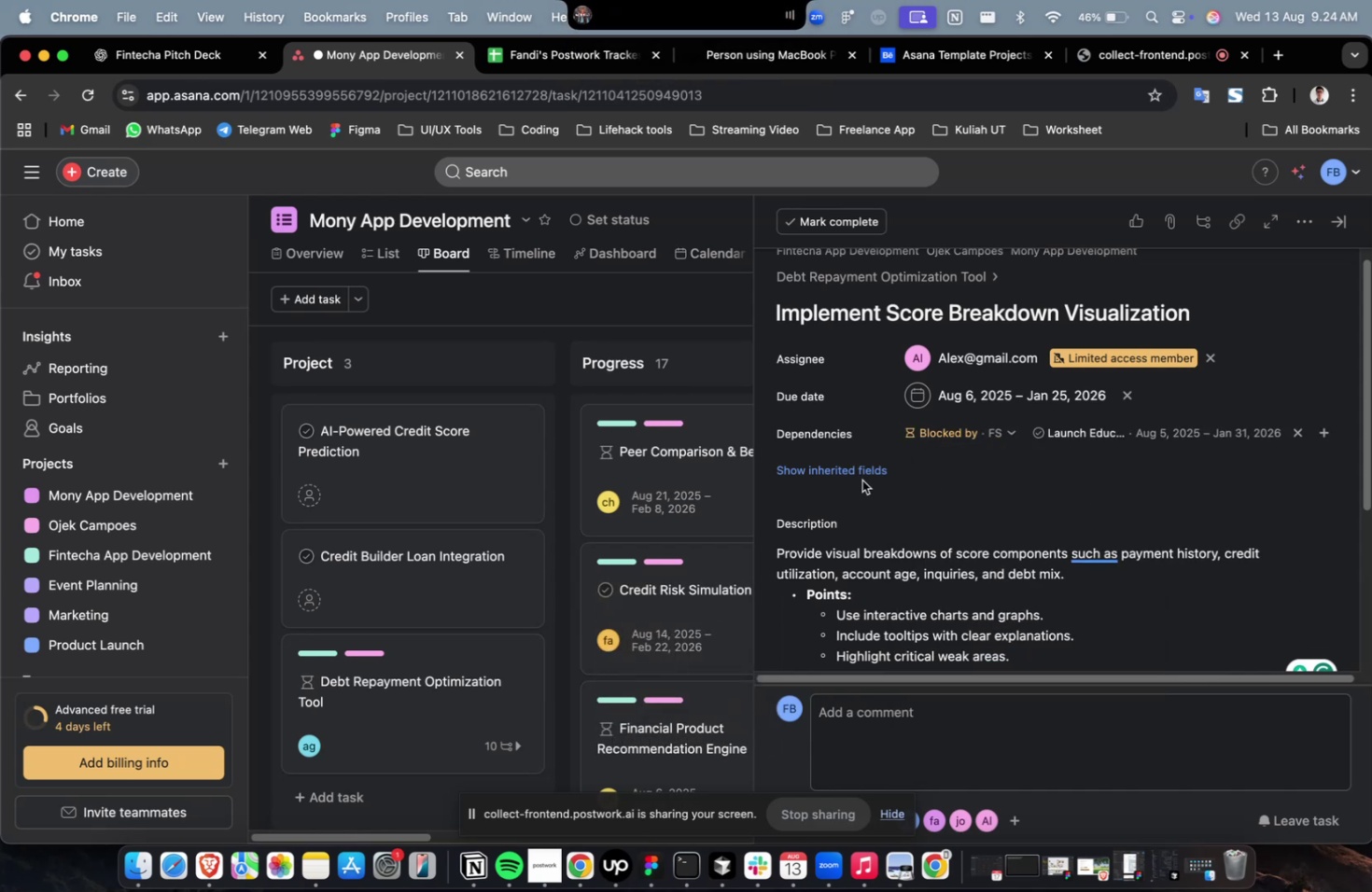 
left_click([861, 480])
 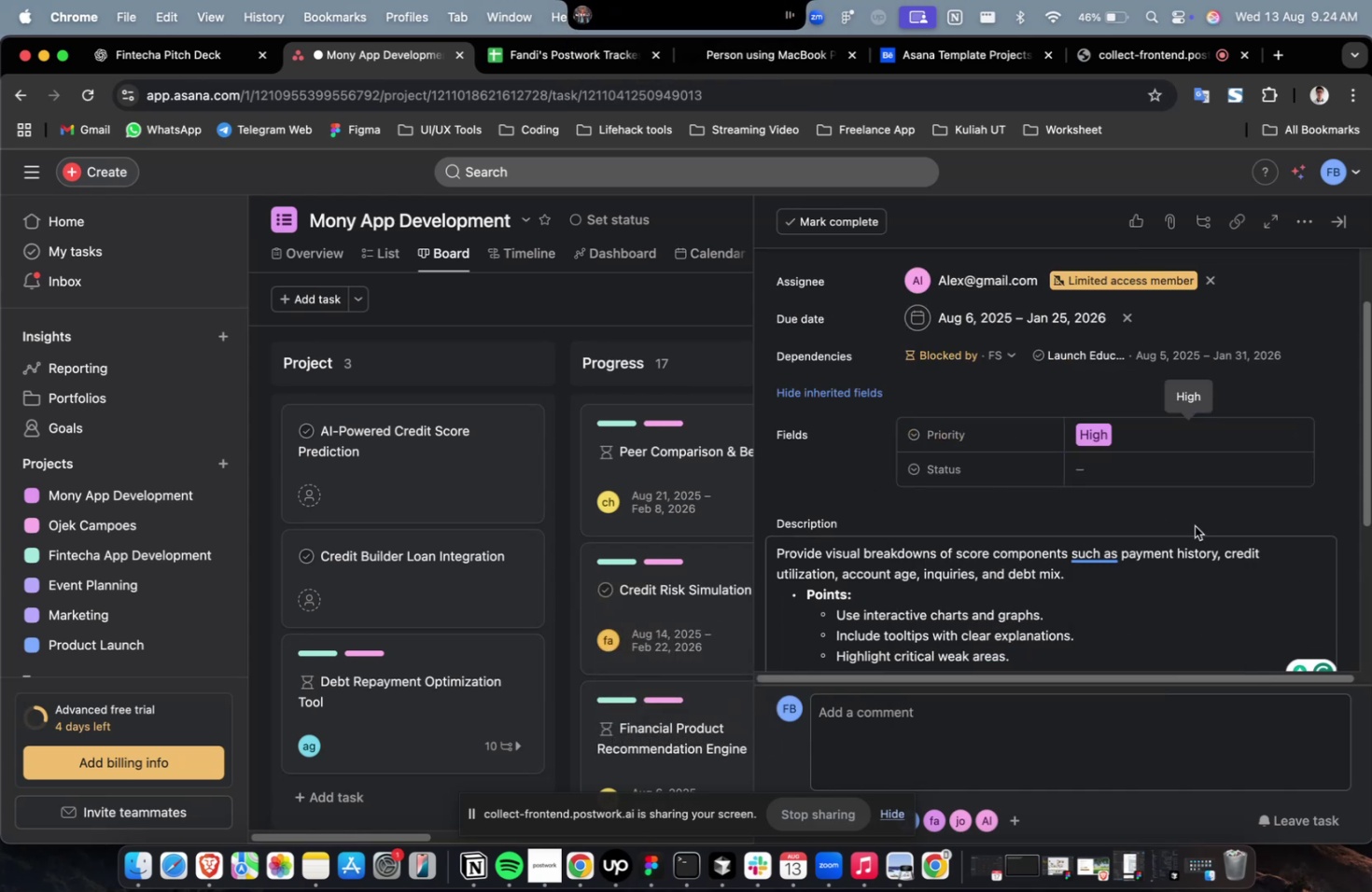 
triple_click([1185, 476])
 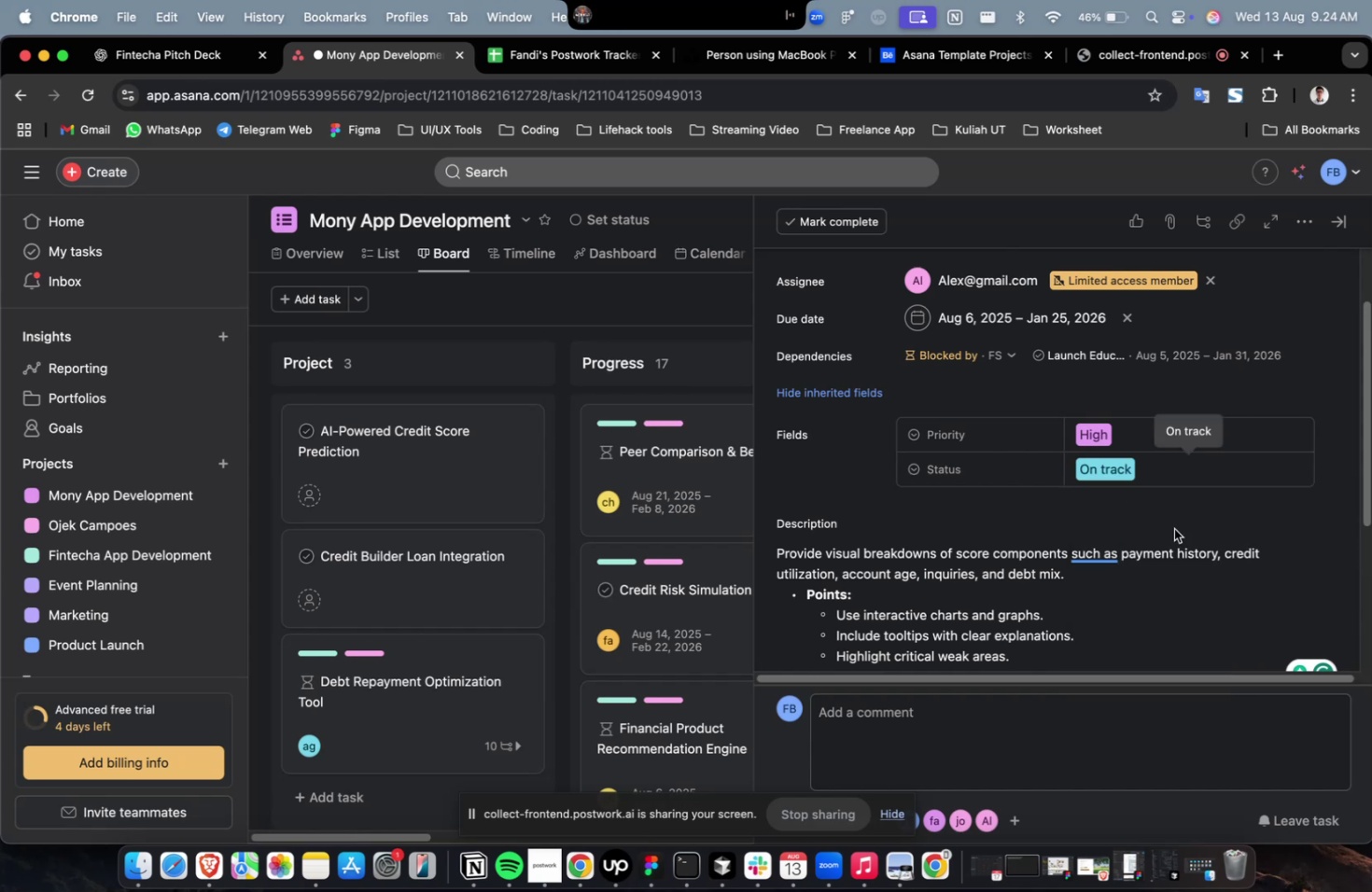 
triple_click([1173, 529])
 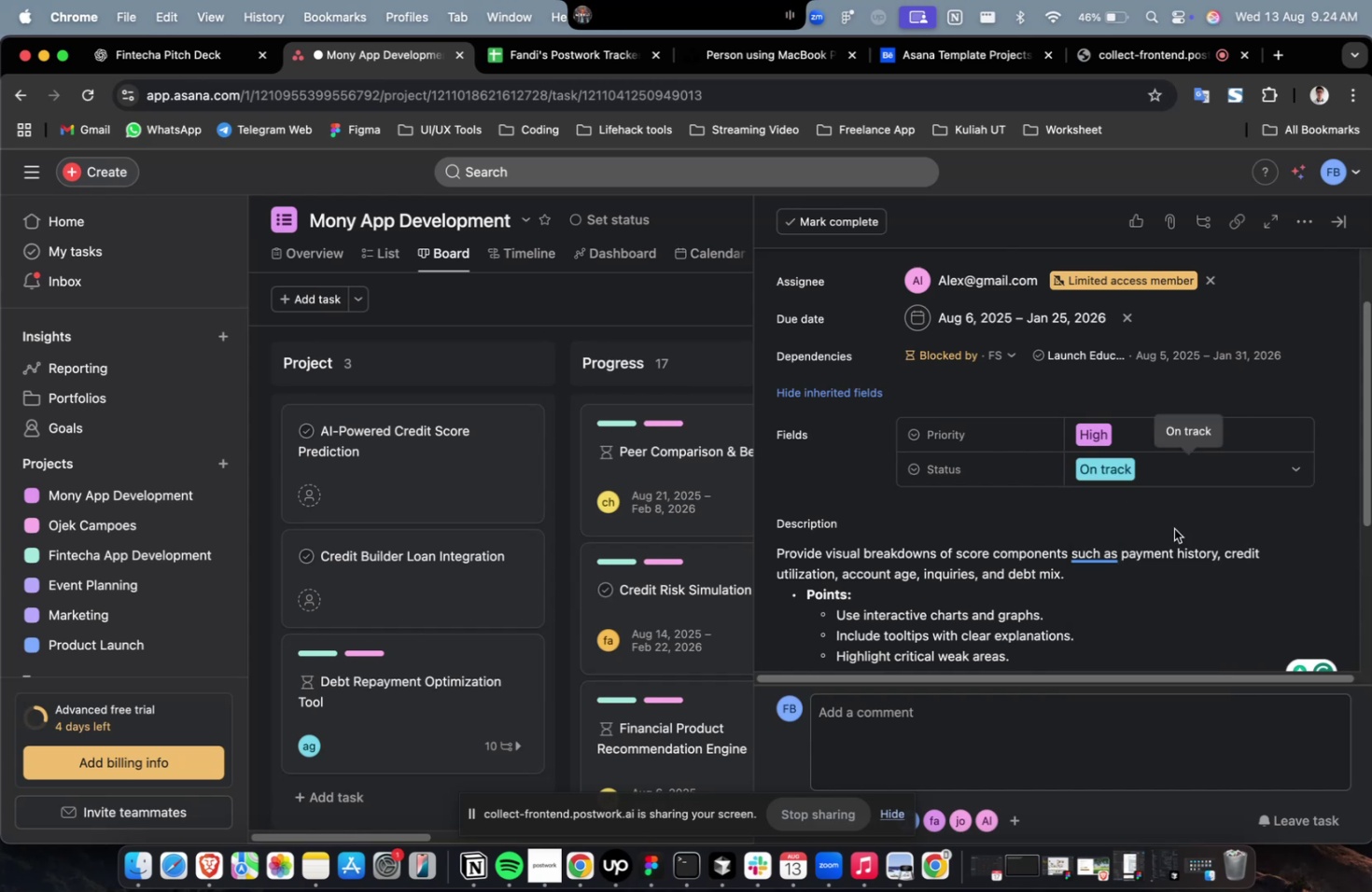 
wait(5.19)
 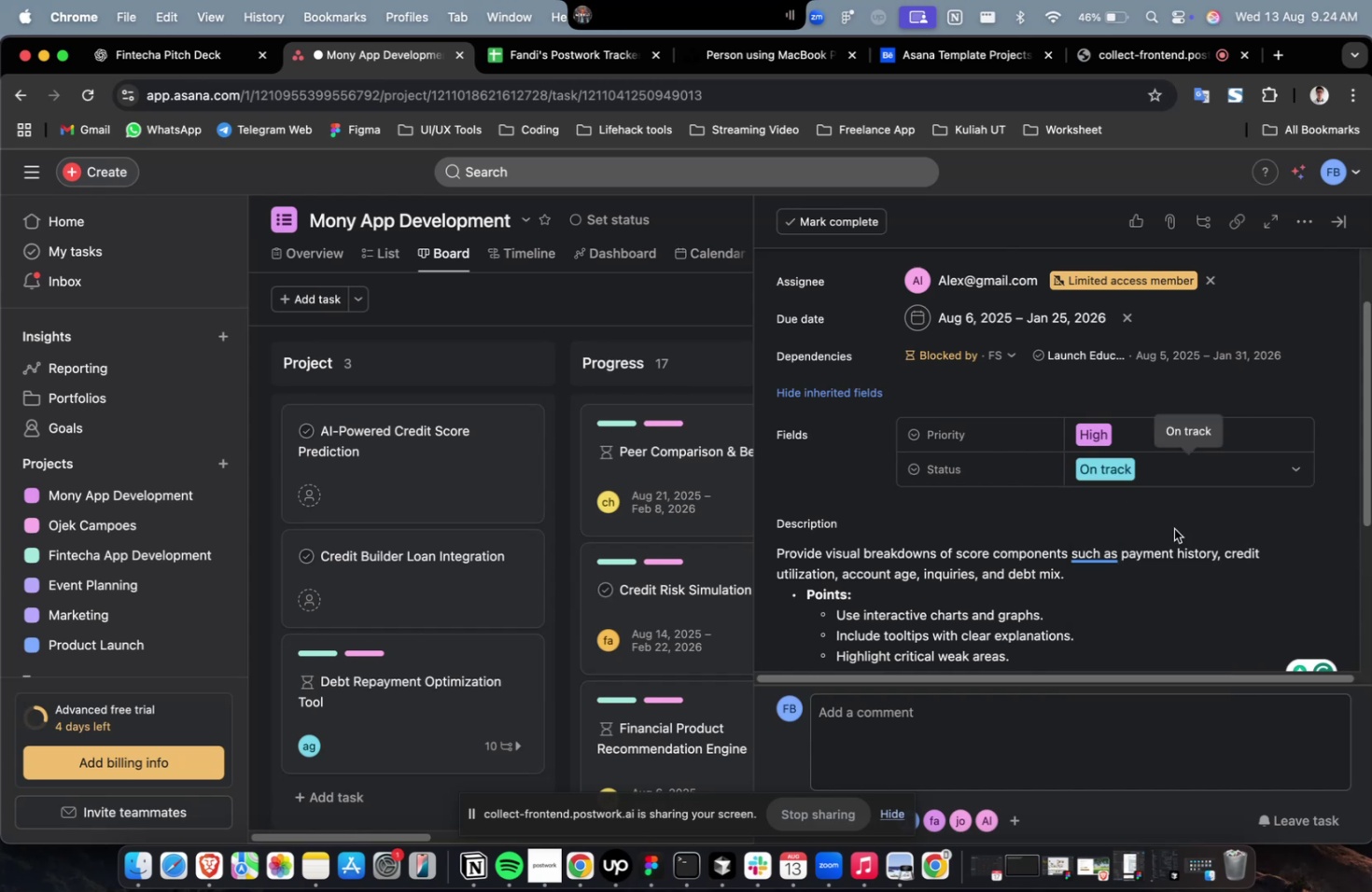 
scroll: coordinate [1169, 563], scroll_direction: down, amount: 32.0
 